 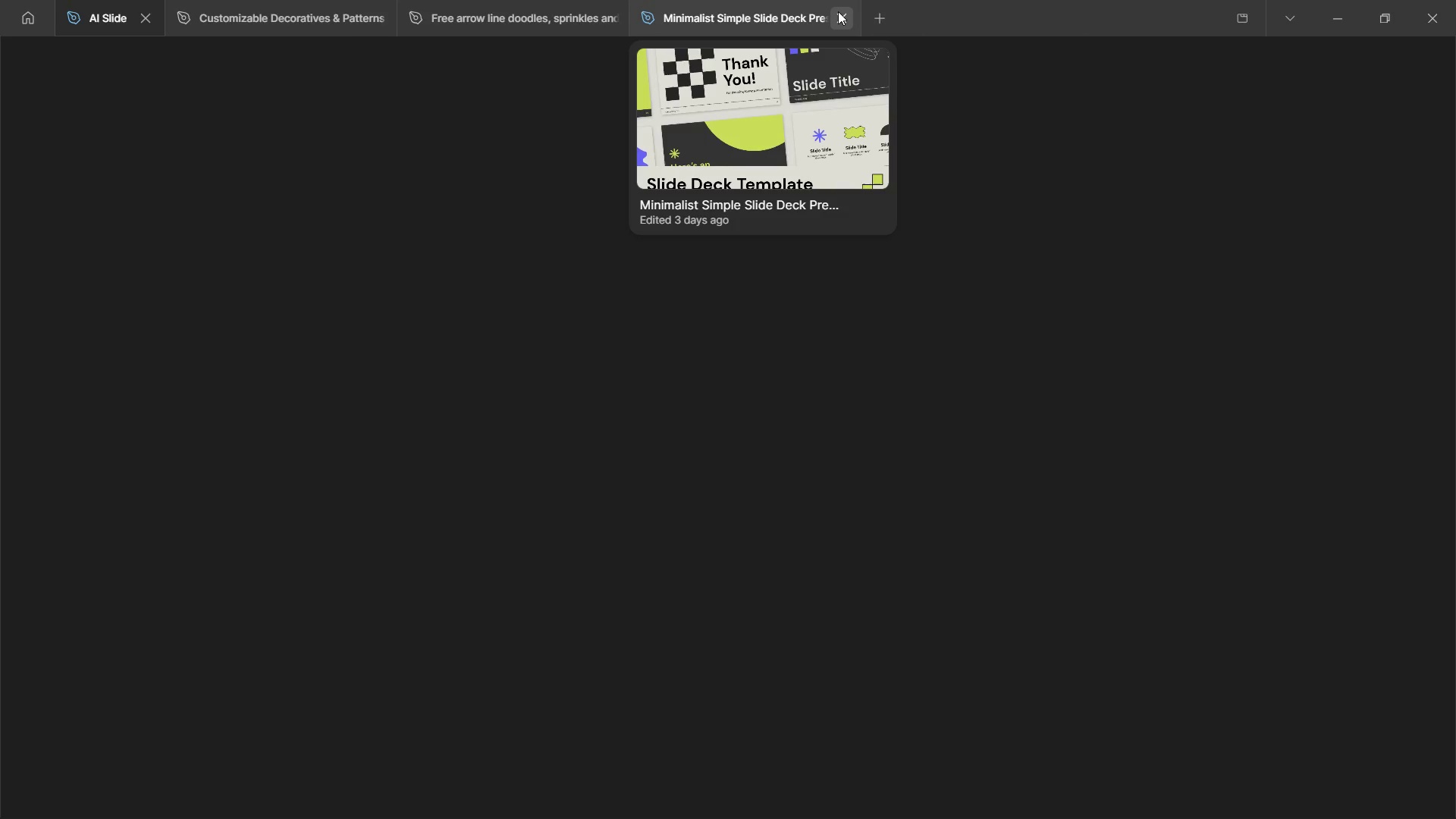 
left_click([620, 22])
 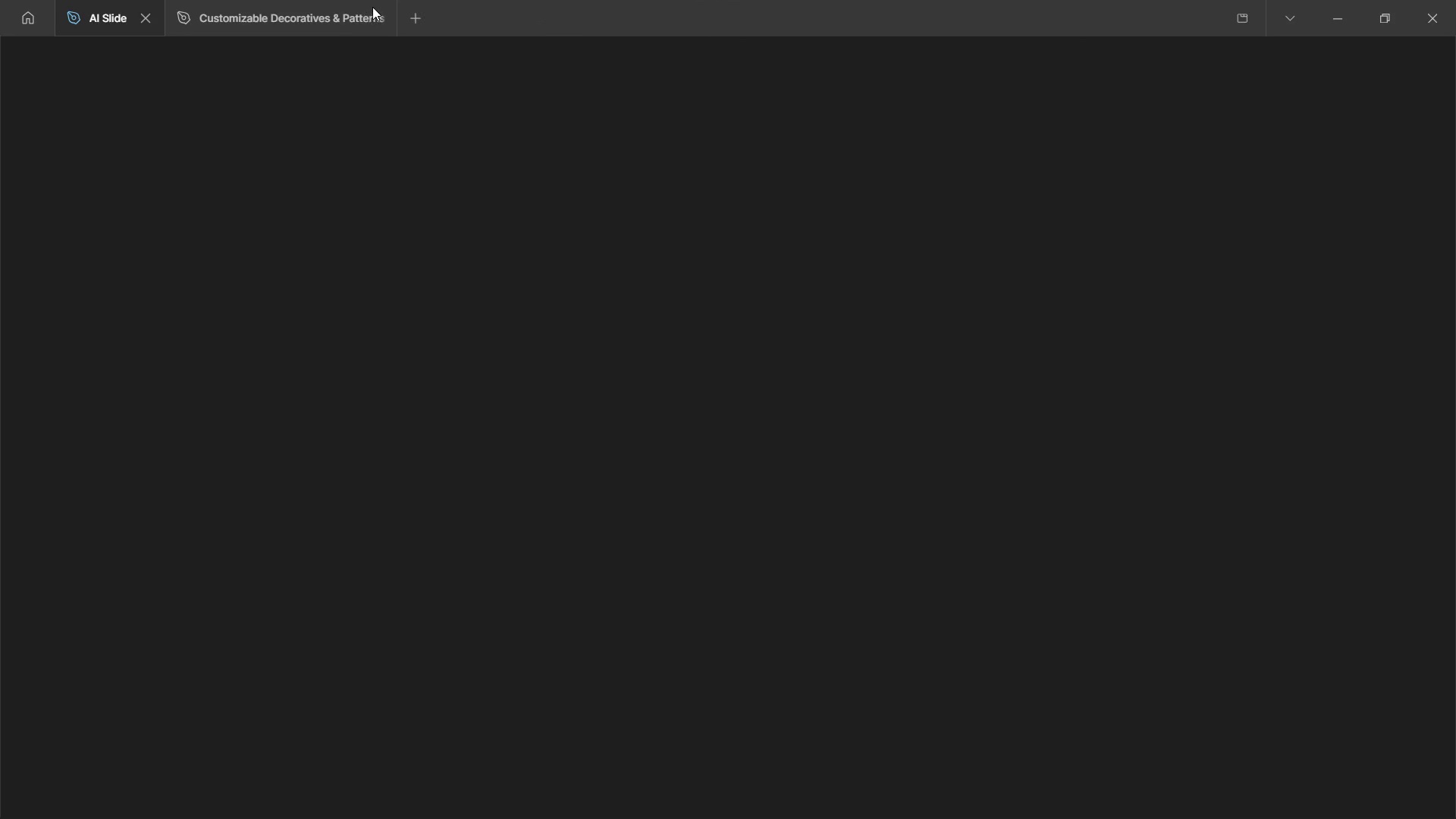 
left_click([372, 18])
 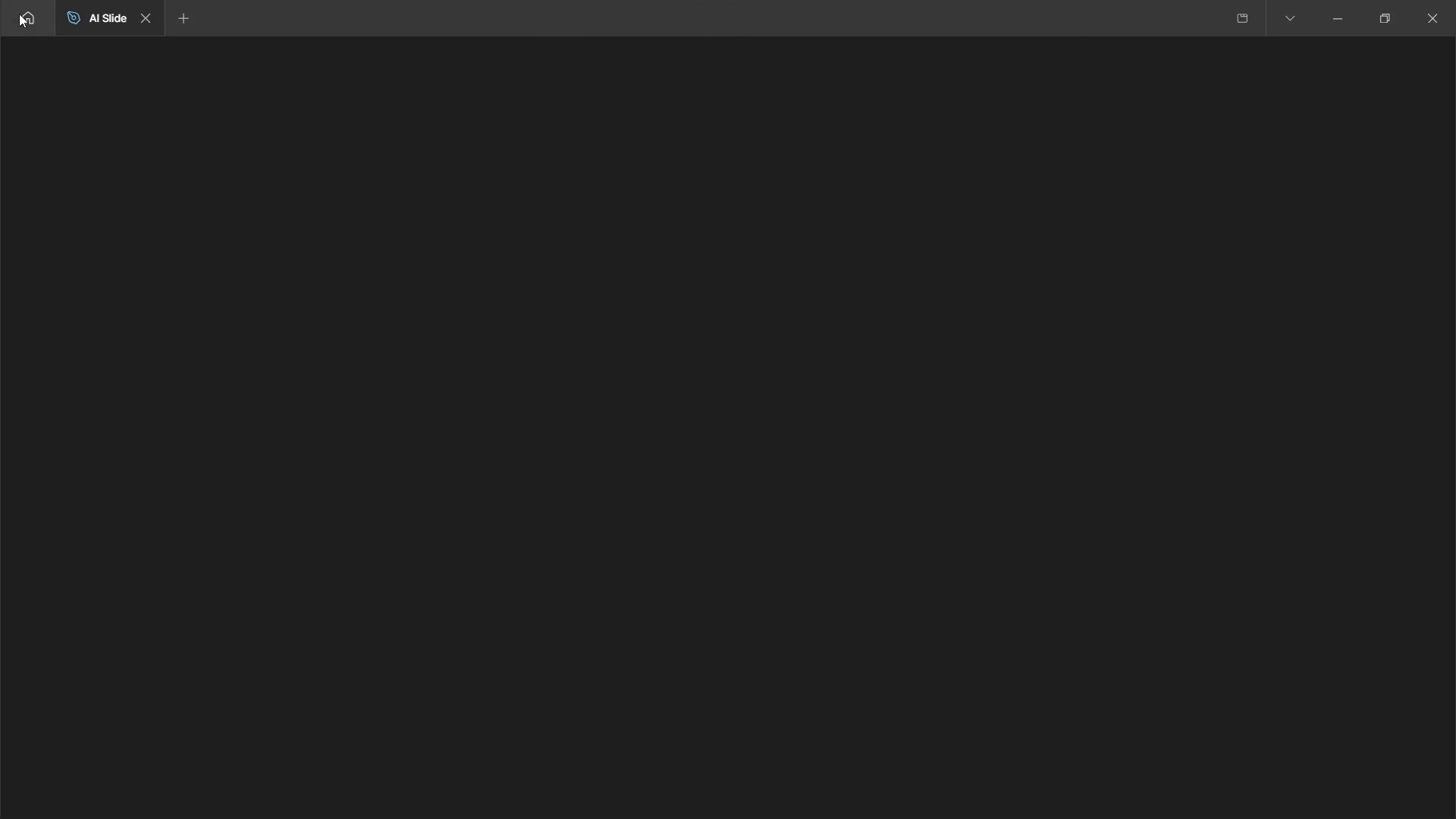 
left_click([19, 14])
 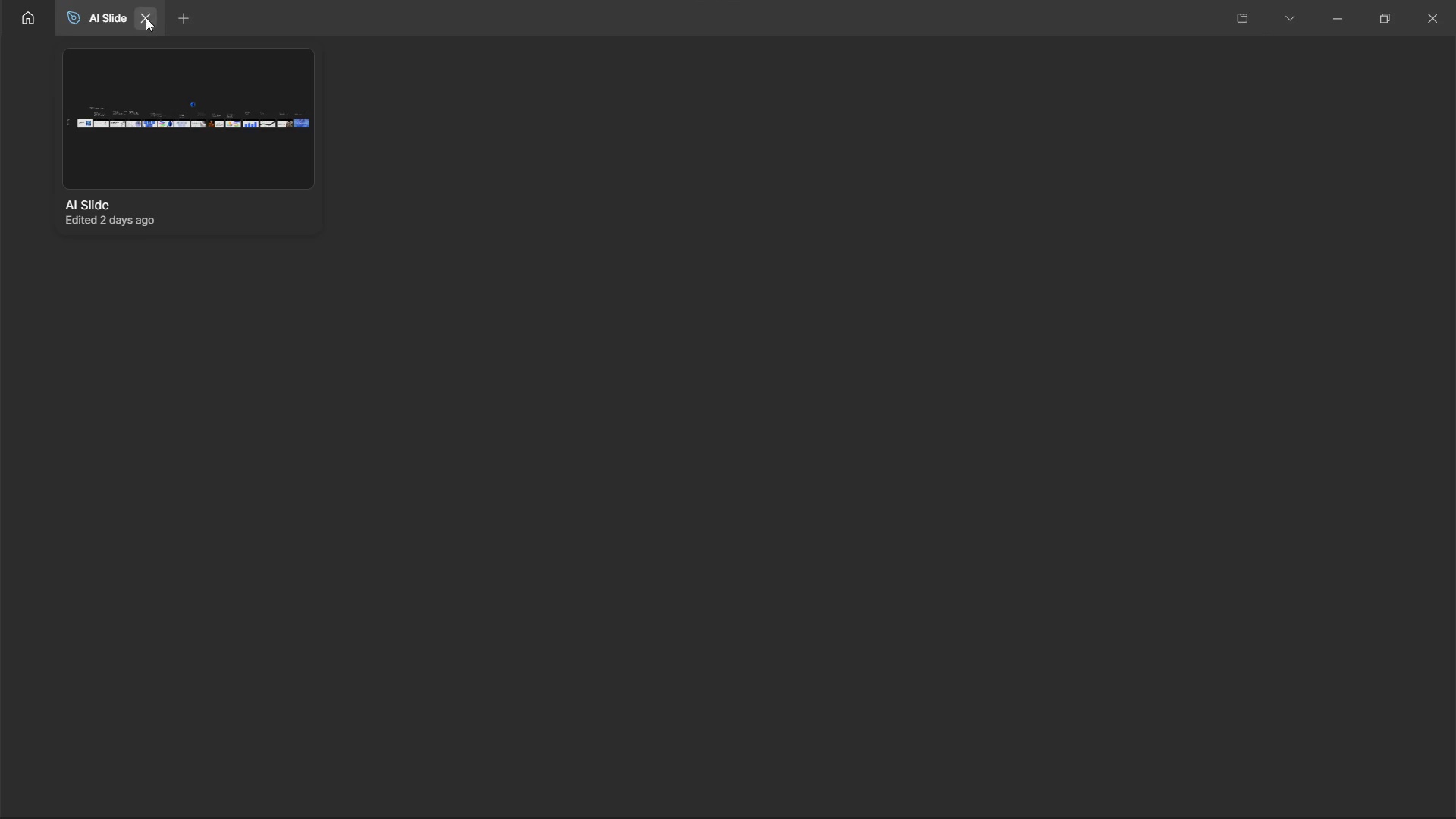 
left_click([146, 18])
 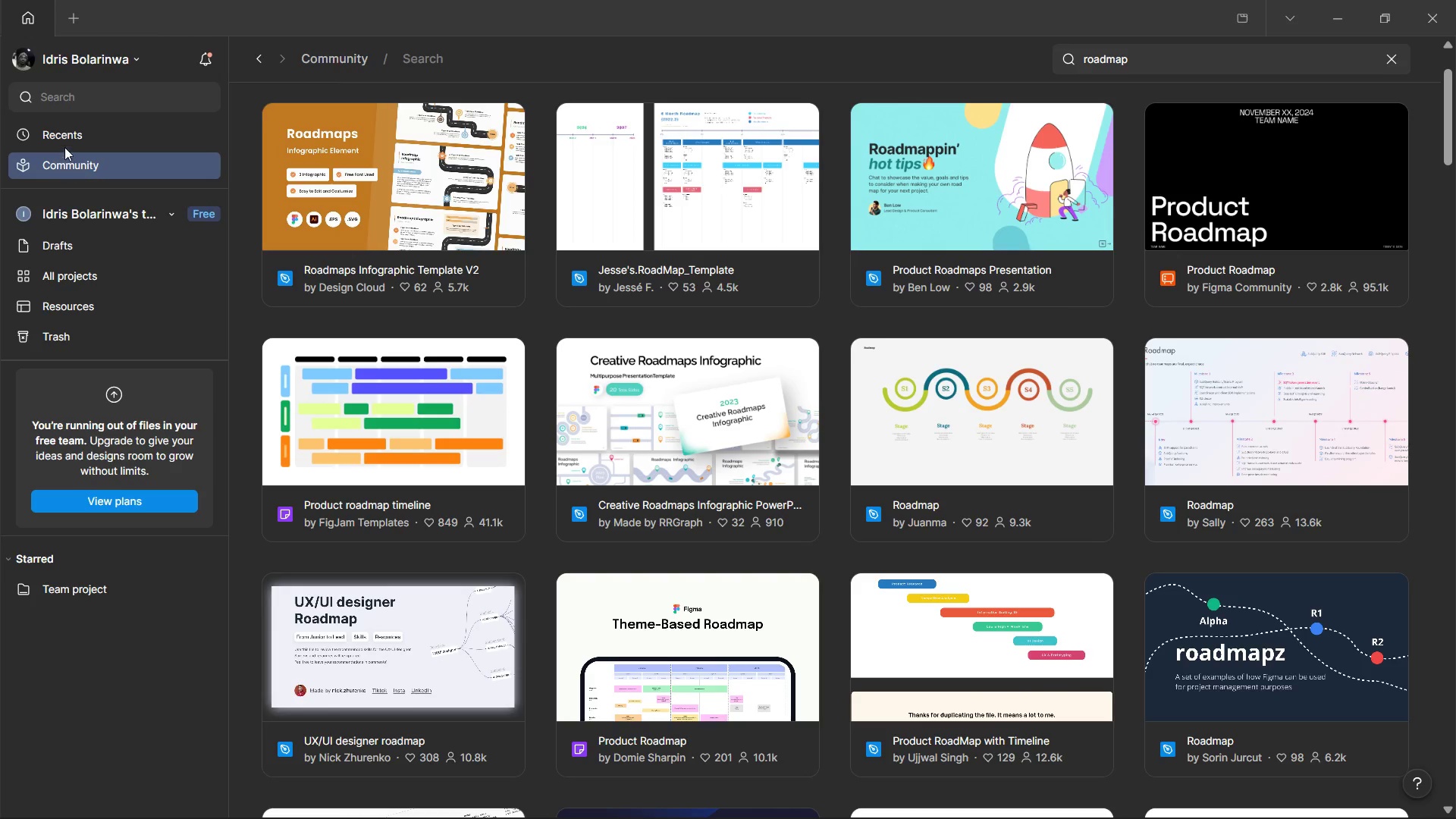 
left_click([64, 139])
 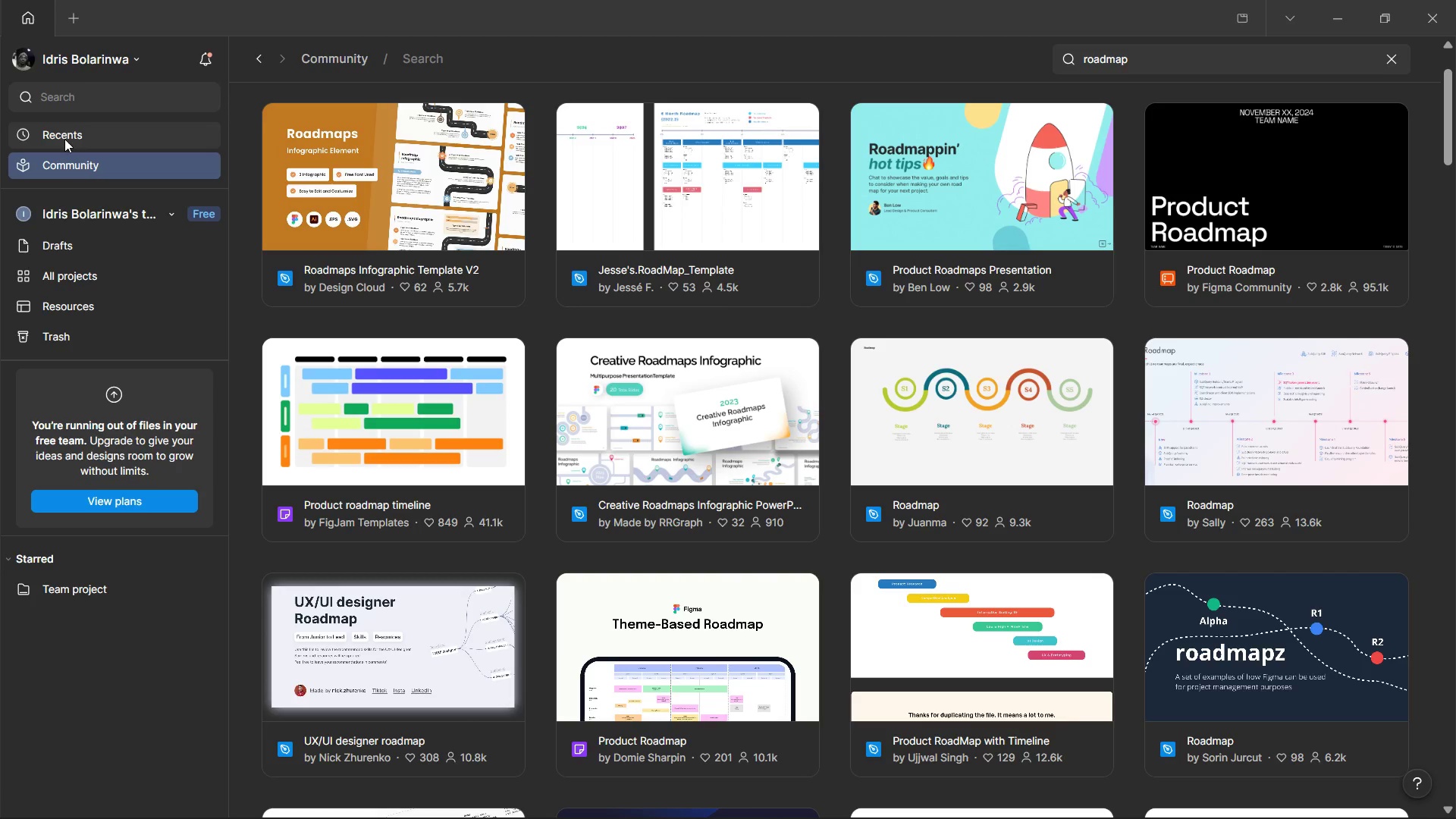 
wait(5.75)
 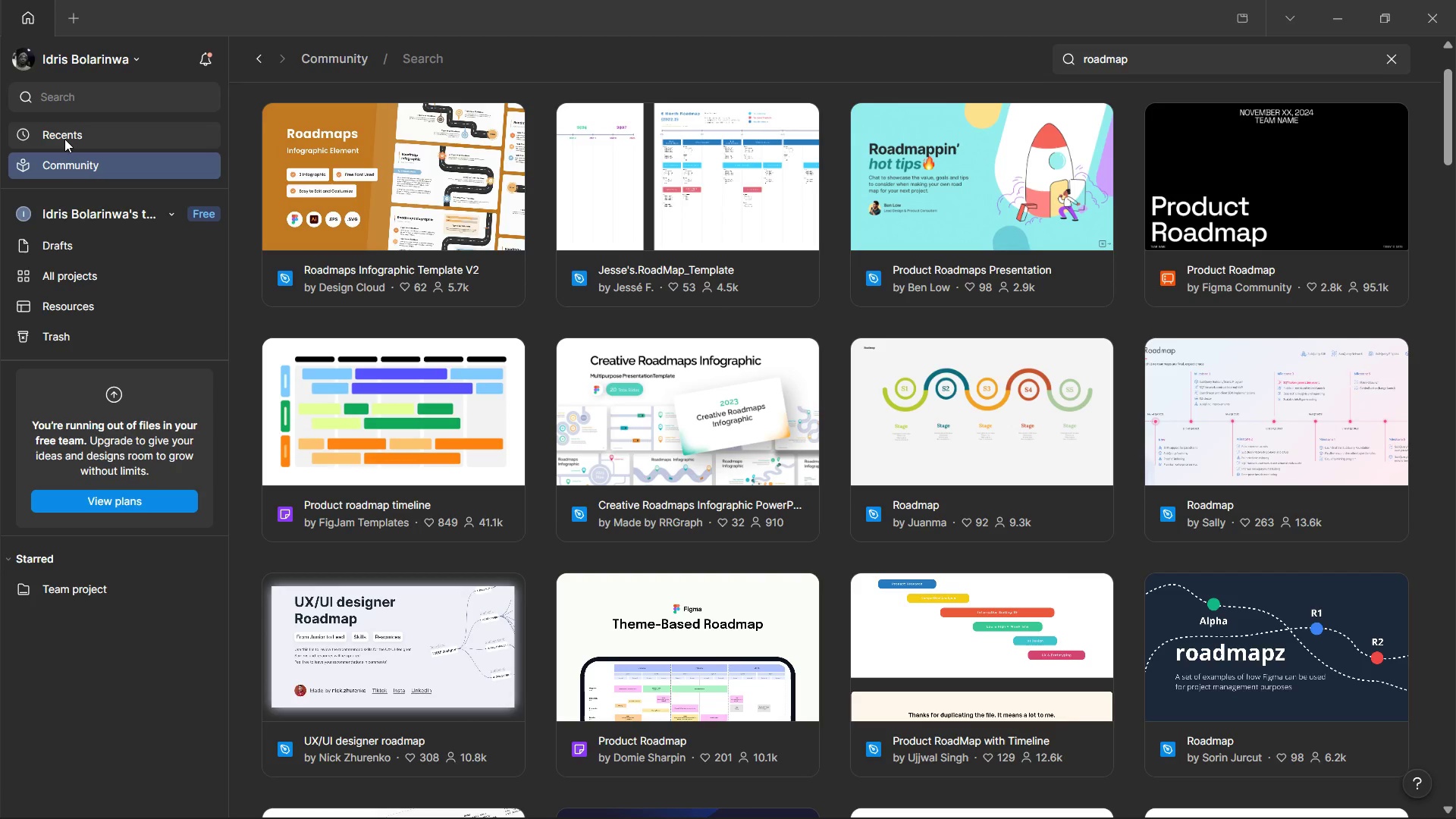 
left_click([95, 134])
 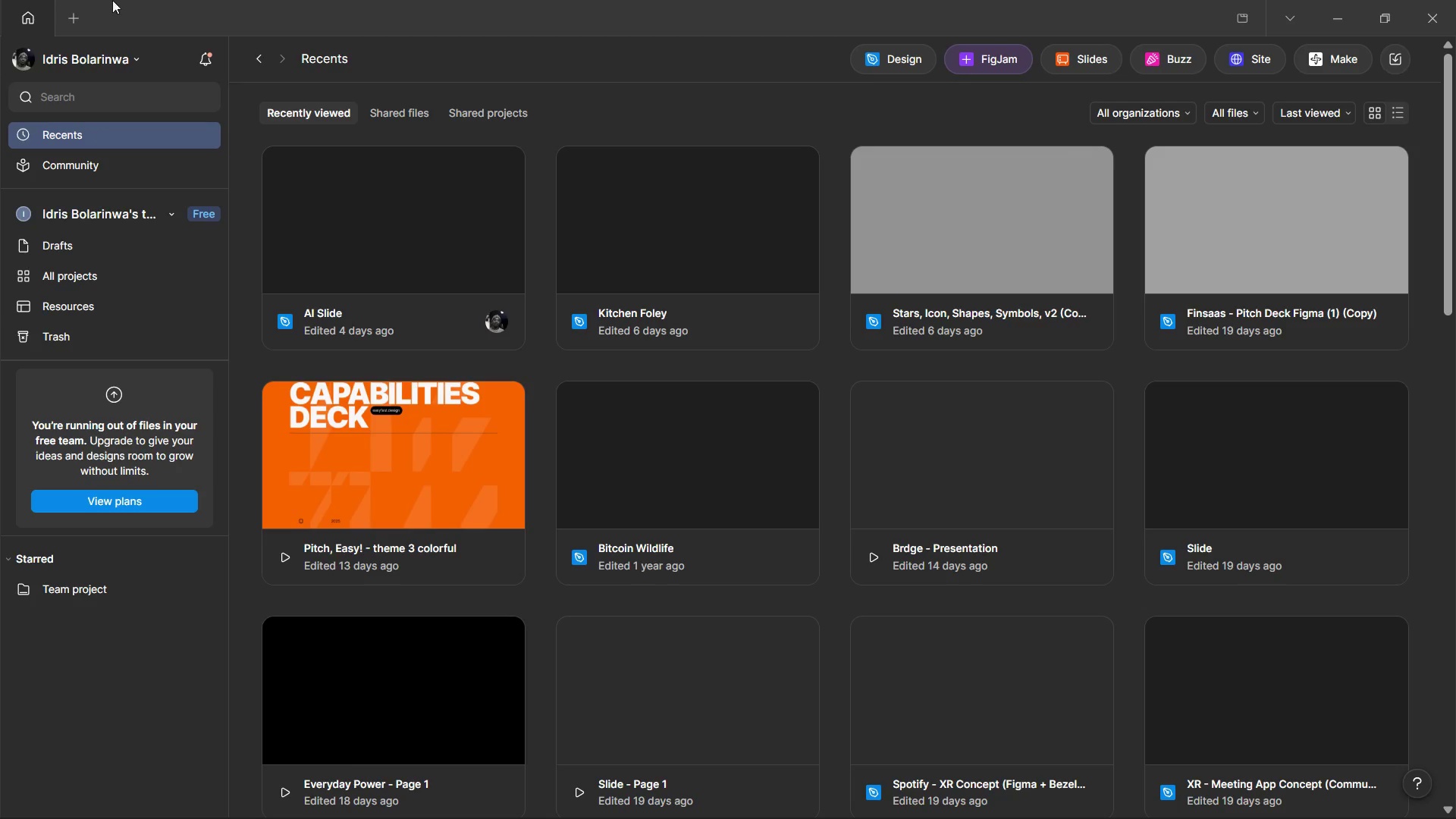 
left_click([80, 20])
 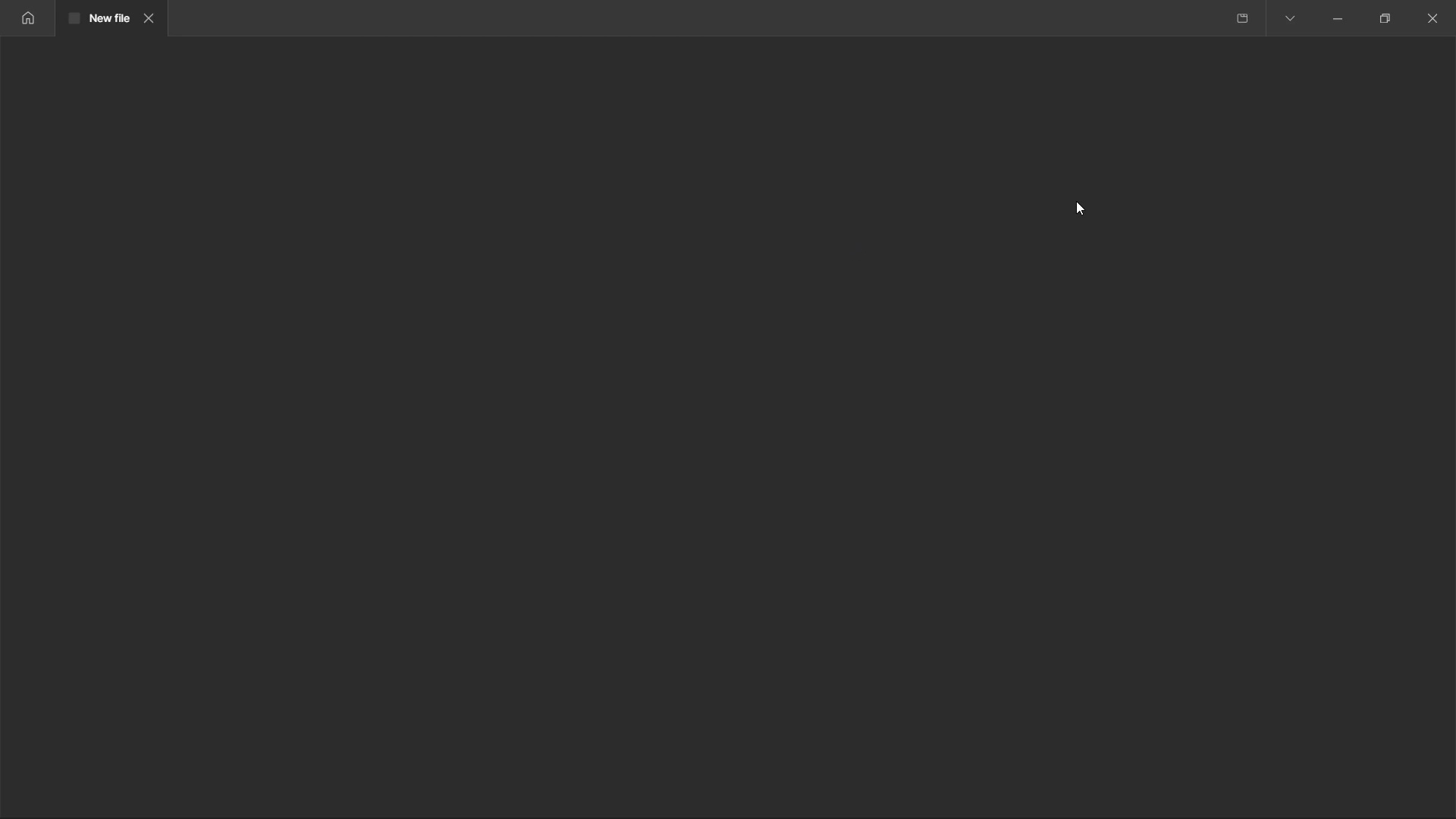 
wait(36.14)
 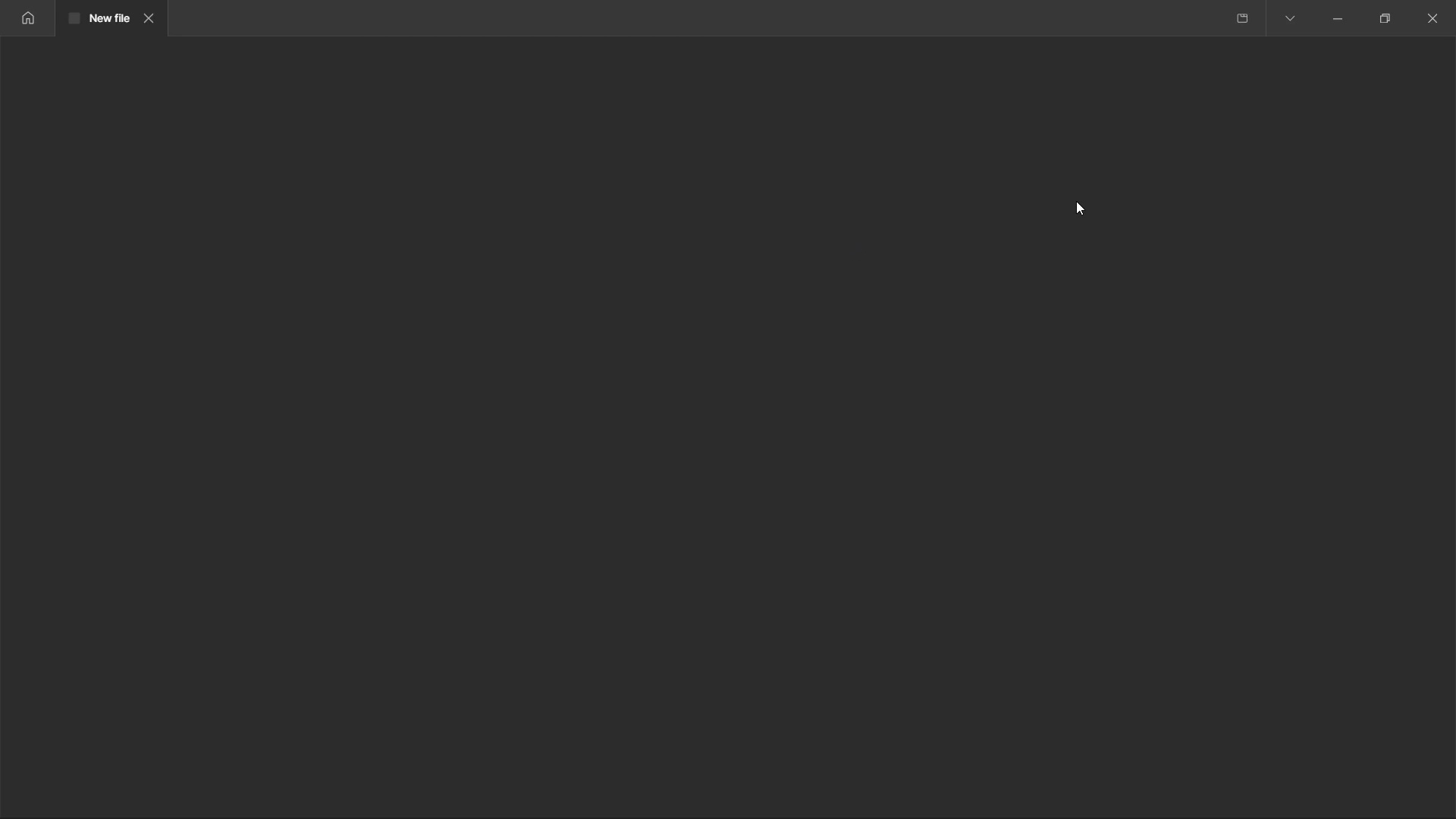 
left_click([908, 225])
 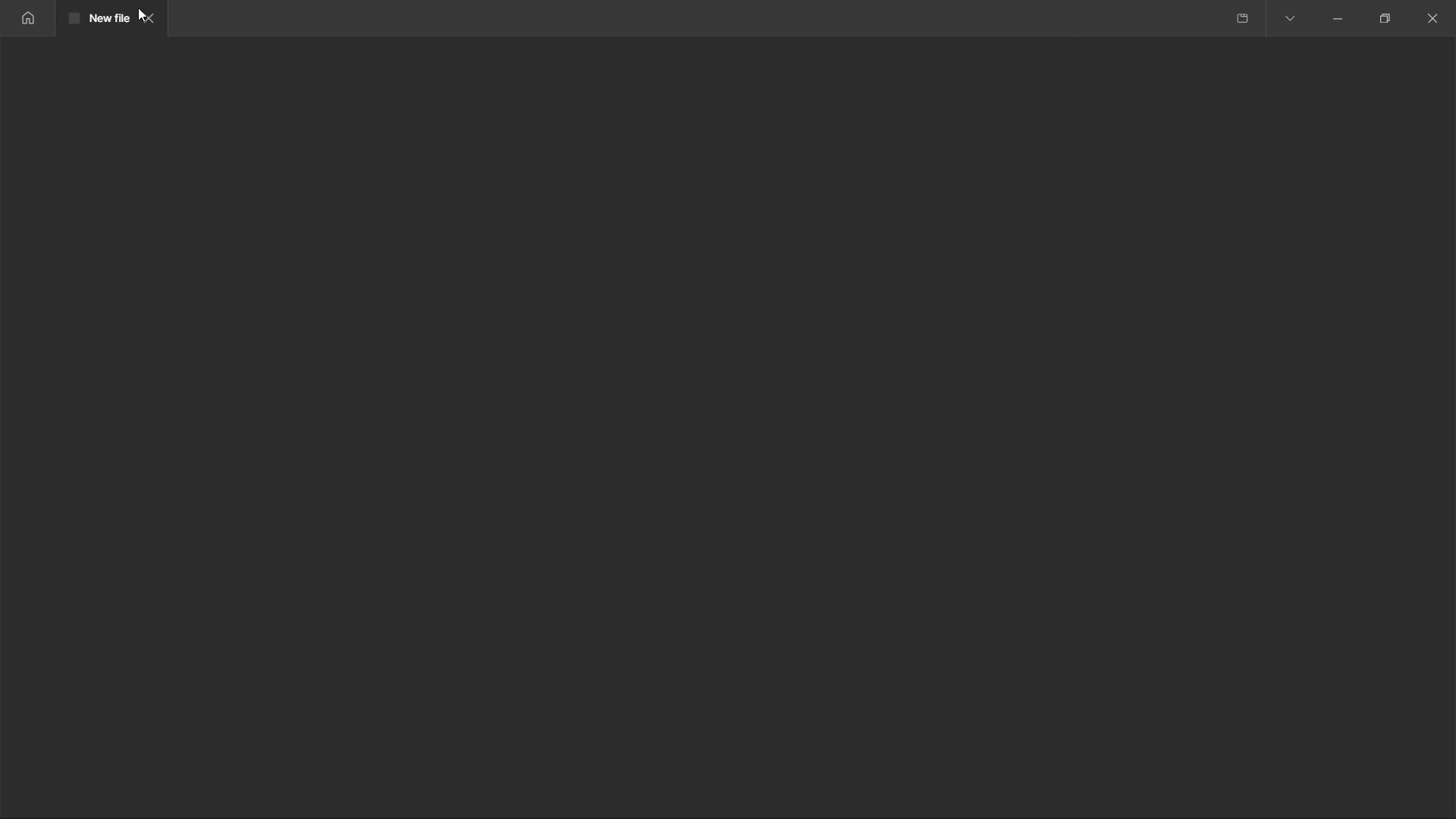 
left_click([146, 16])
 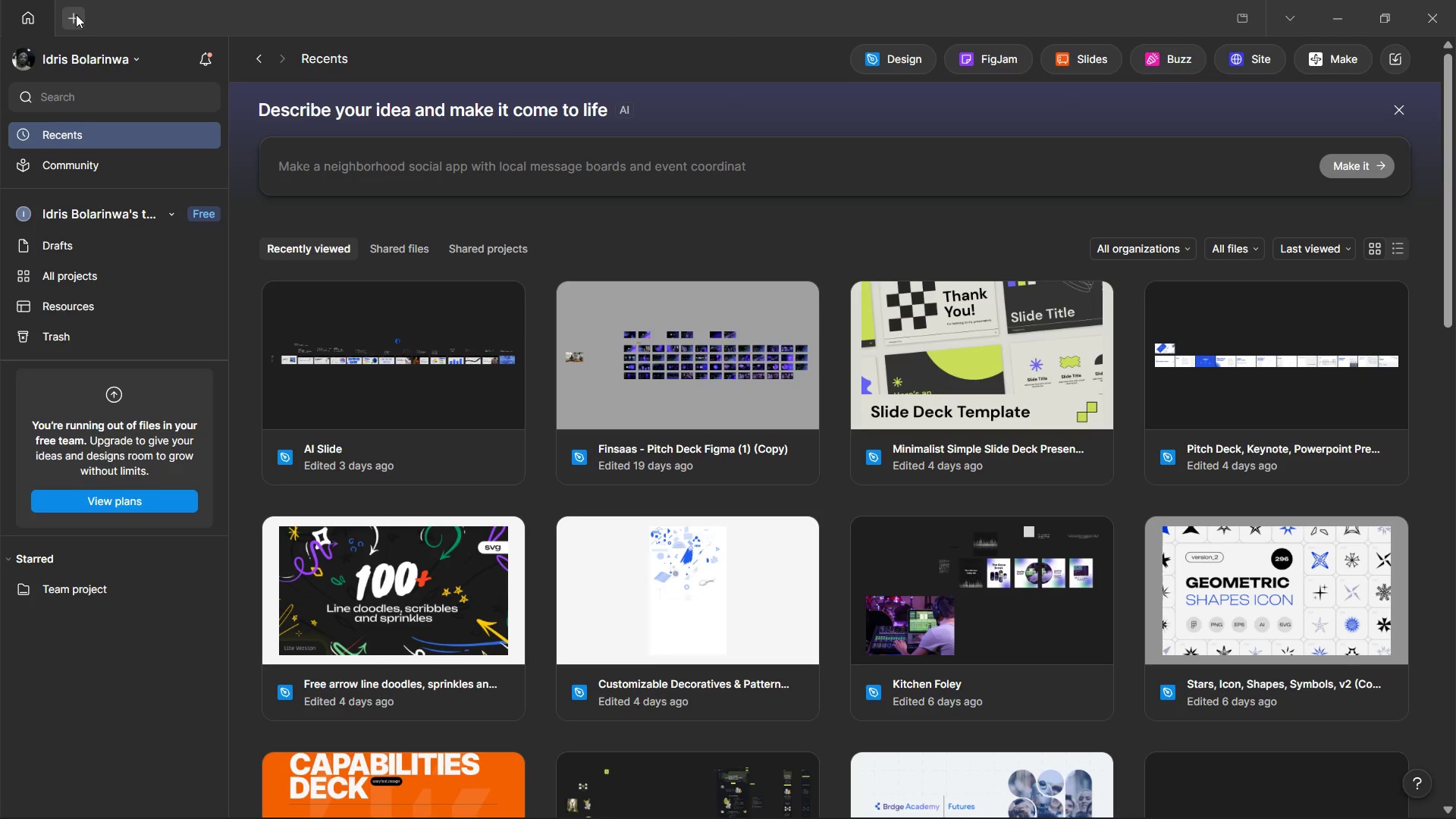 
left_click([76, 14])
 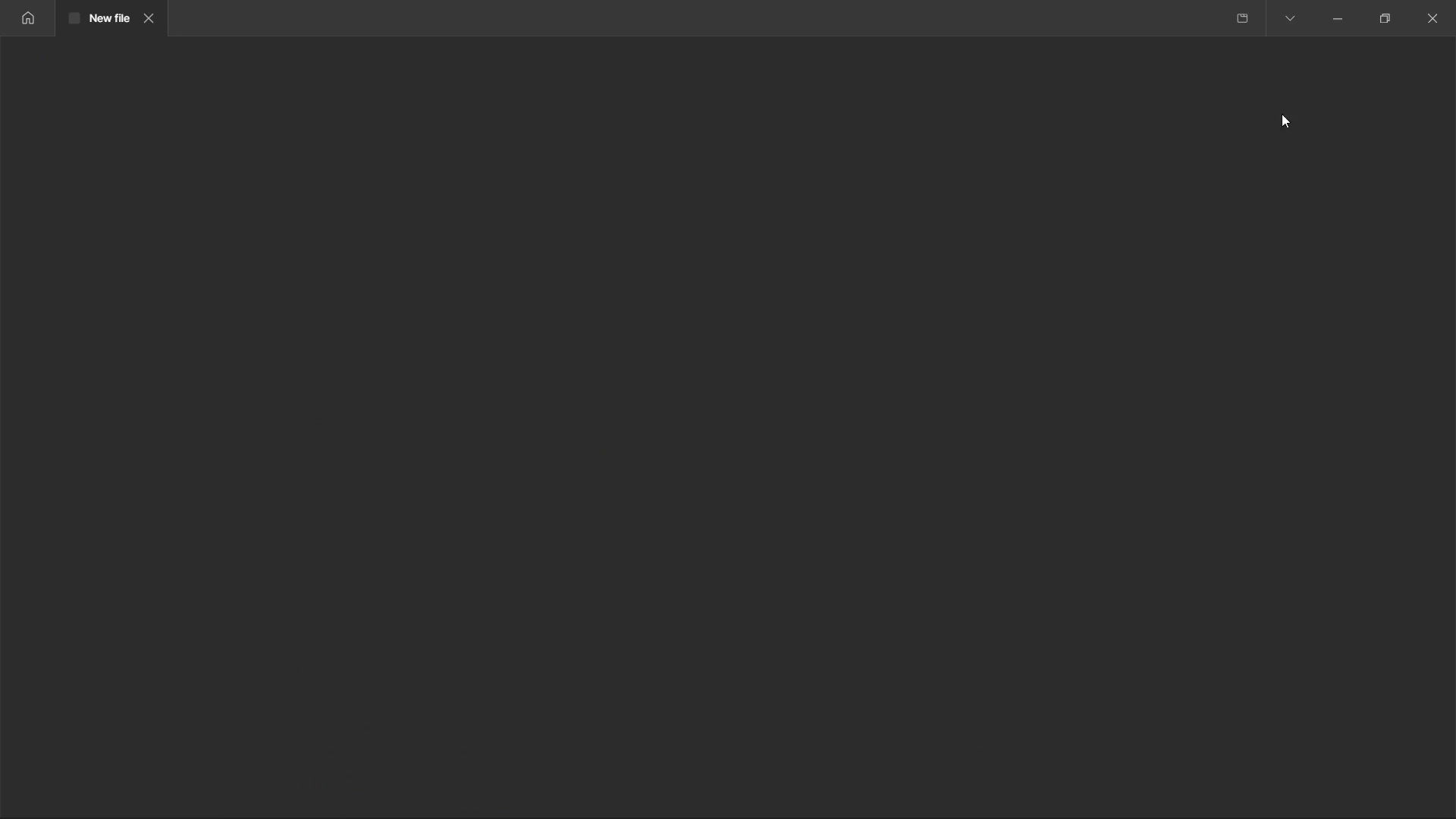 
left_click([39, 22])
 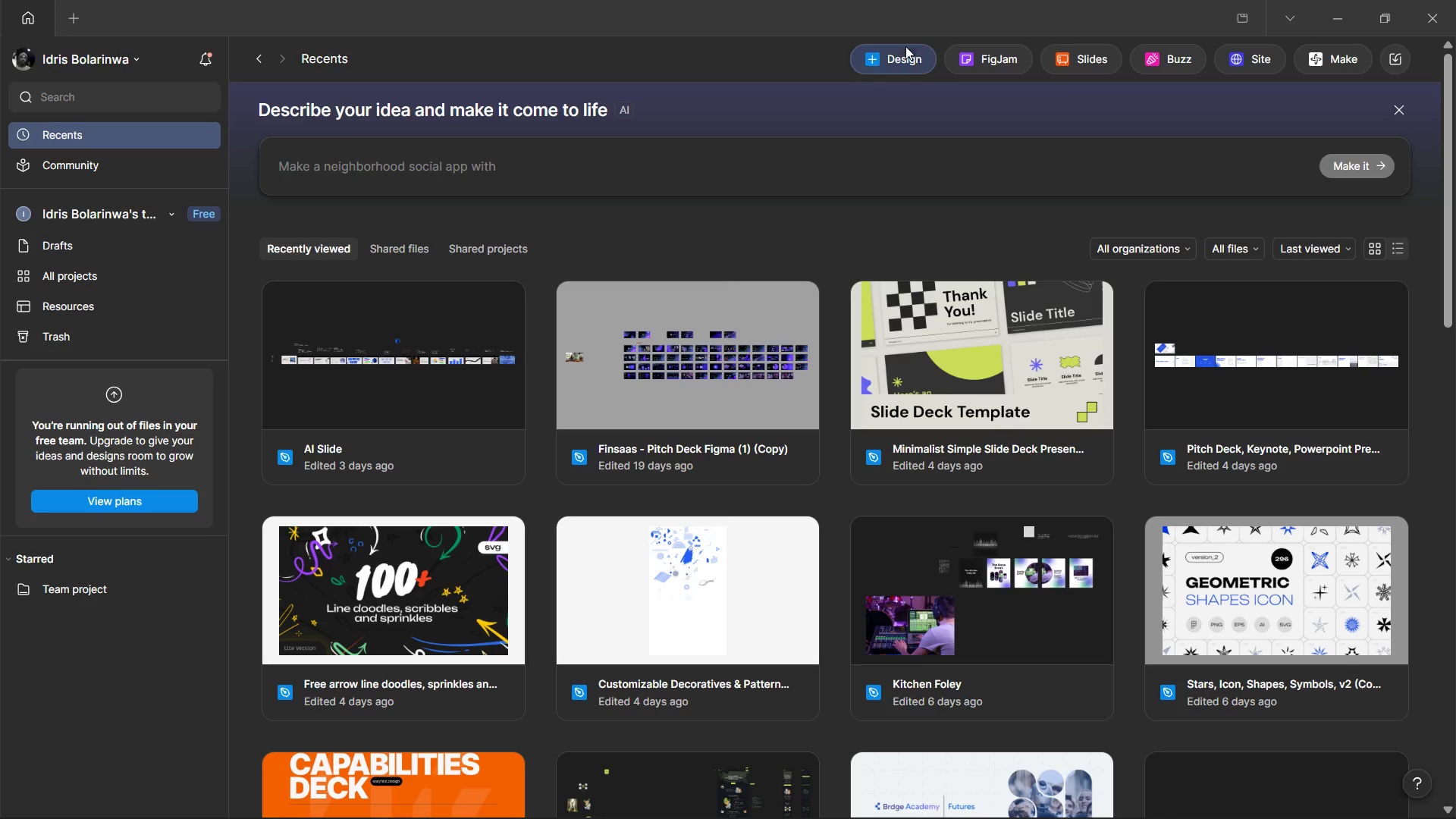 
left_click([901, 62])
 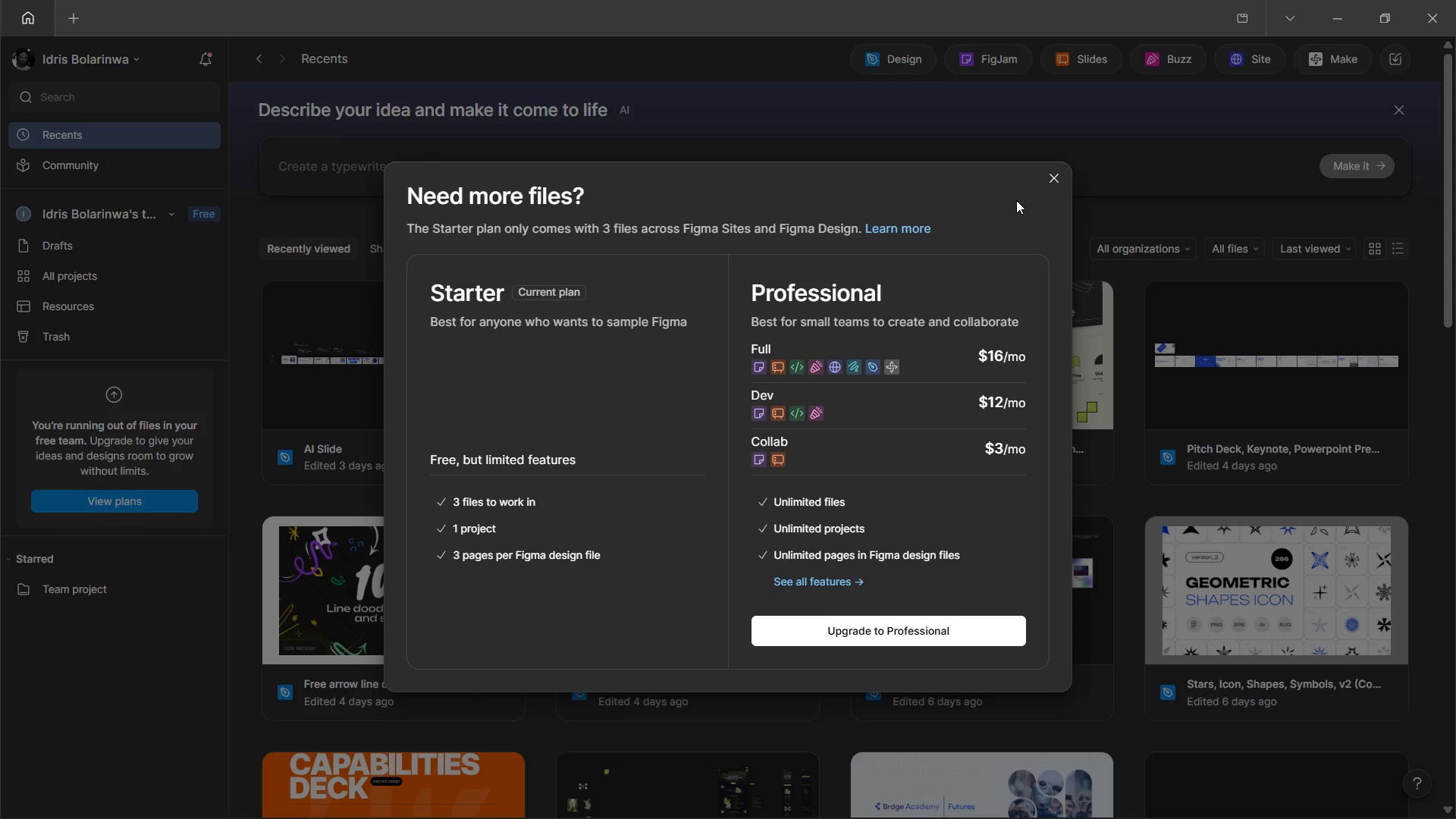 
left_click([1050, 180])
 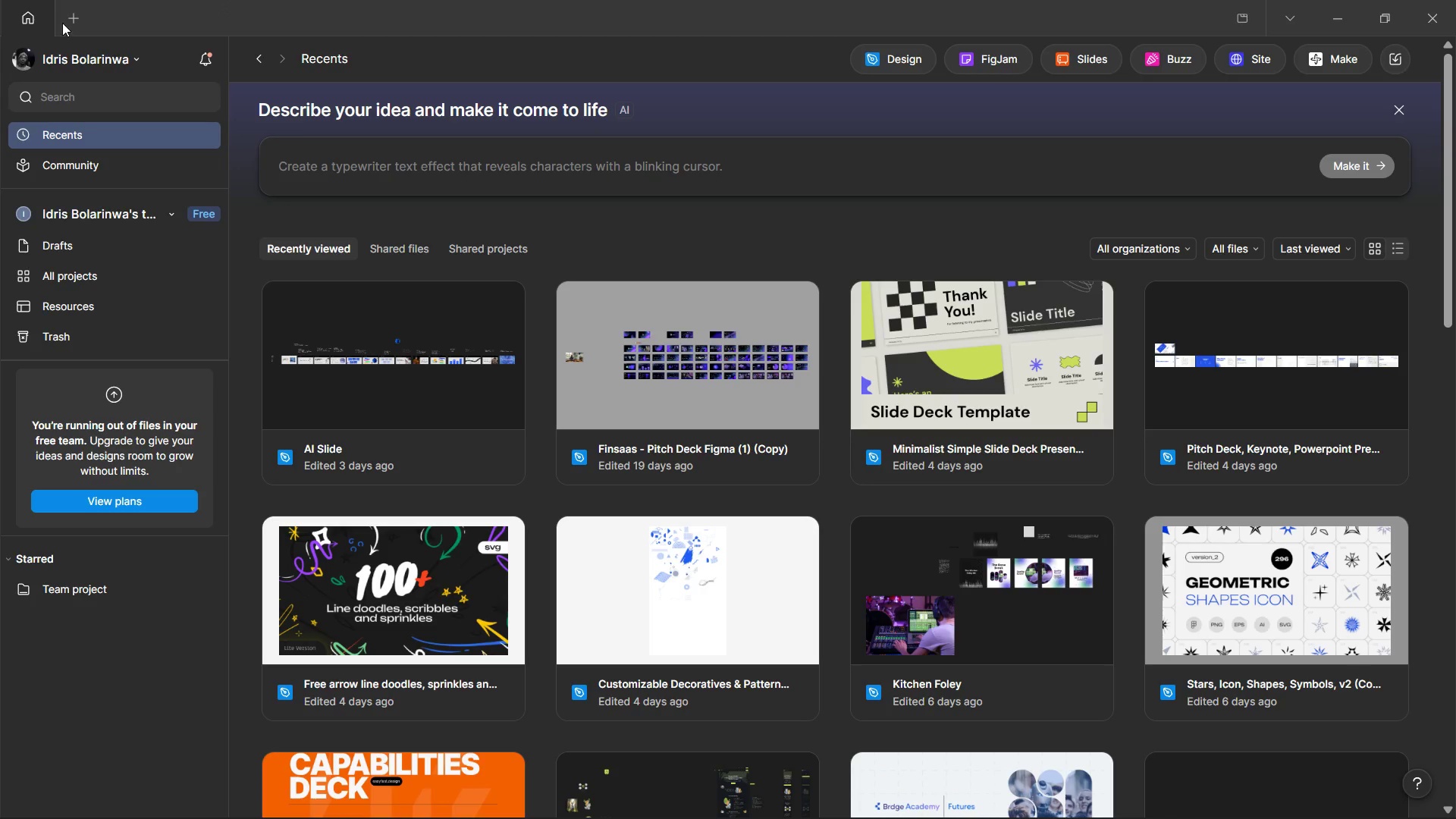 
left_click([70, 20])
 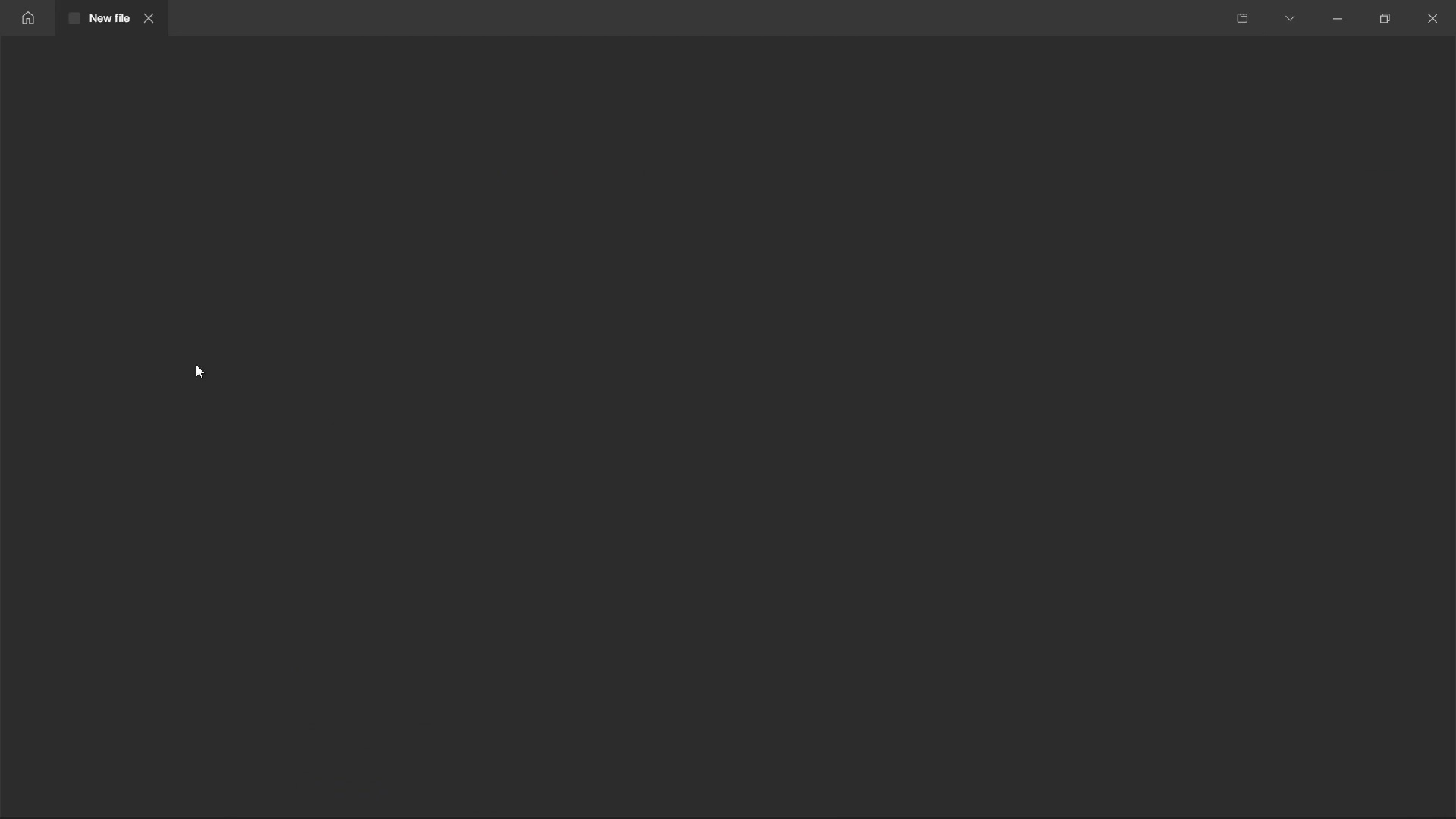 
left_click([537, 297])
 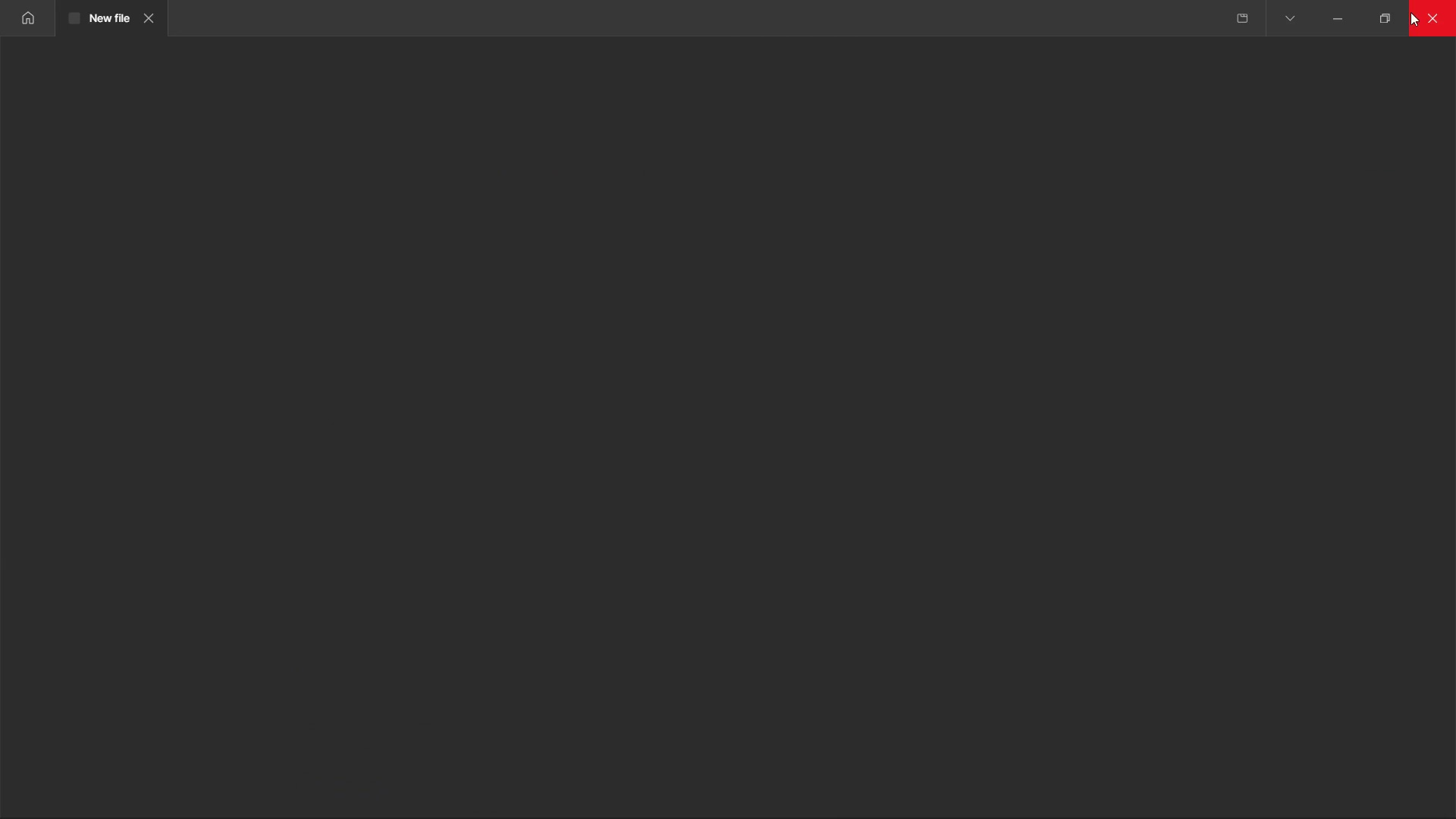 
left_click([1417, 14])
 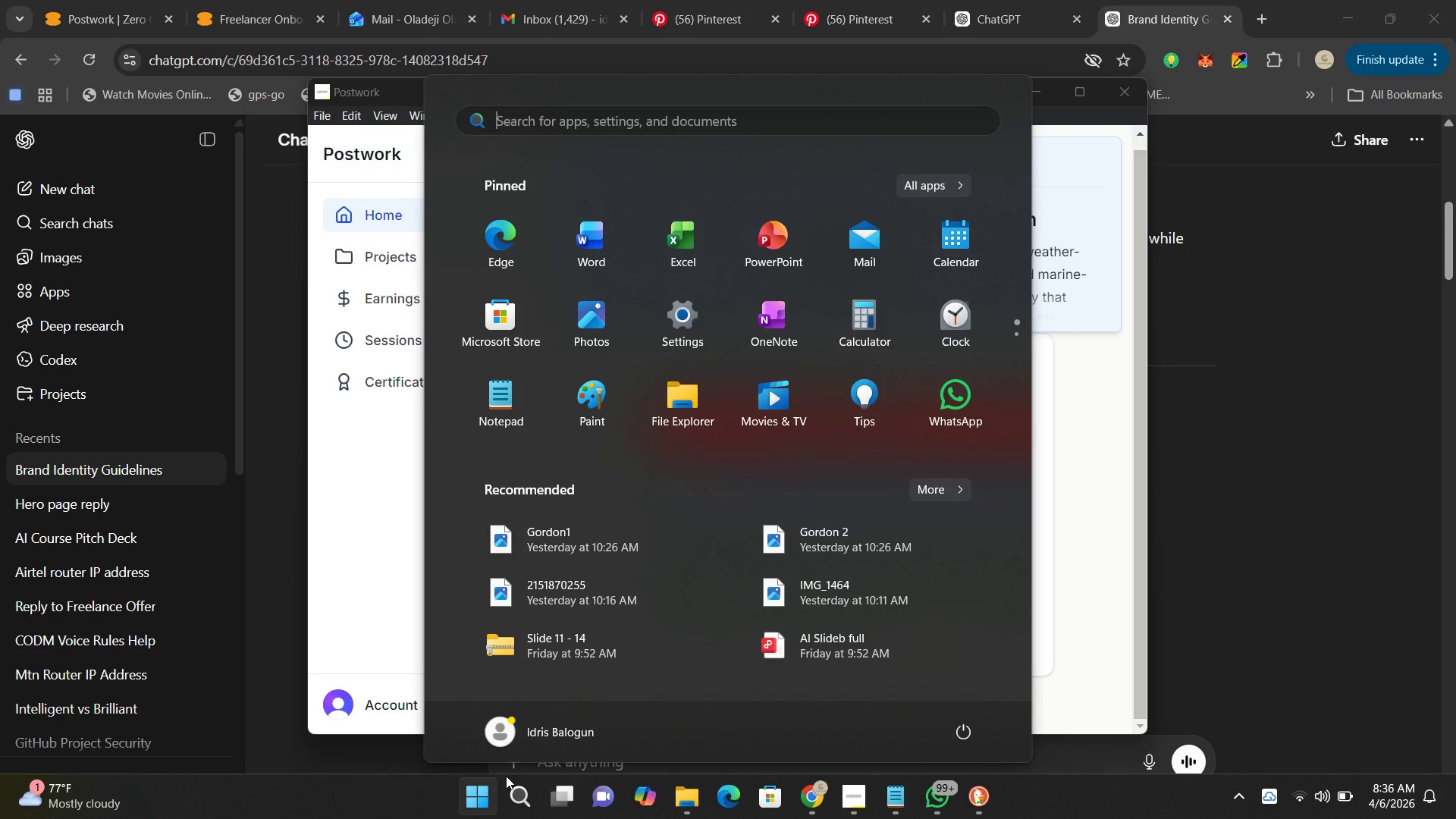 
scroll: coordinate [799, 303], scroll_direction: down, amount: 1.0
 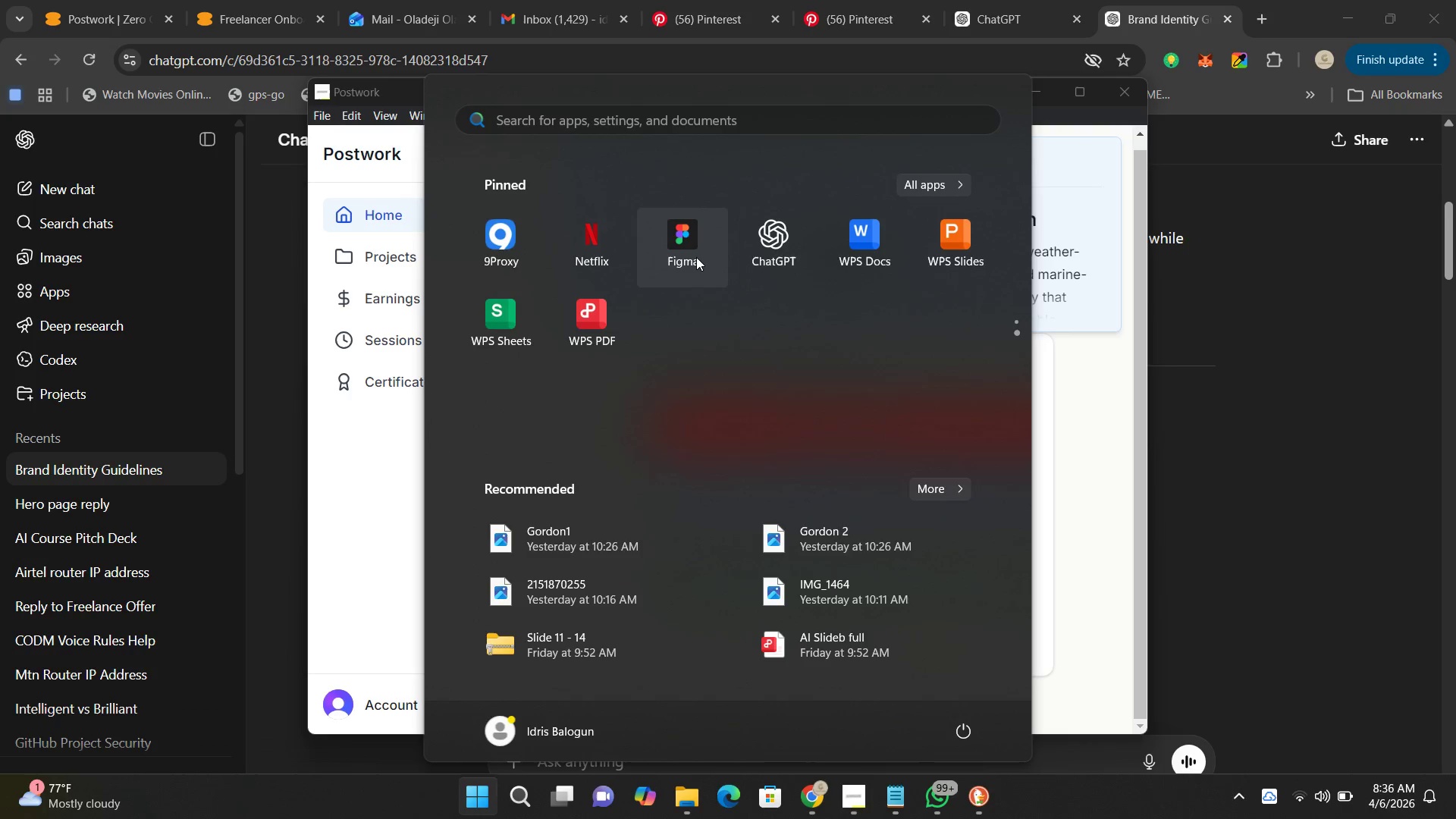 
left_click([696, 257])
 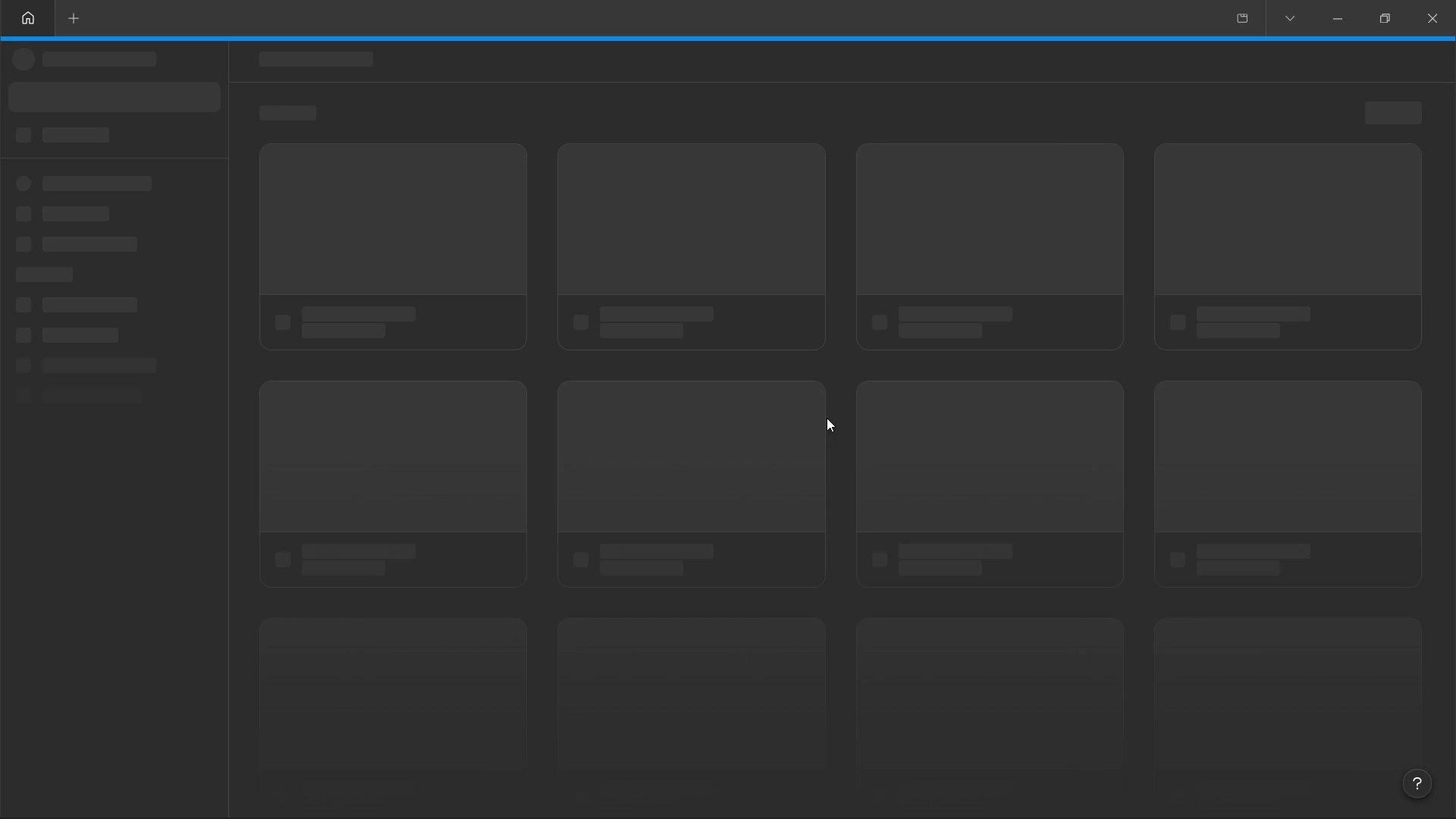 
wait(23.22)
 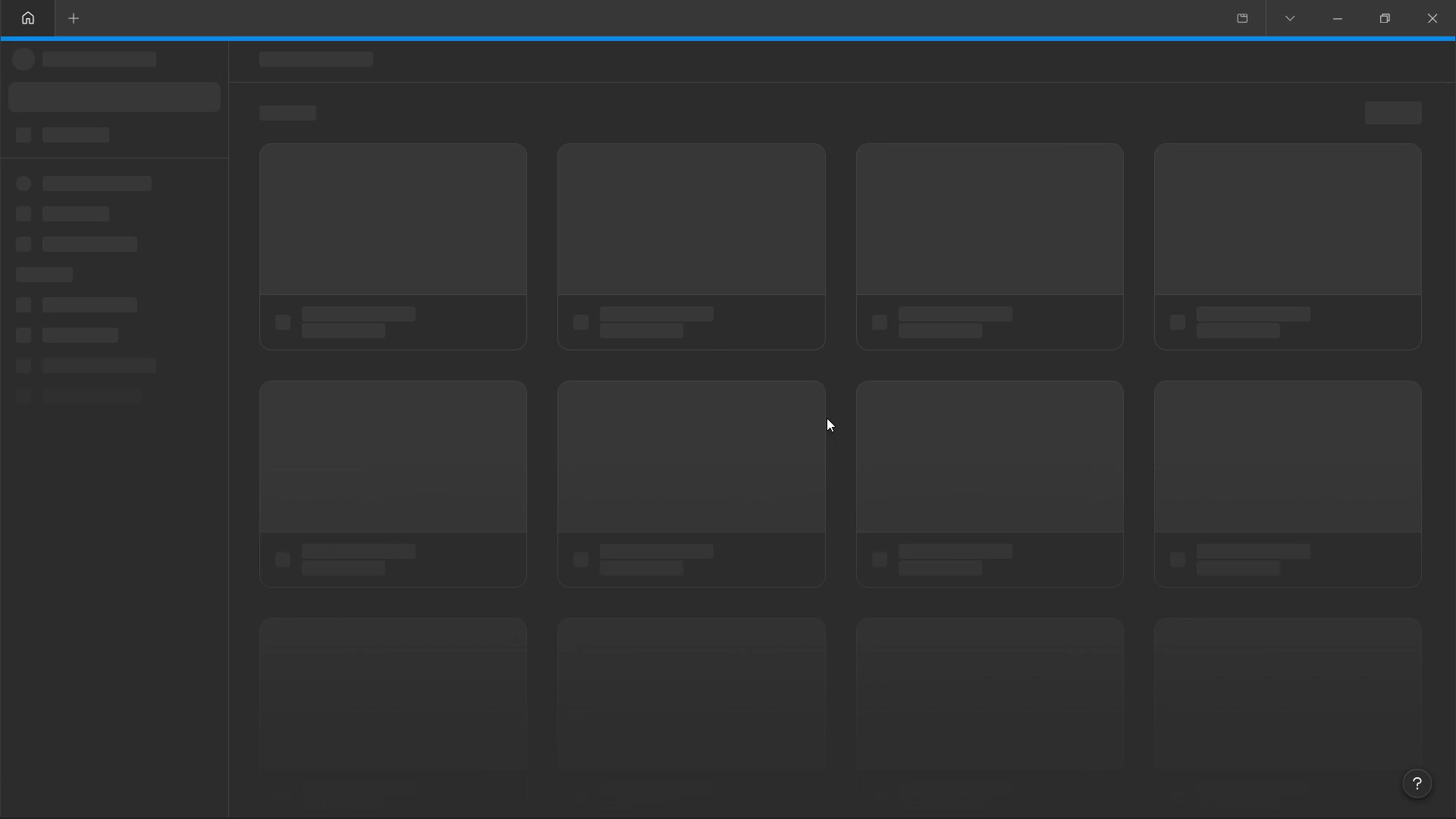 
left_click([79, 19])
 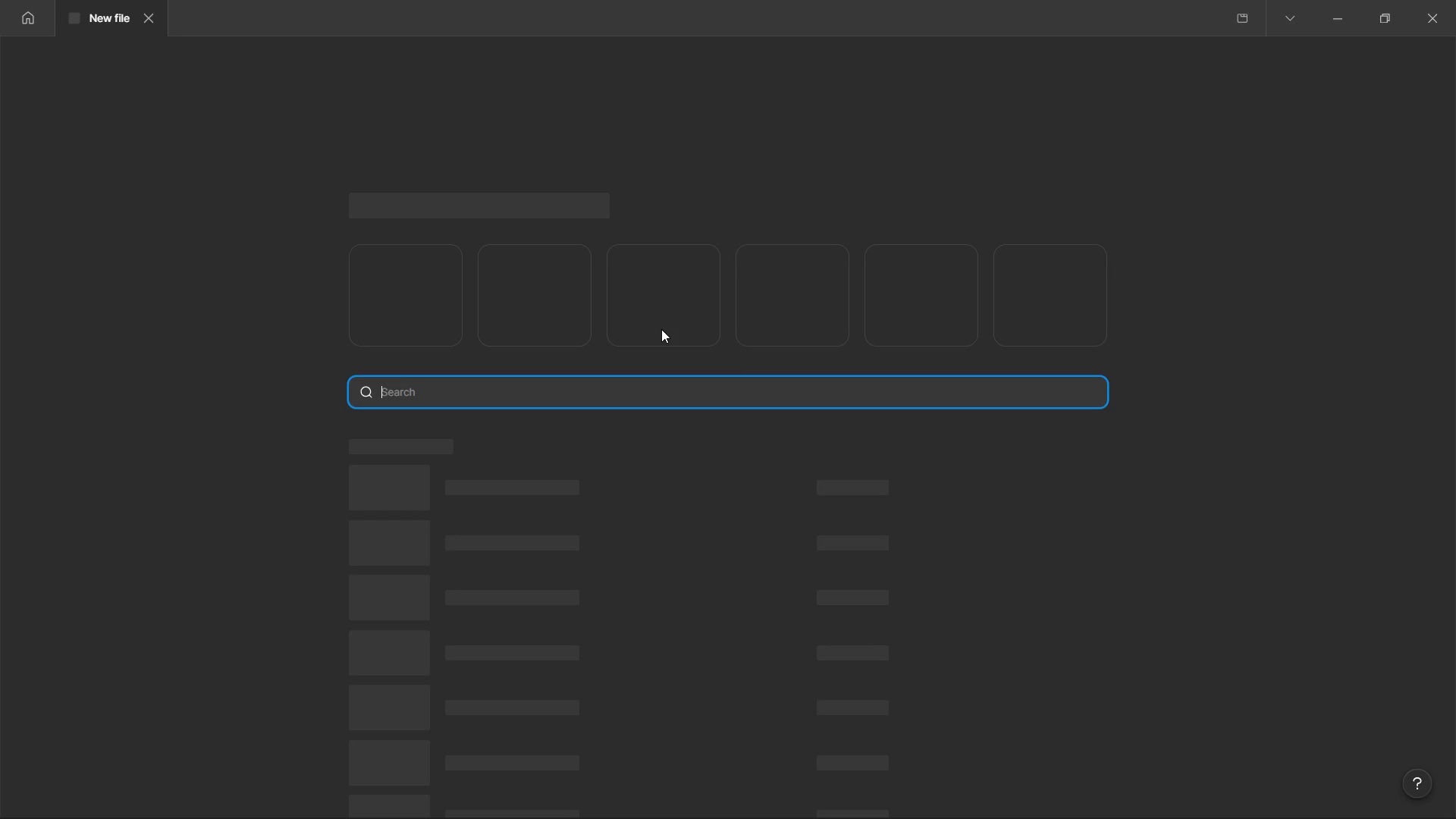 
left_click([404, 299])
 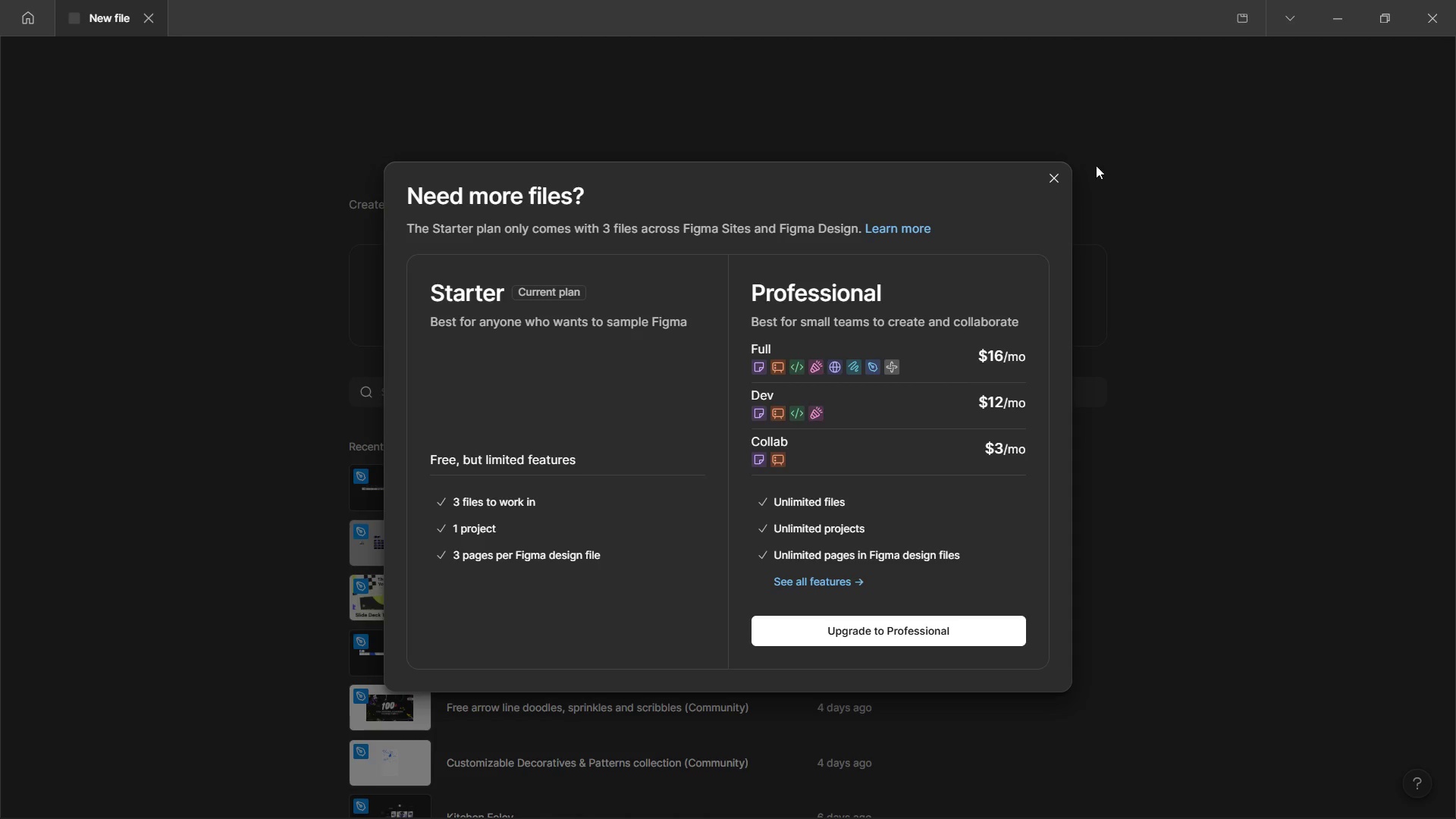 
left_click([1050, 174])
 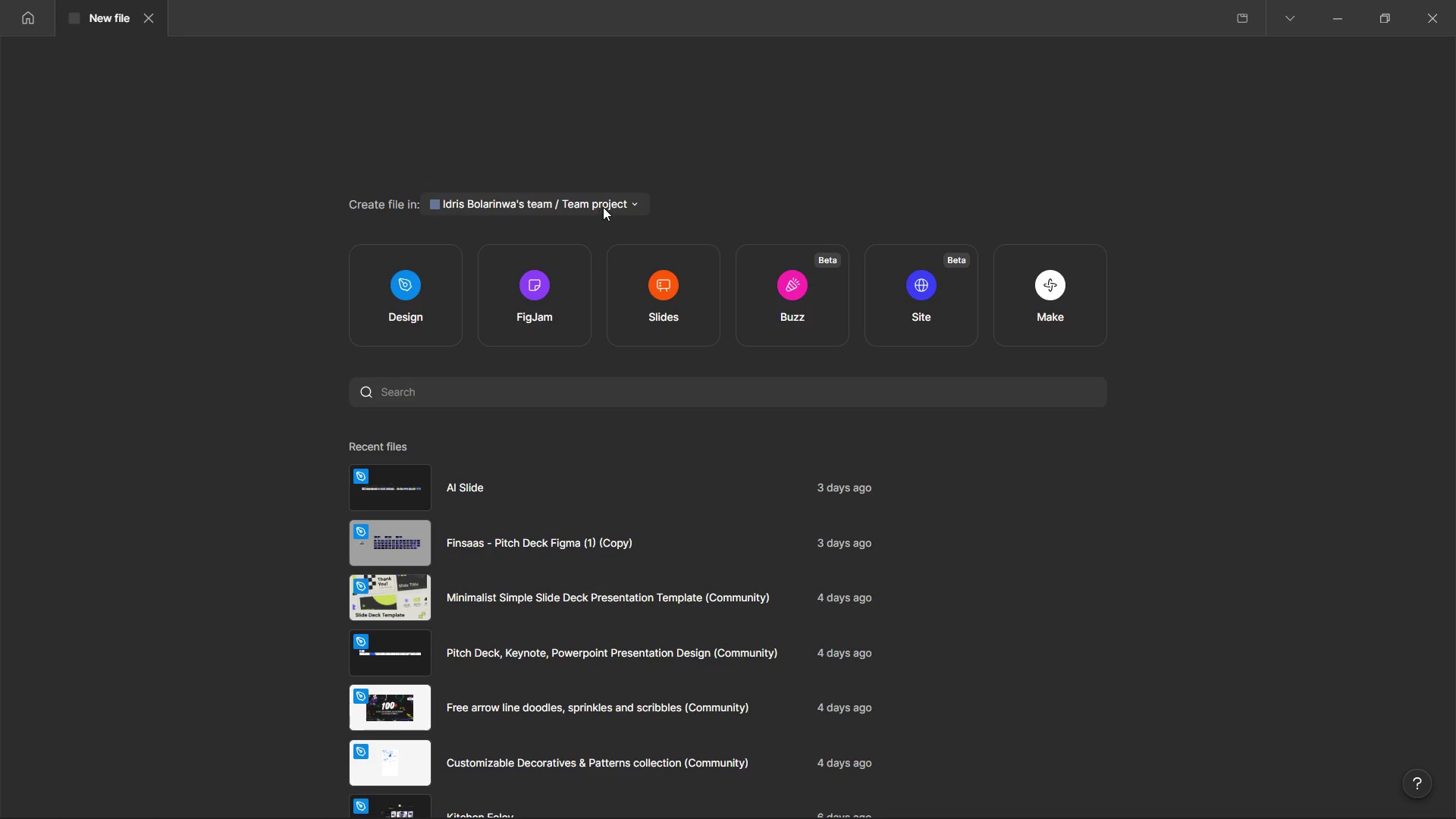 
left_click([623, 198])
 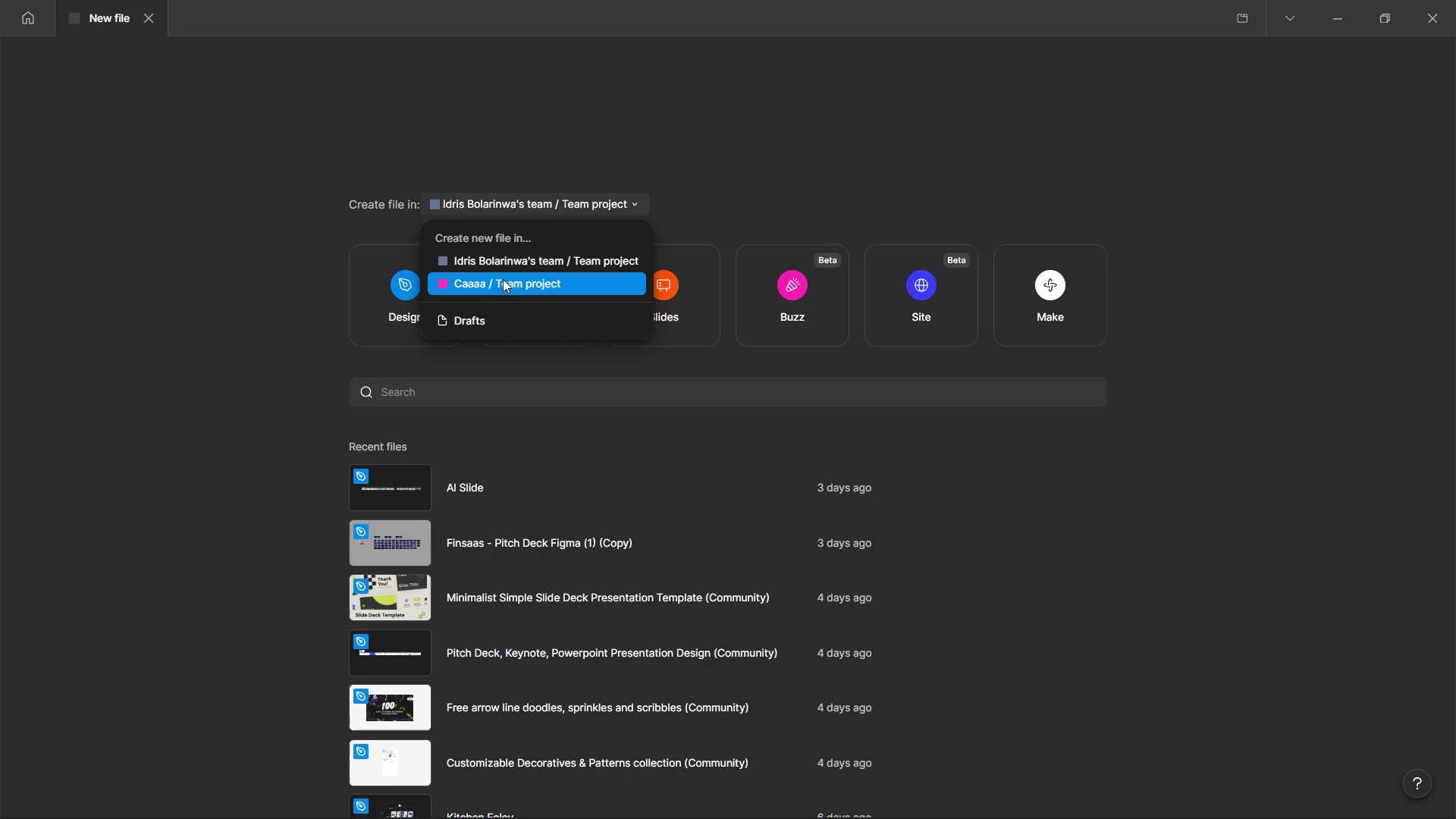 
left_click([502, 281])
 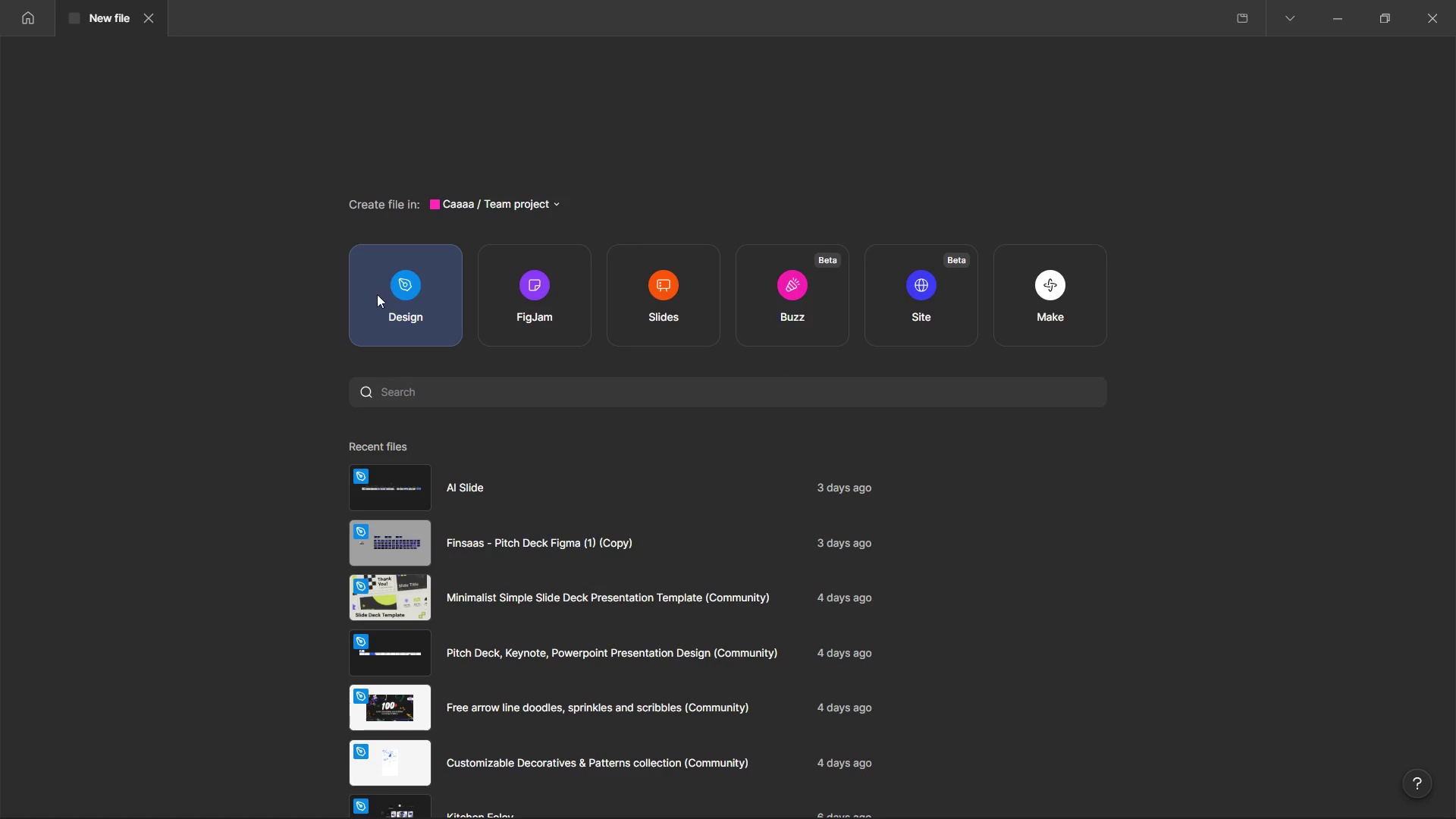 
left_click([375, 295])
 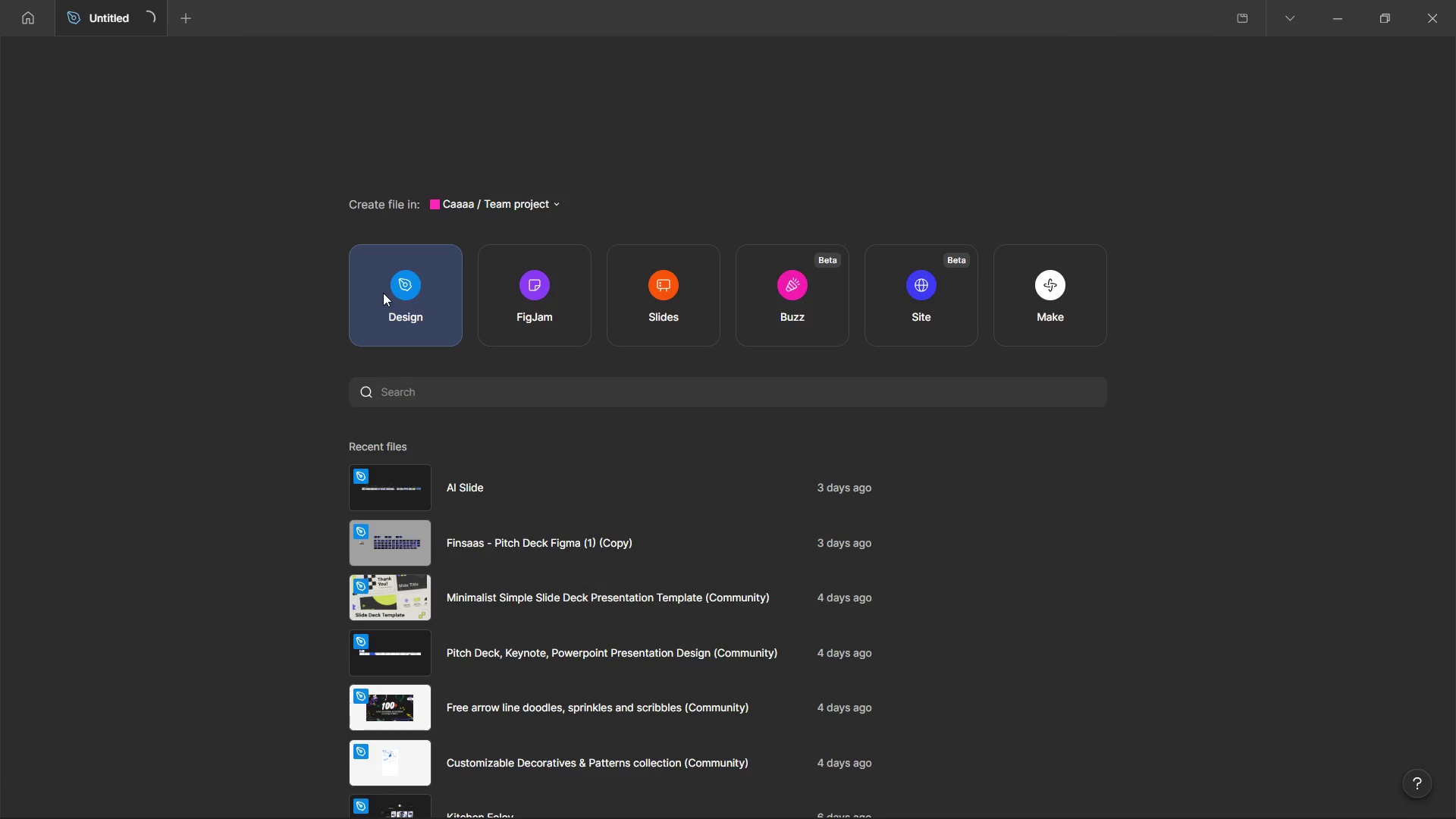 
left_click([397, 286])
 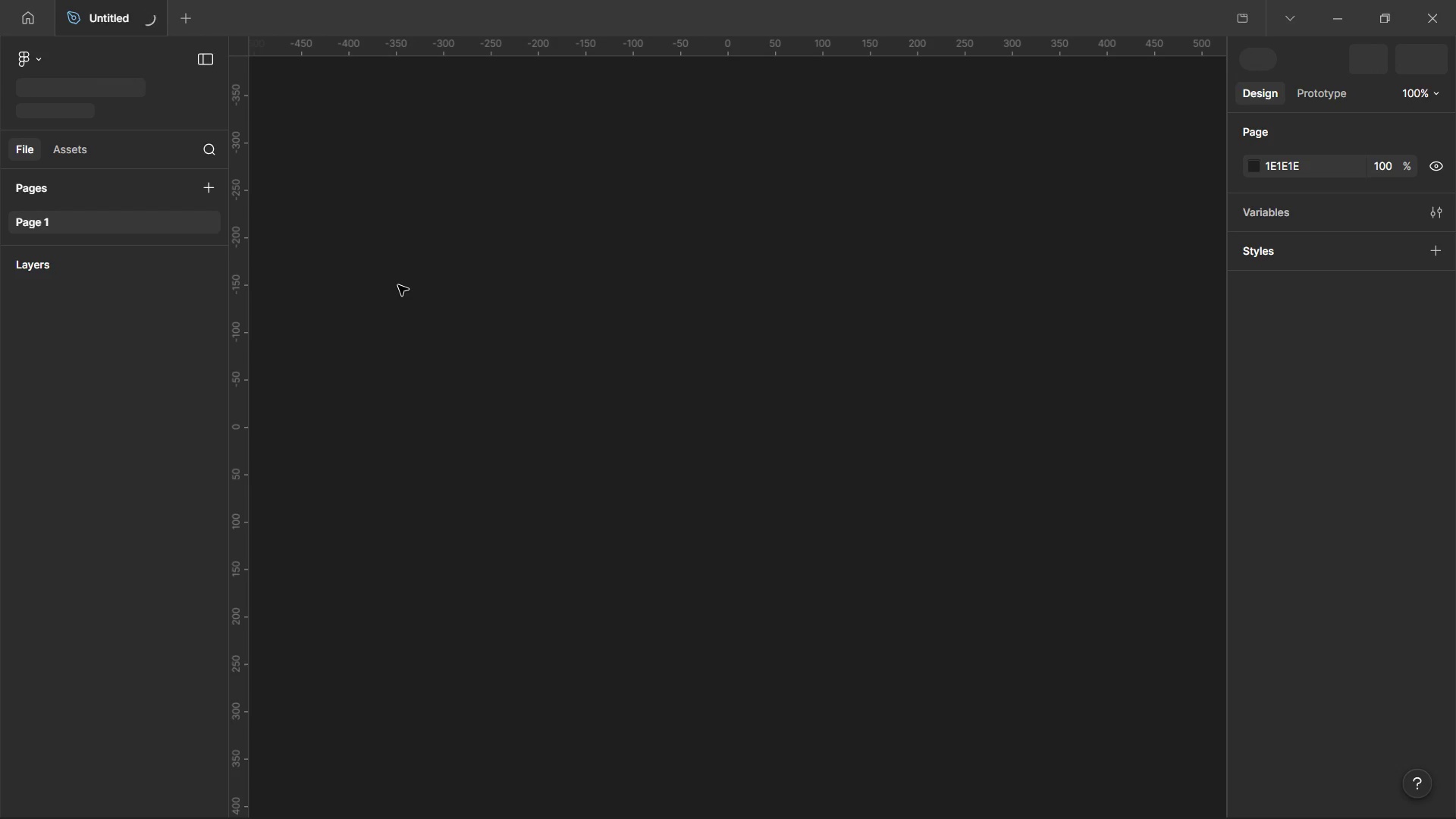 
wait(21.87)
 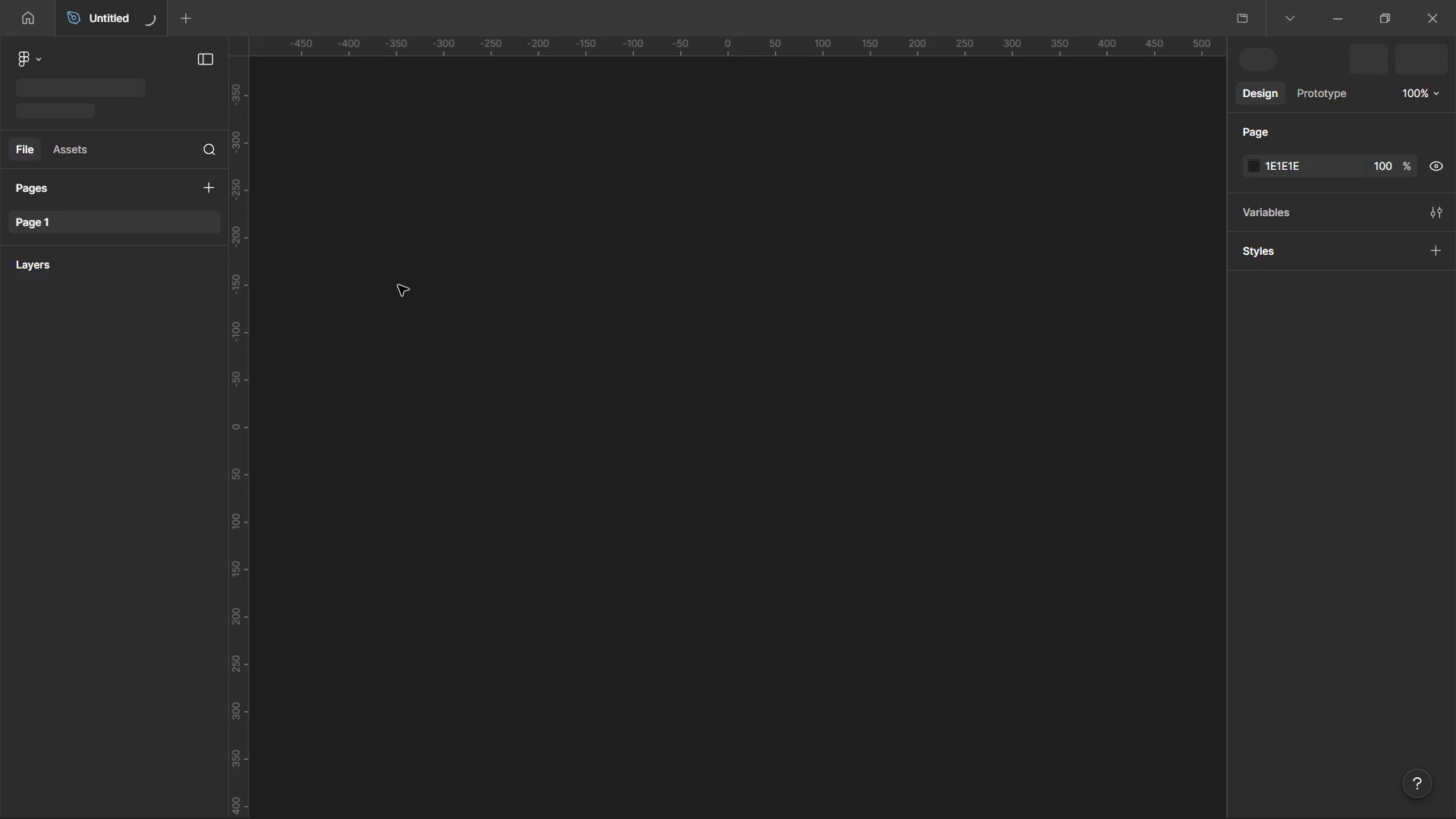 
mouse_move([927, 789])
 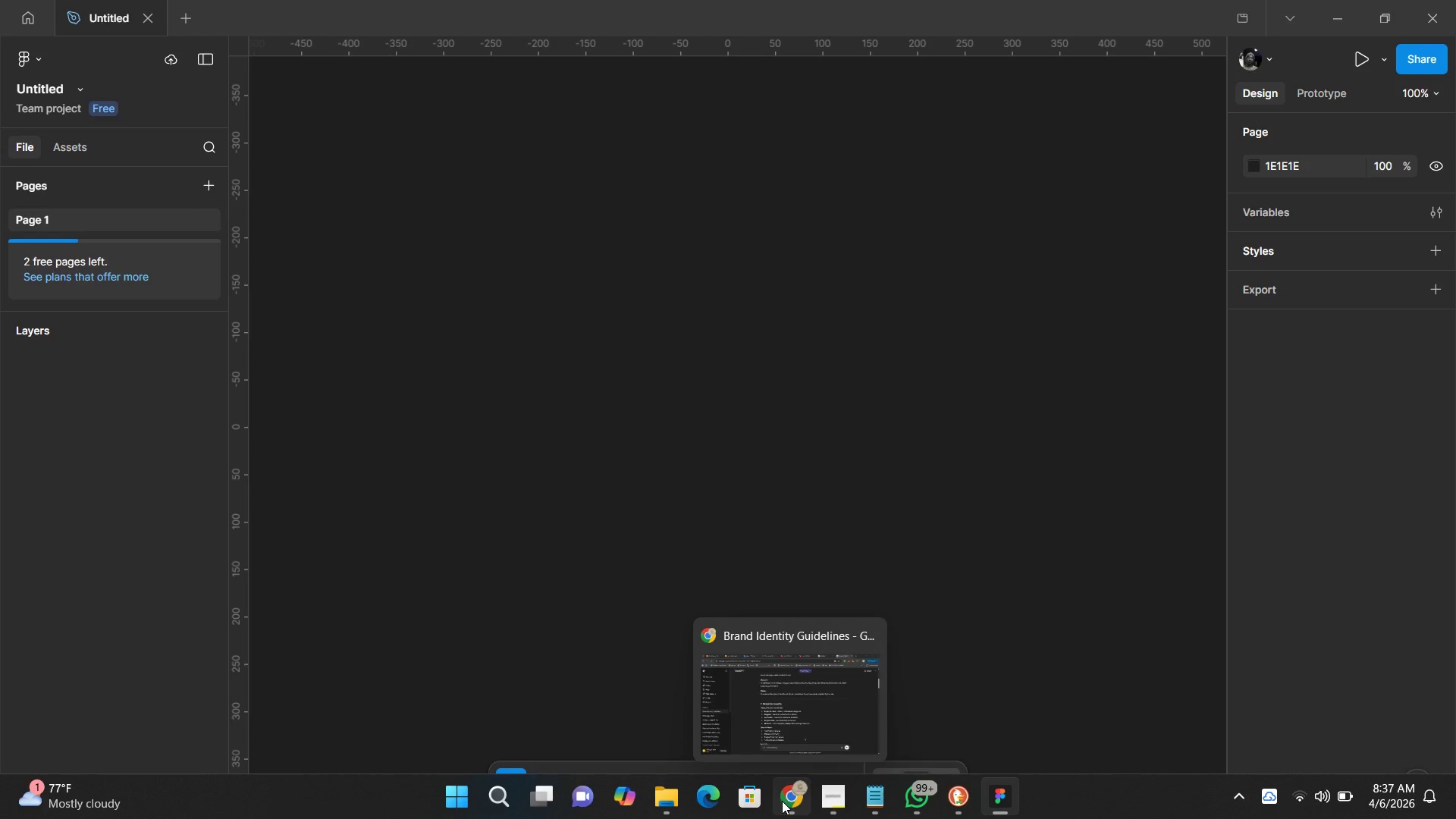 
left_click([790, 801])
 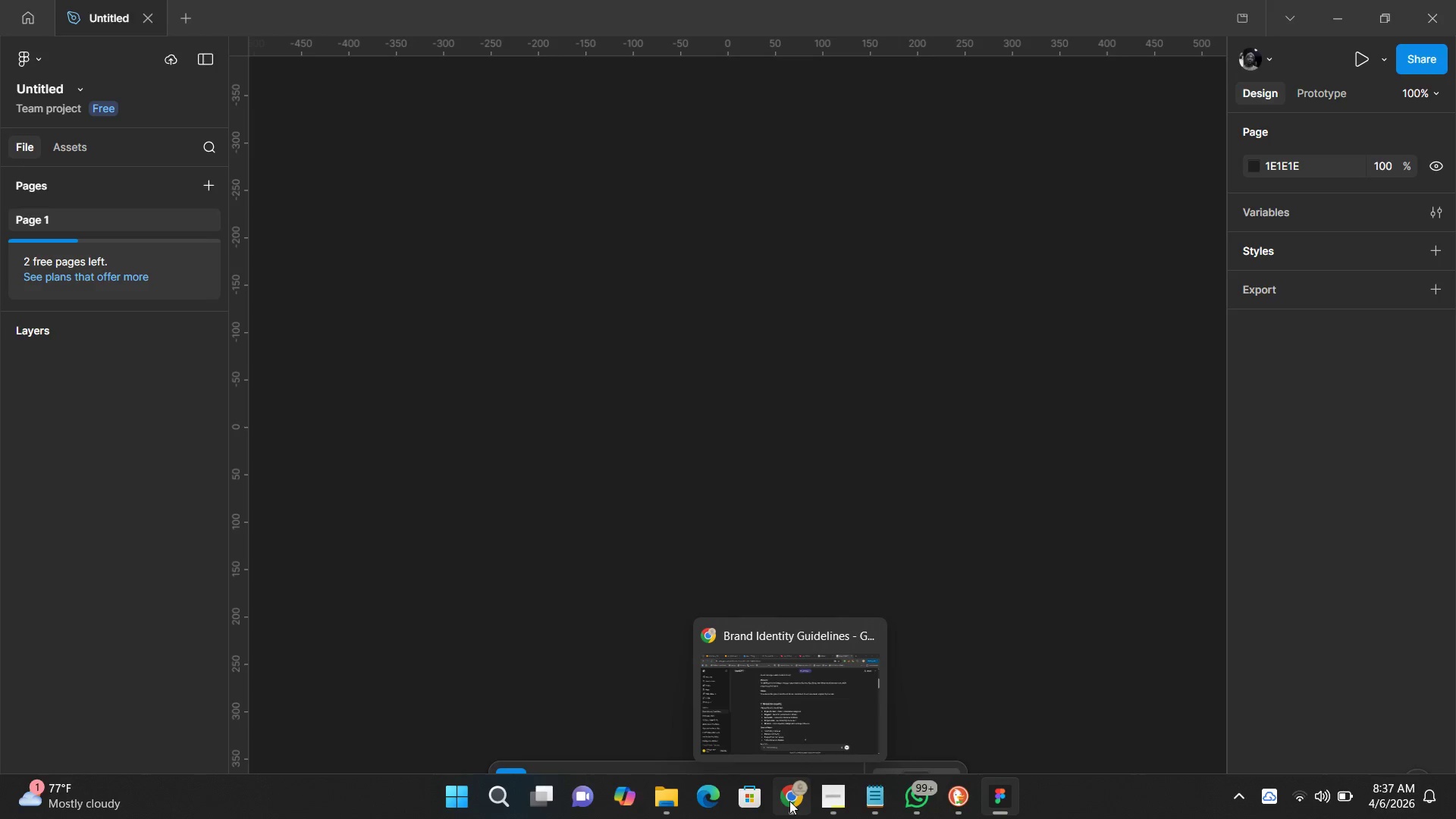 
scroll: coordinate [582, 419], scroll_direction: up, amount: 3.0
 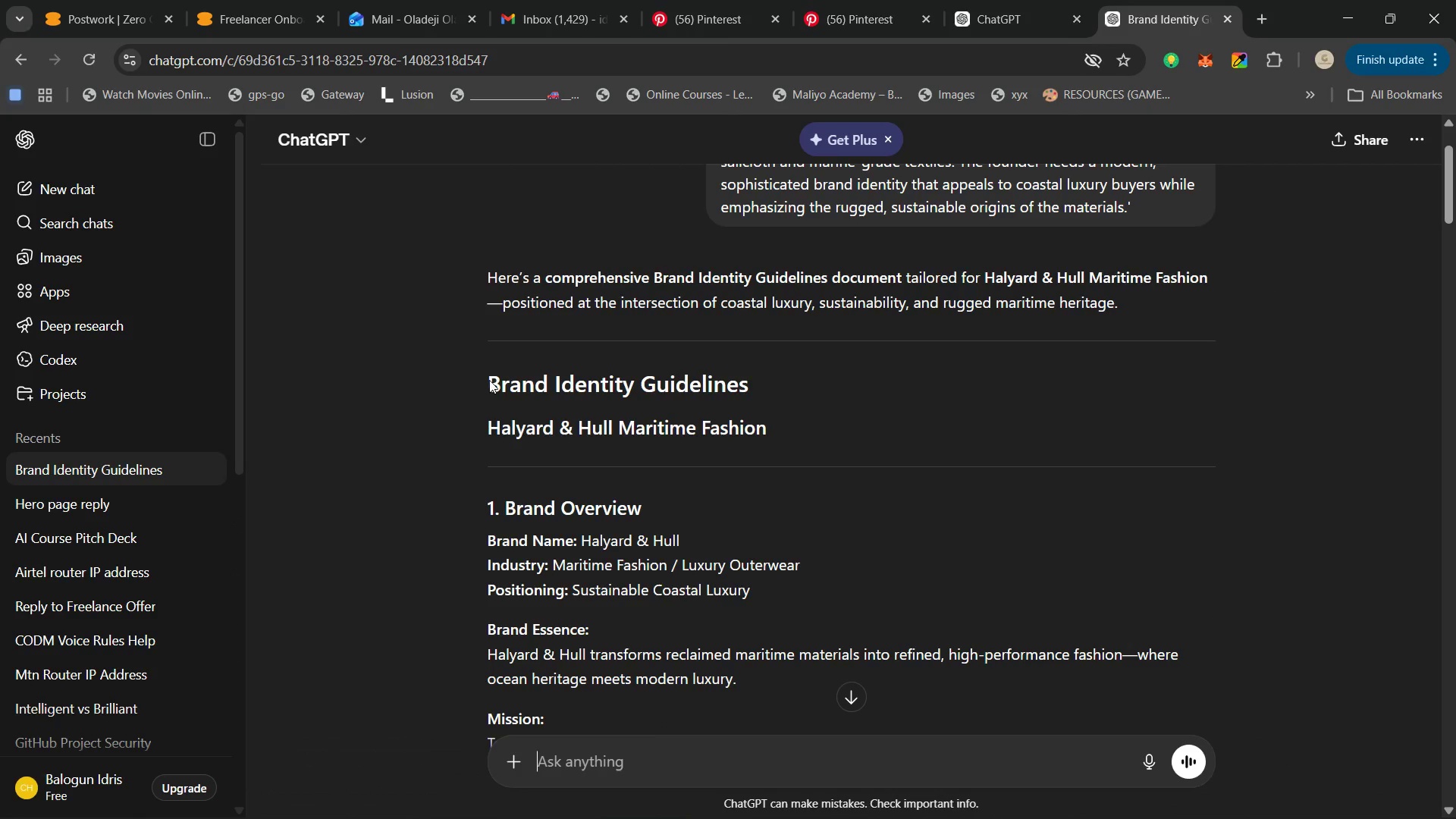 
left_click_drag(start_coordinate=[489, 380], to_coordinate=[893, 460])
 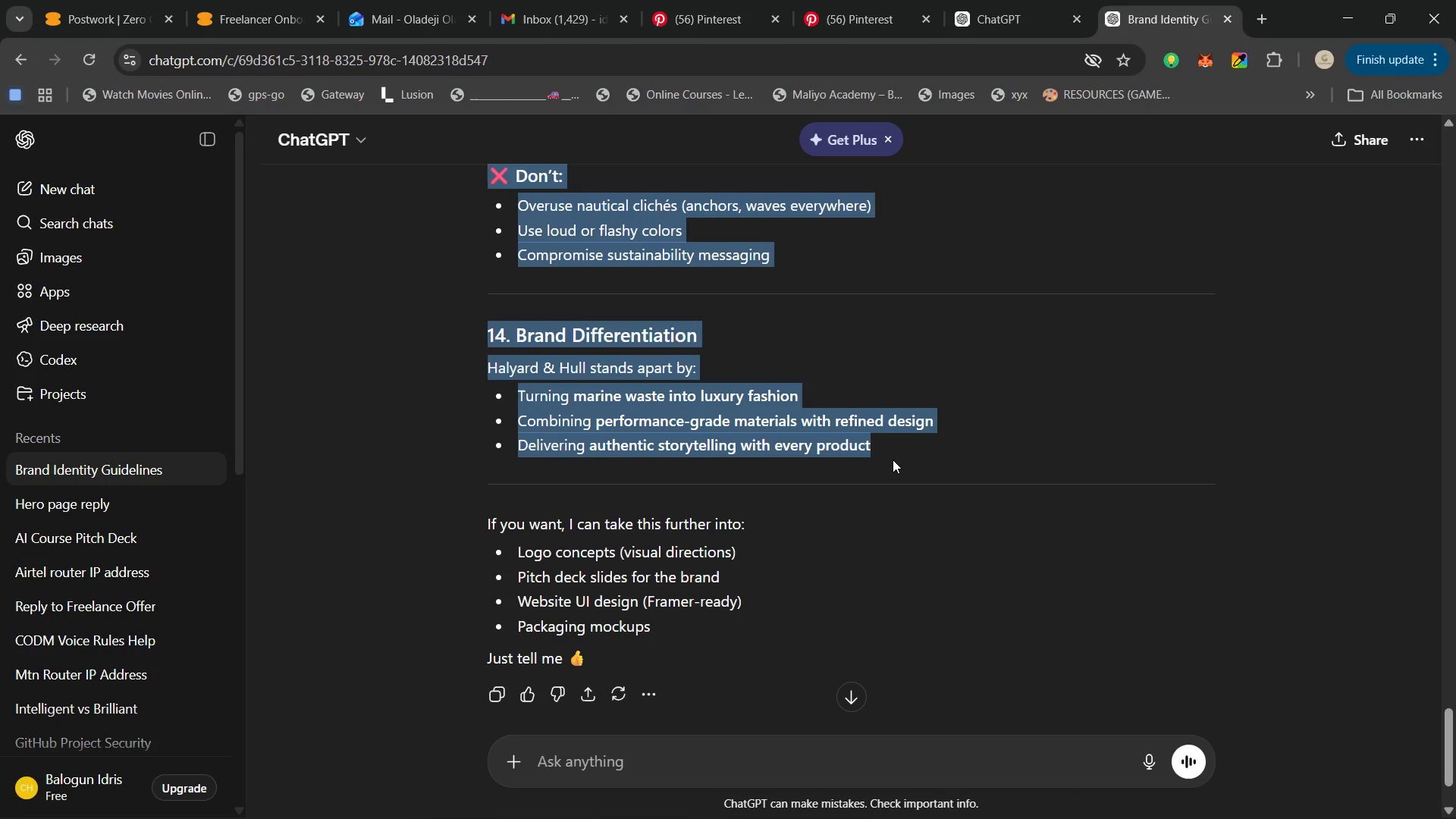 
scroll: coordinate [660, 488], scroll_direction: none, amount: 0.0
 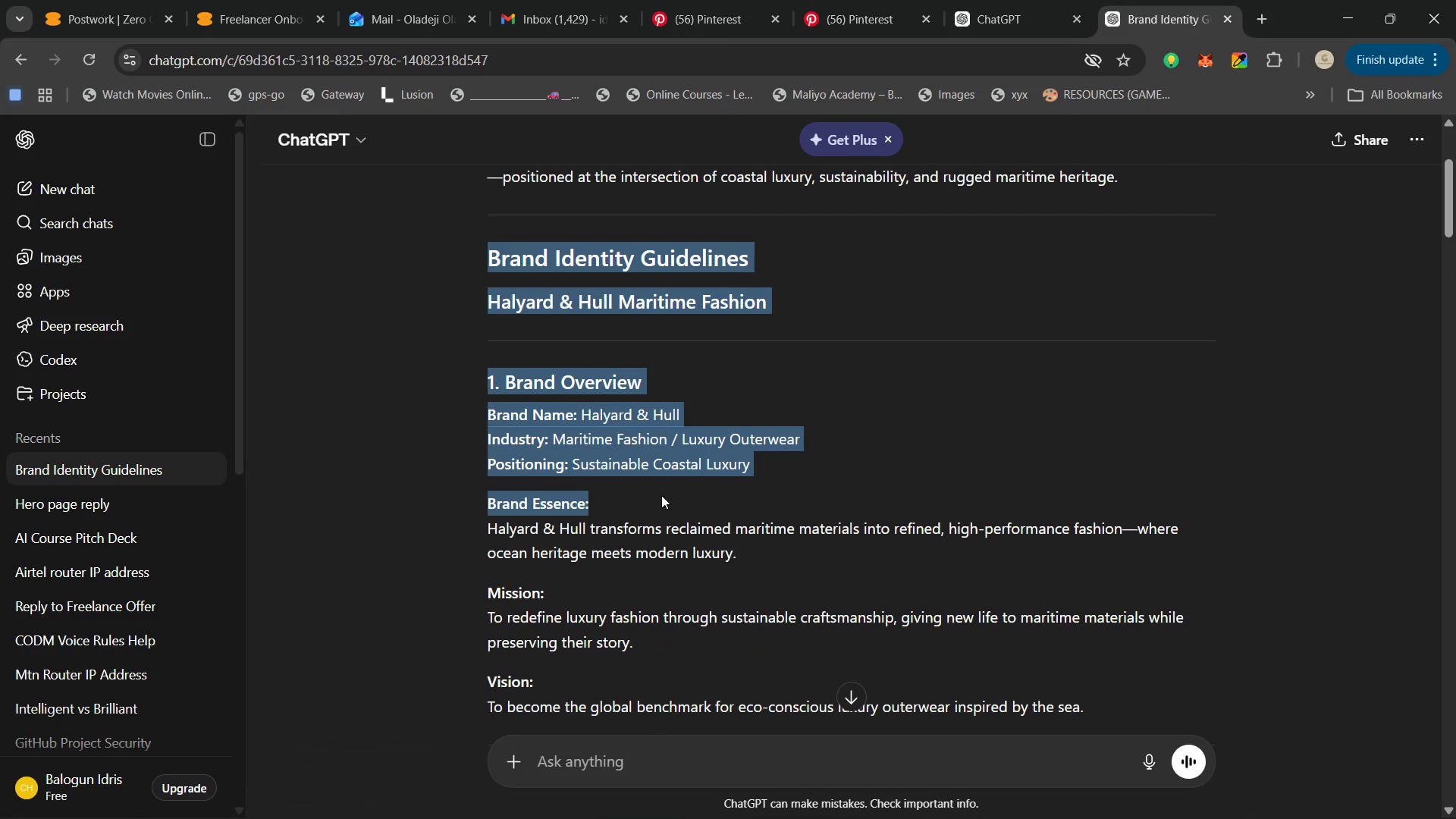 
scroll: coordinate [684, 505], scroll_direction: down, amount: 11.0
 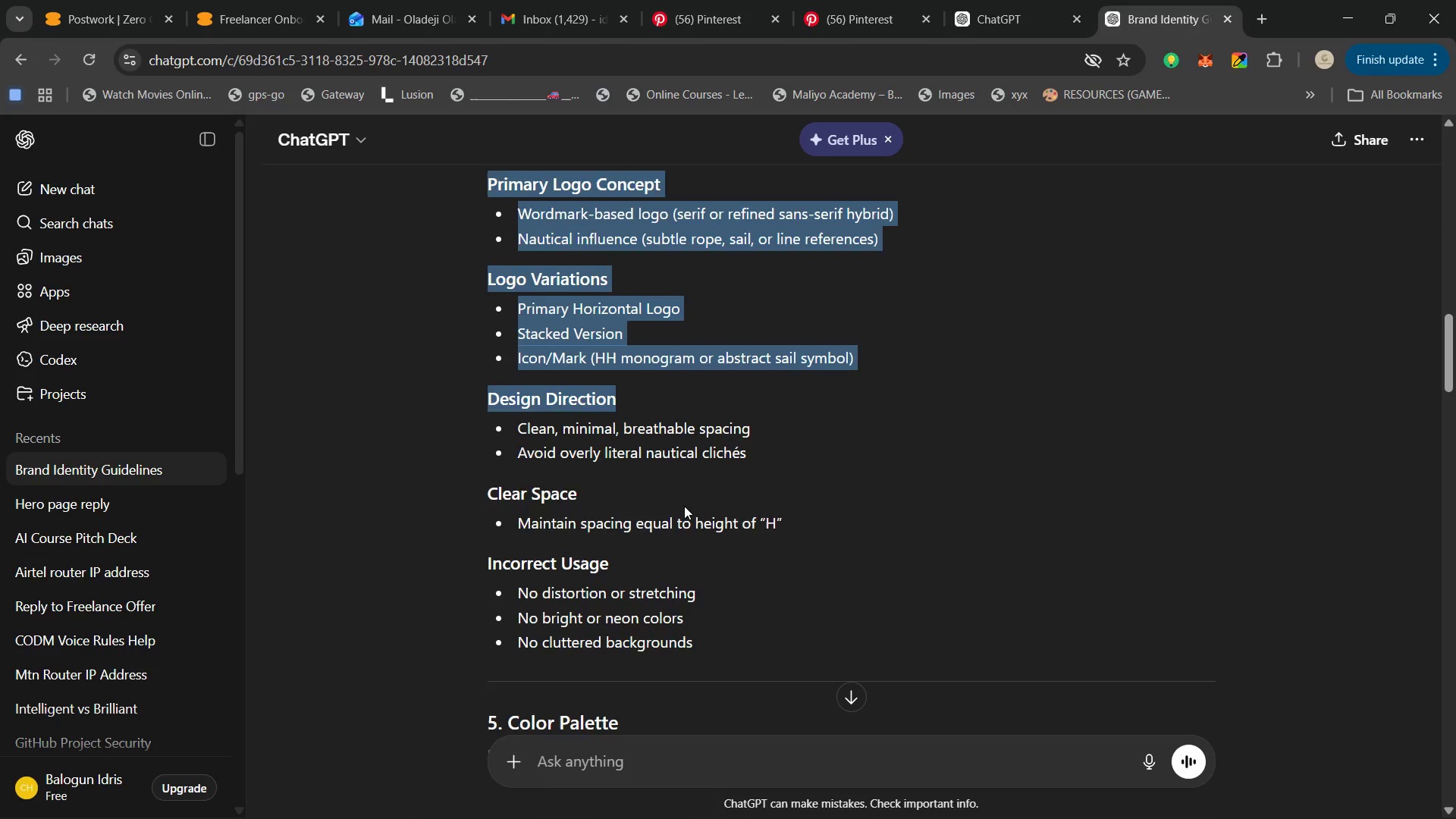 
scroll: coordinate [701, 570], scroll_direction: down, amount: 13.0
 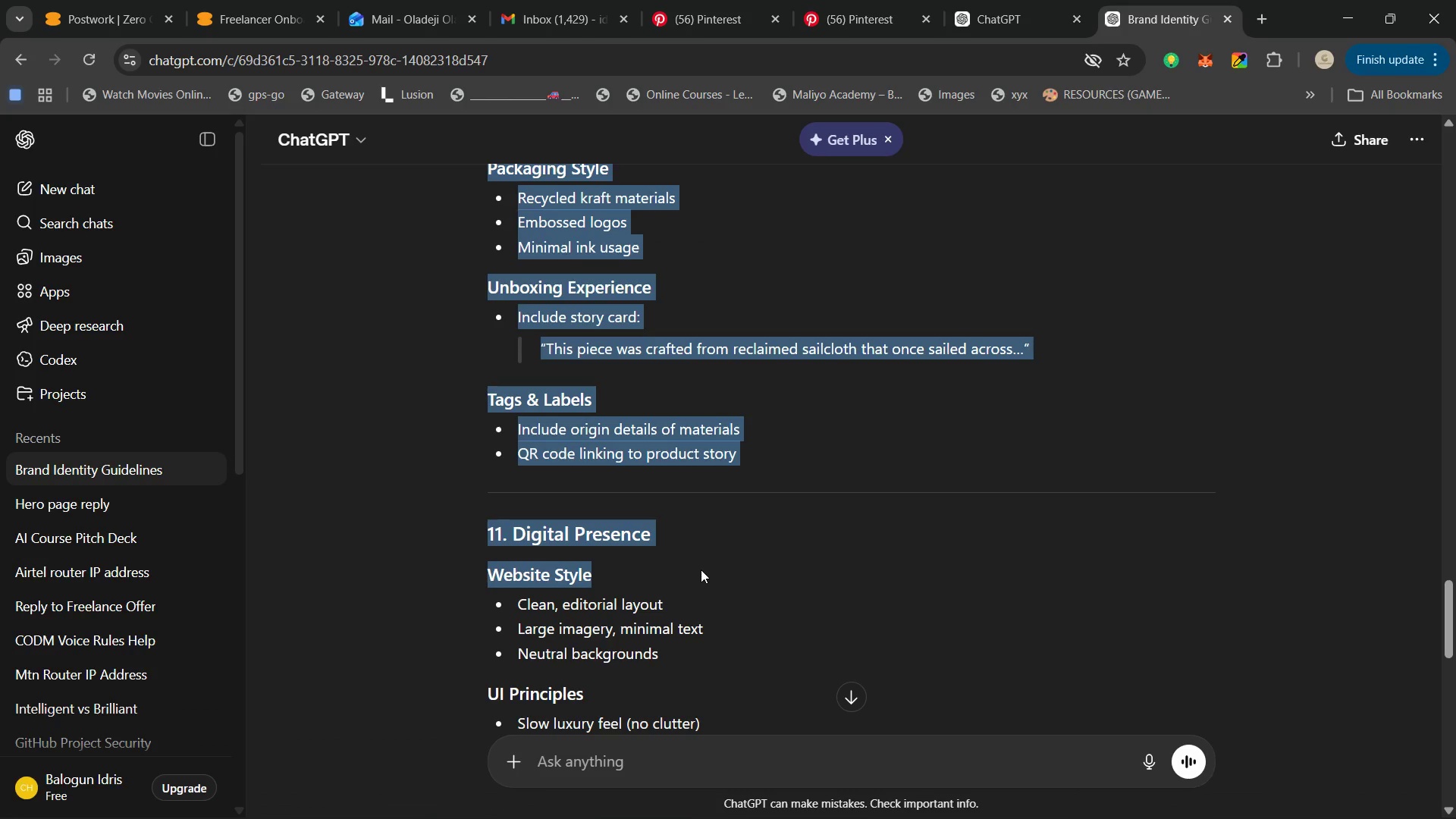 
scroll: coordinate [705, 551], scroll_direction: down, amount: 8.0
 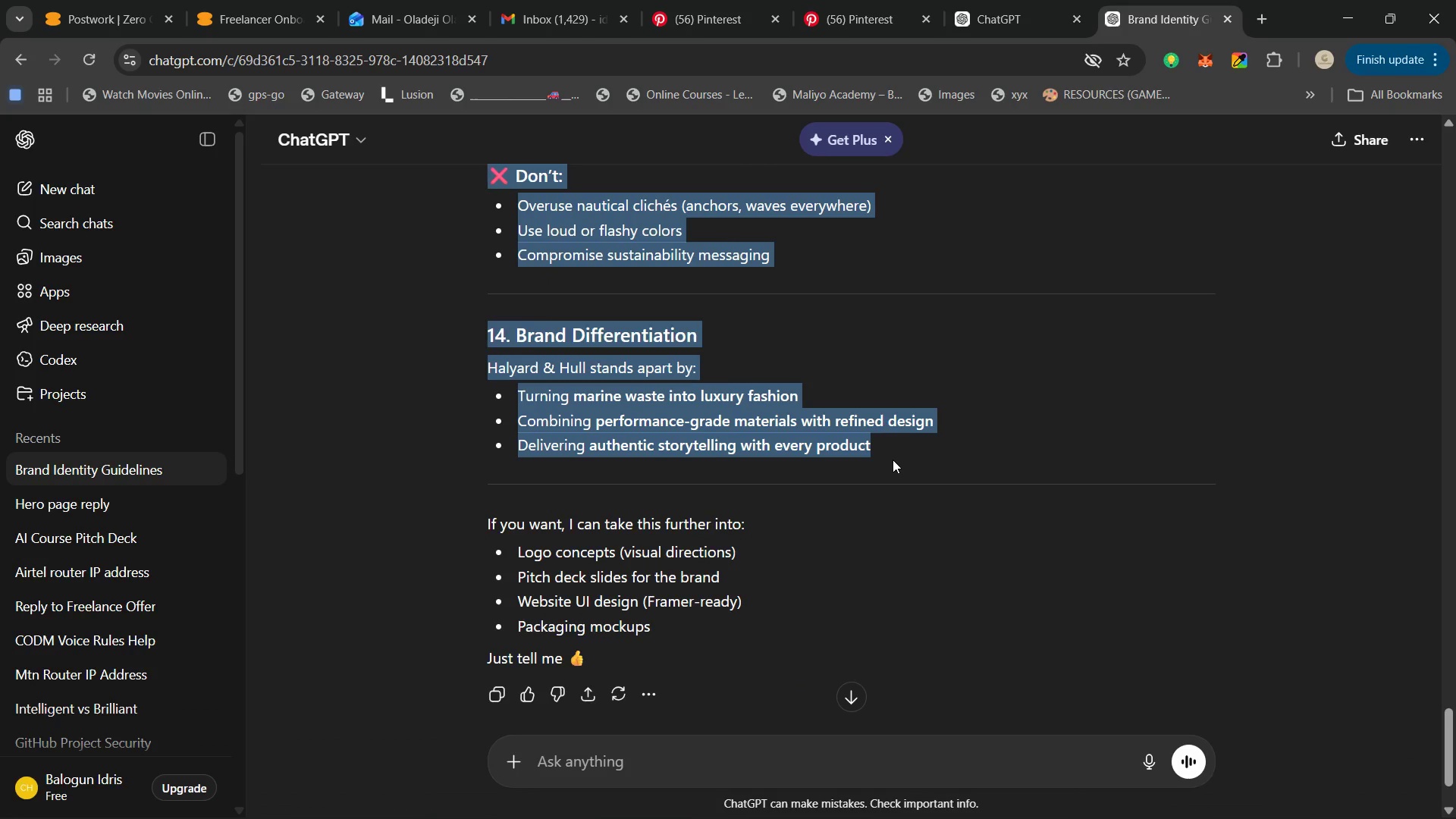 
key(Control+C)
 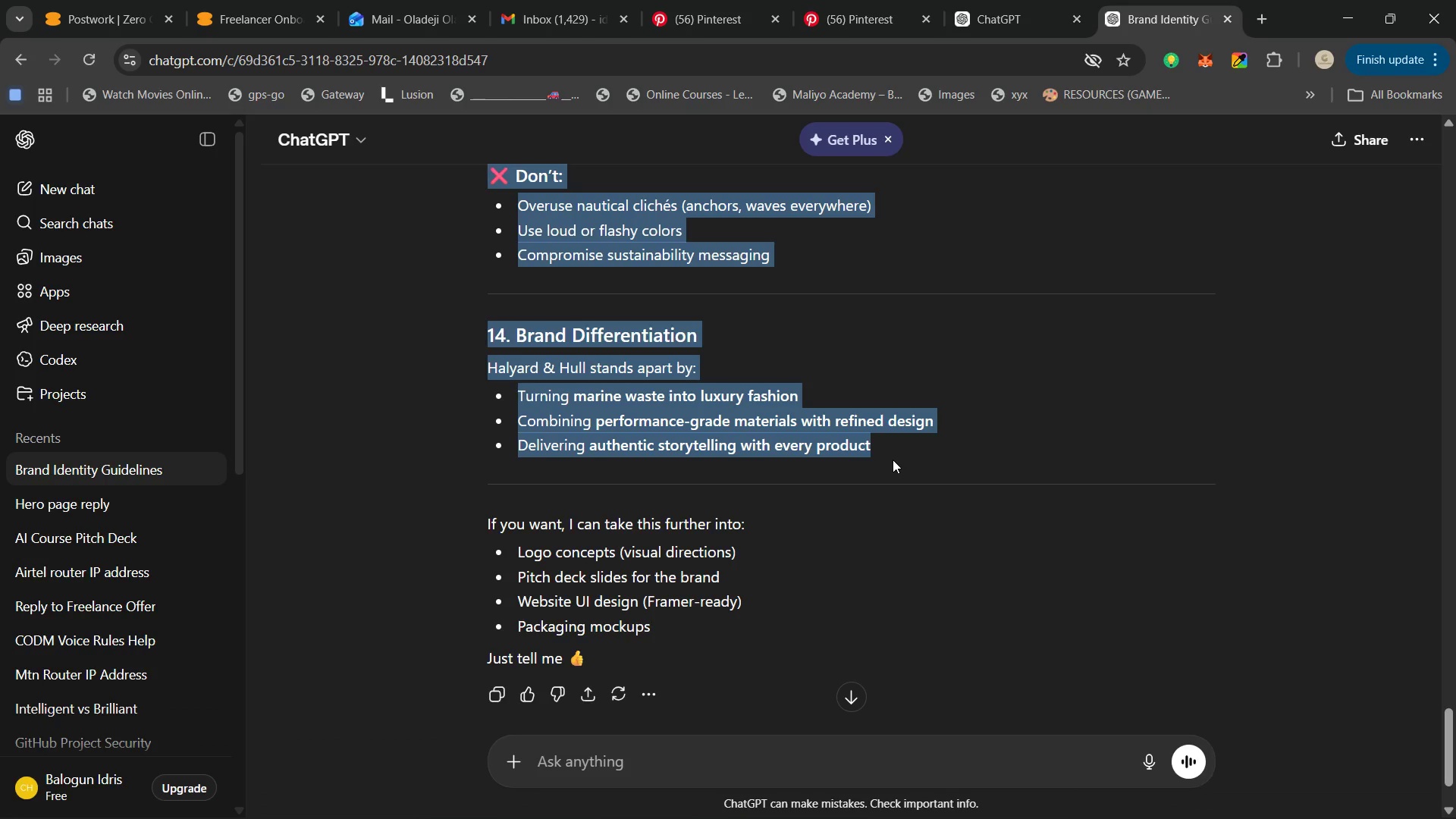 
key(Control+C)
 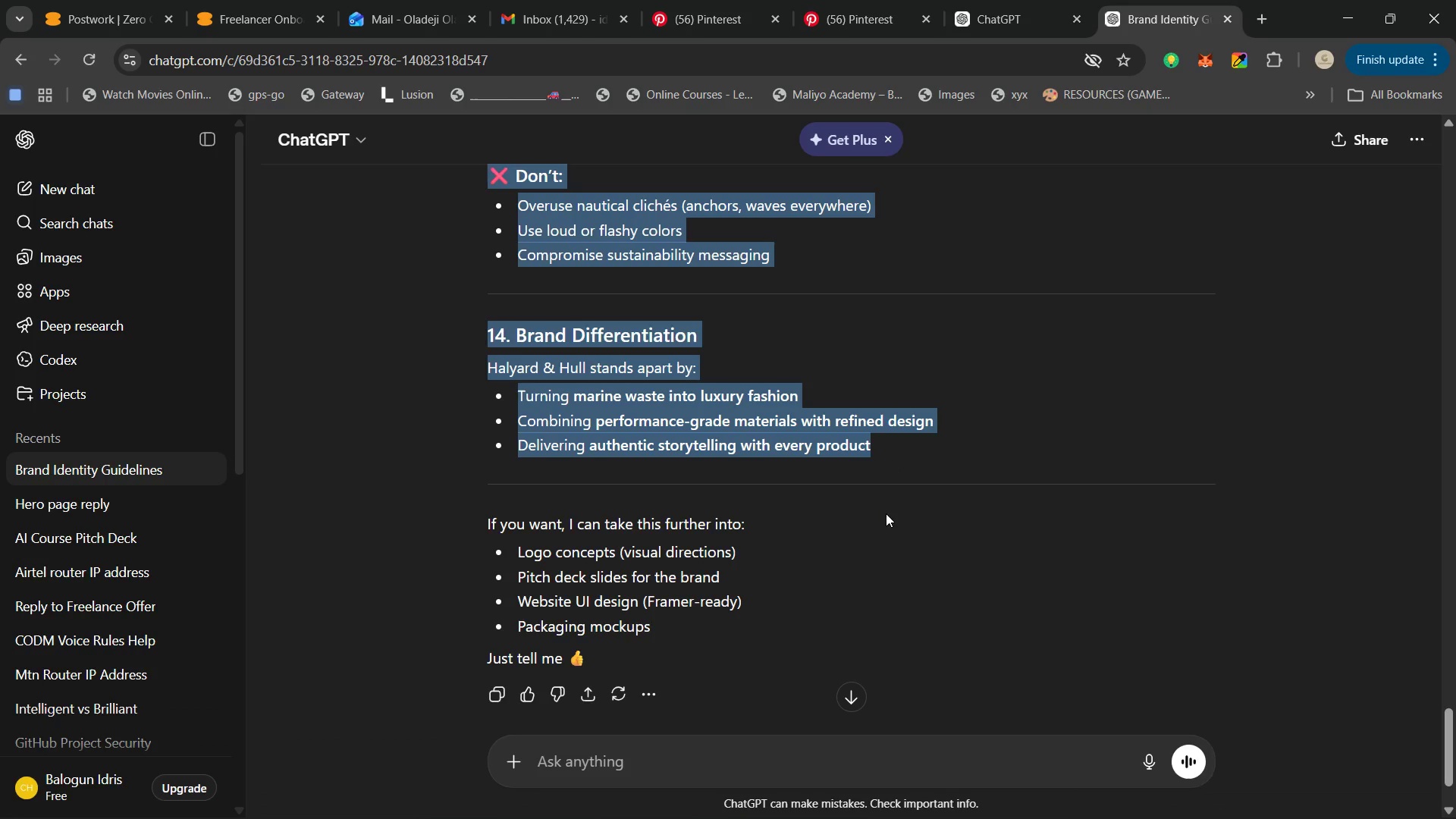 
key(Control+C)
 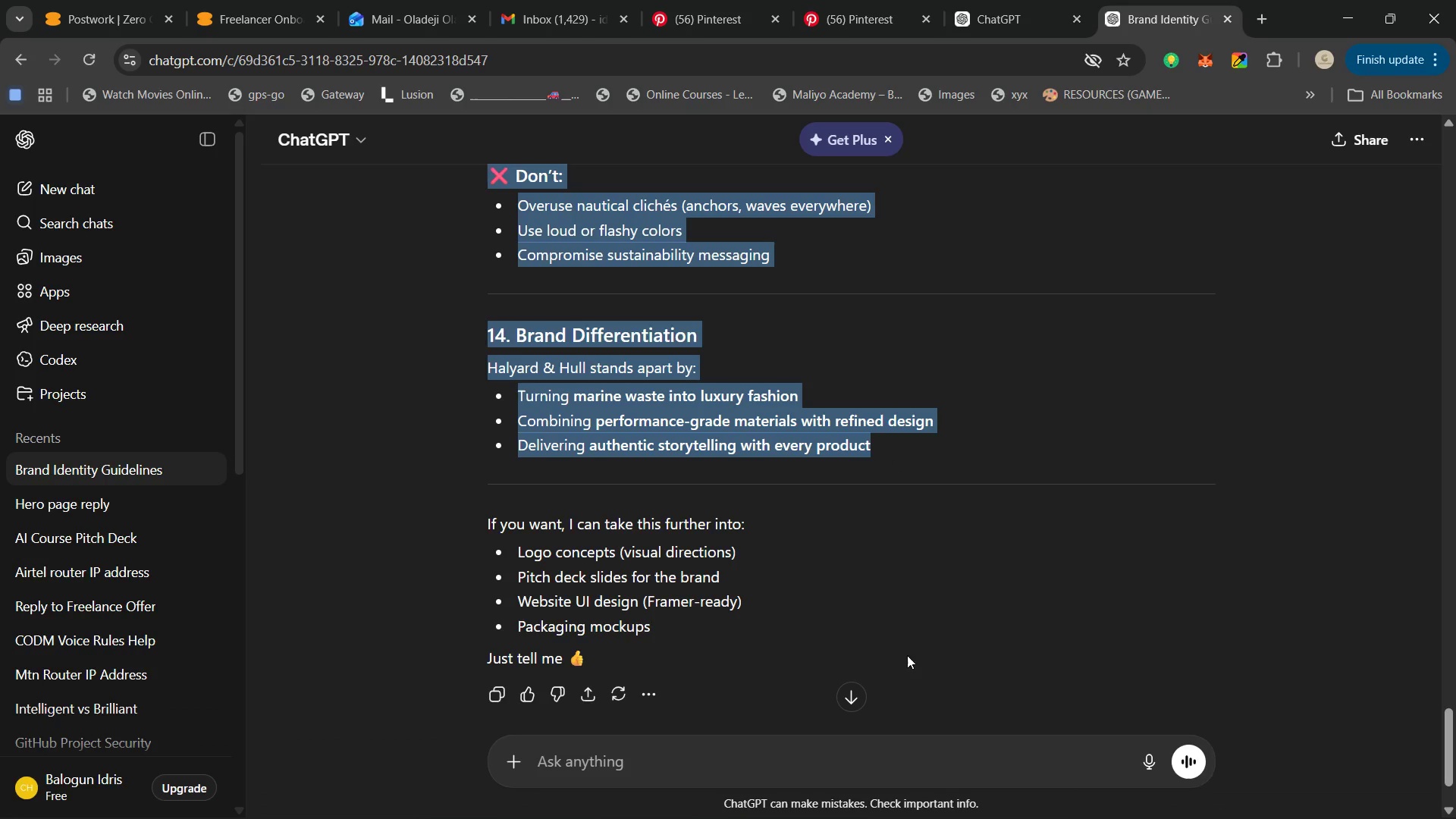 
left_click_drag(start_coordinate=[886, 597], to_coordinate=[958, 768])
 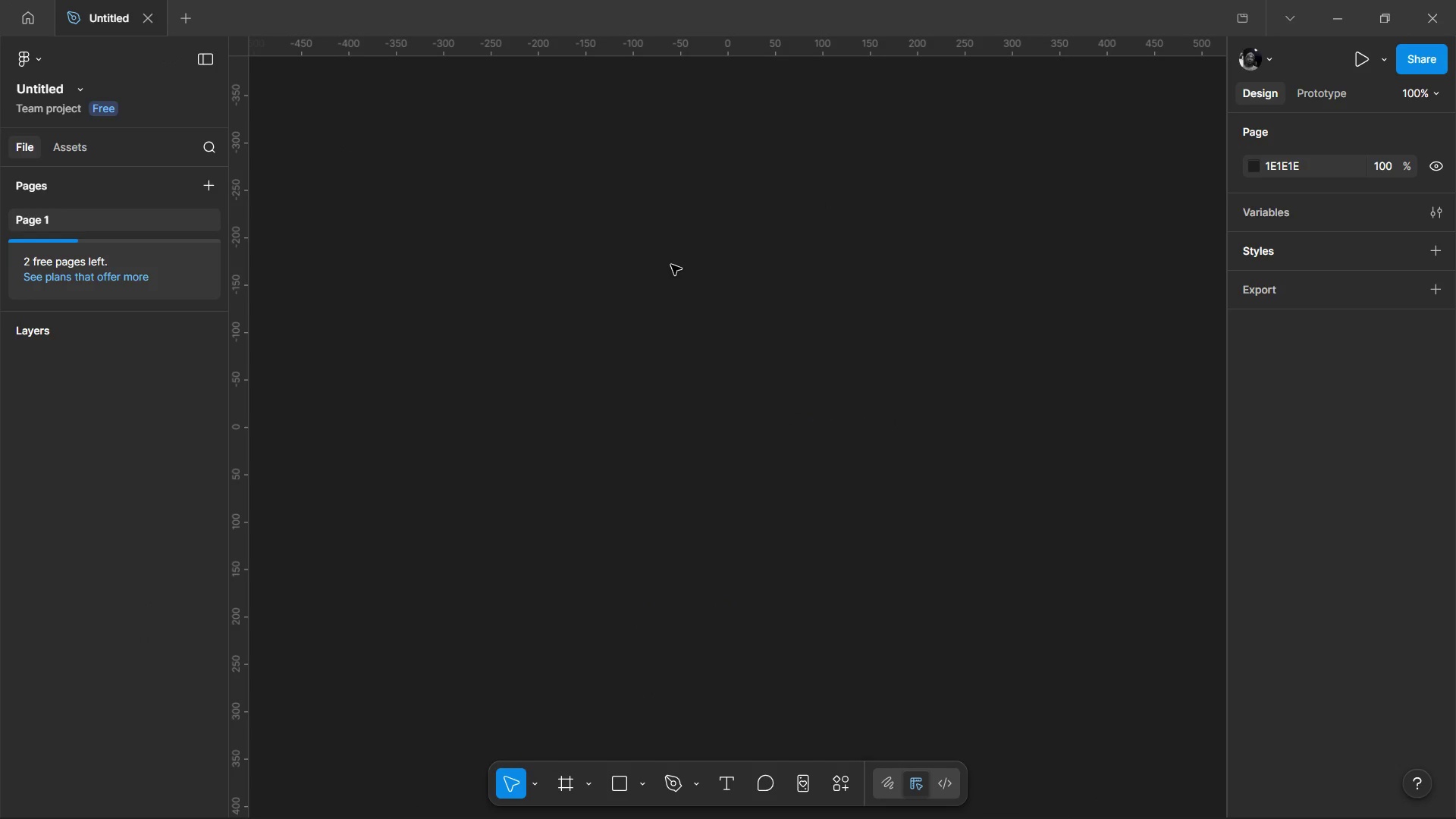 
wait(10.77)
 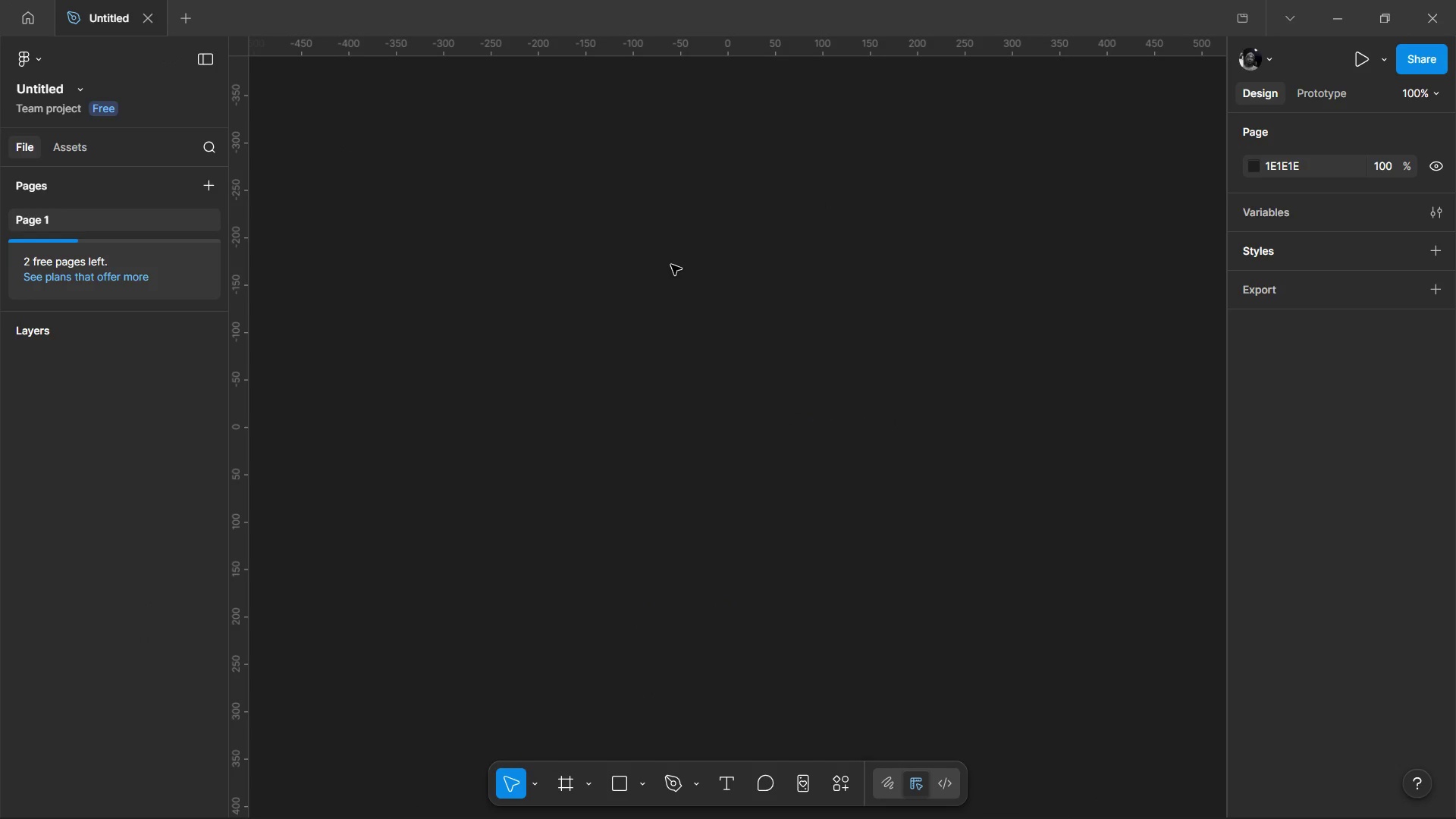 
hold_key(key=T, duration=0.33)
 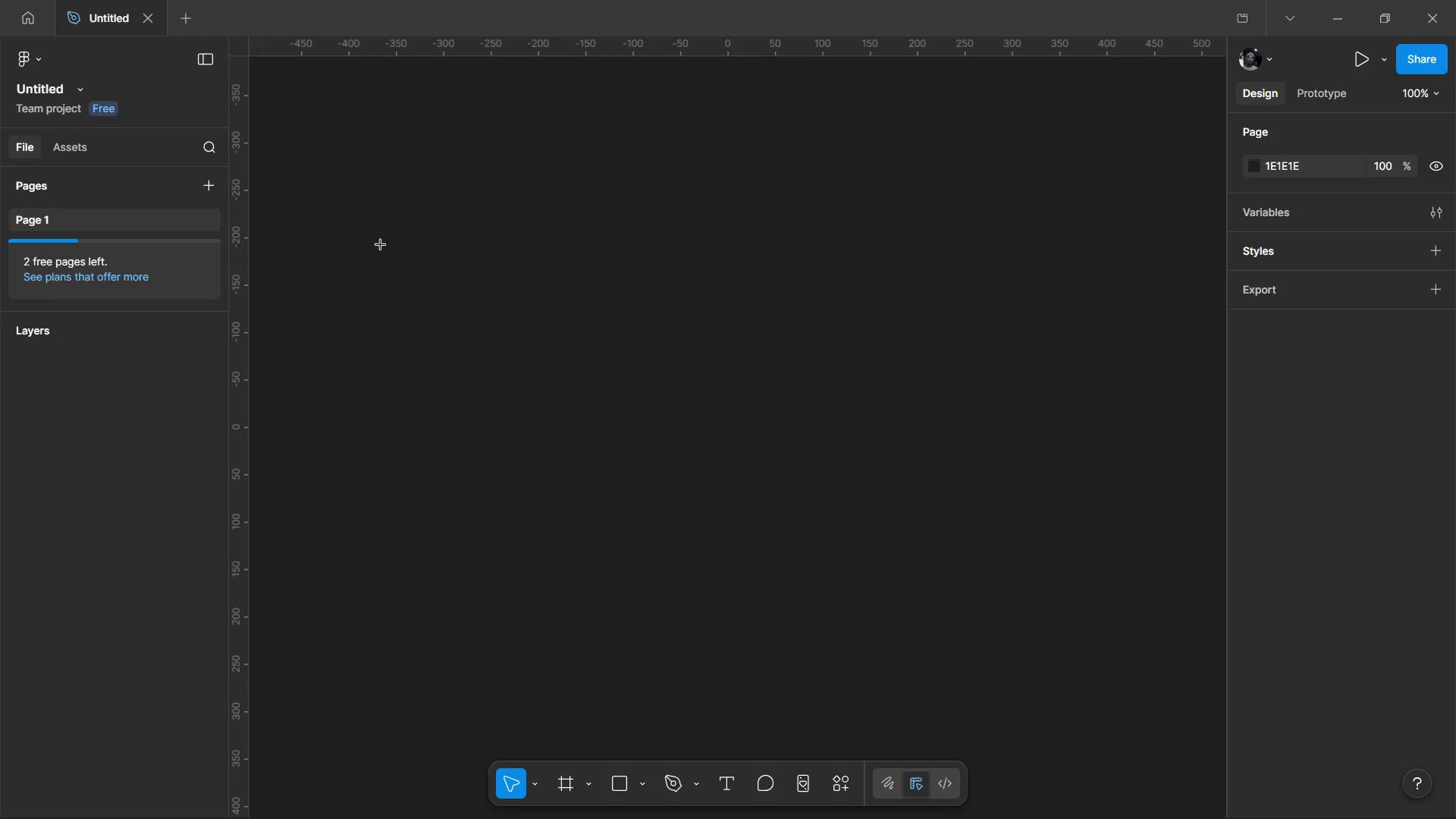 
left_click([403, 246])
 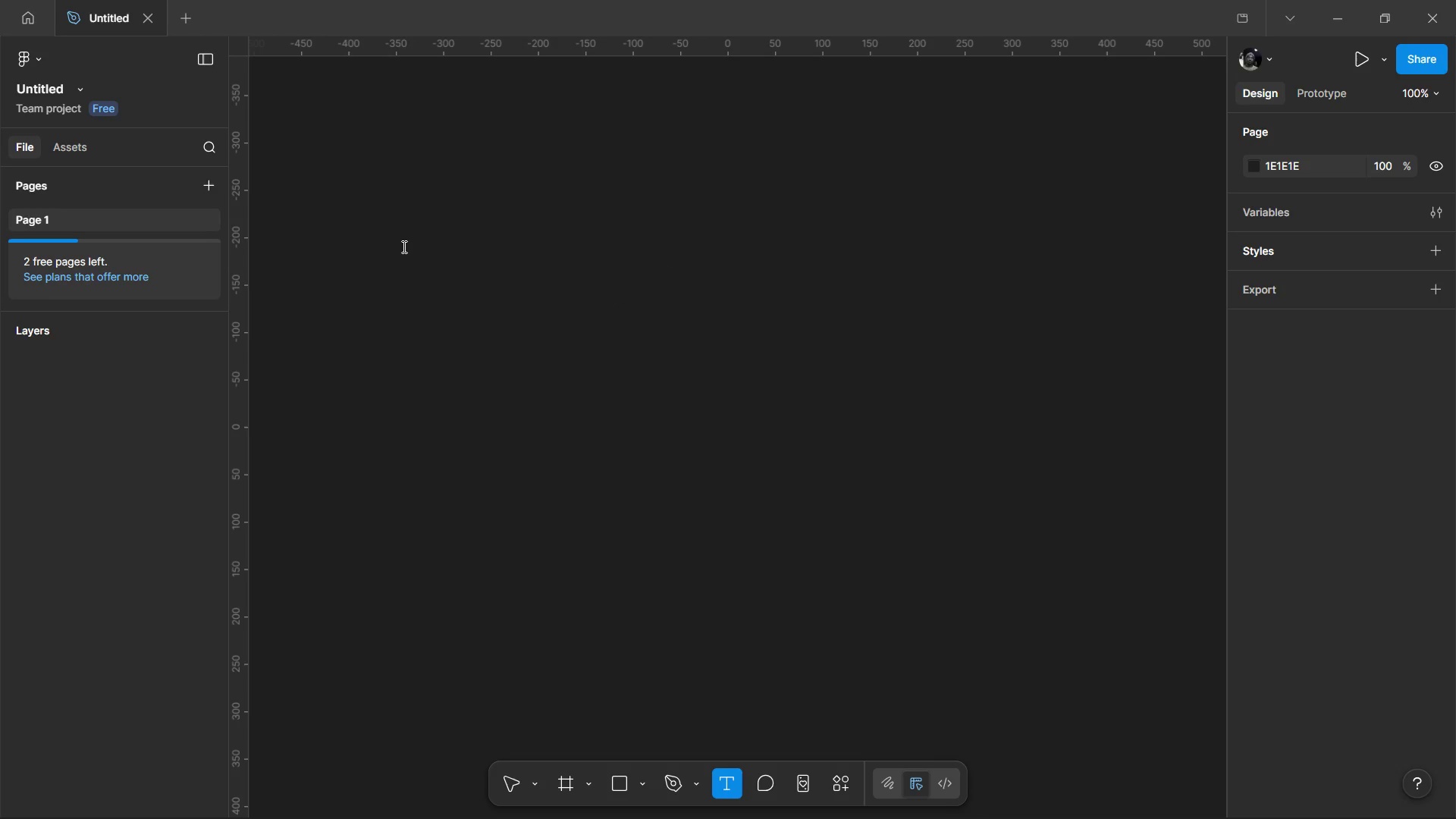 
key(Control+V)
 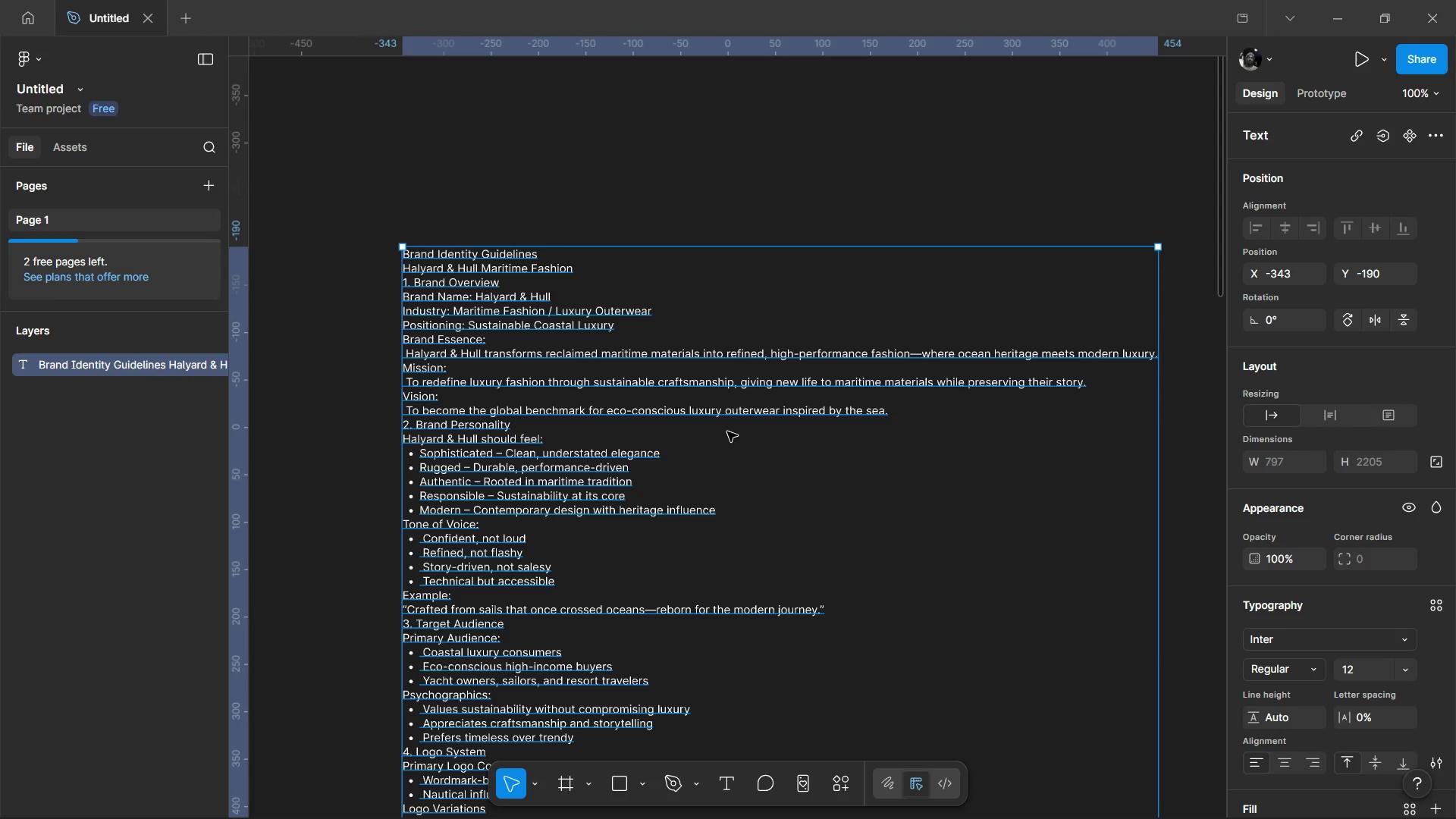 
wait(5.59)
 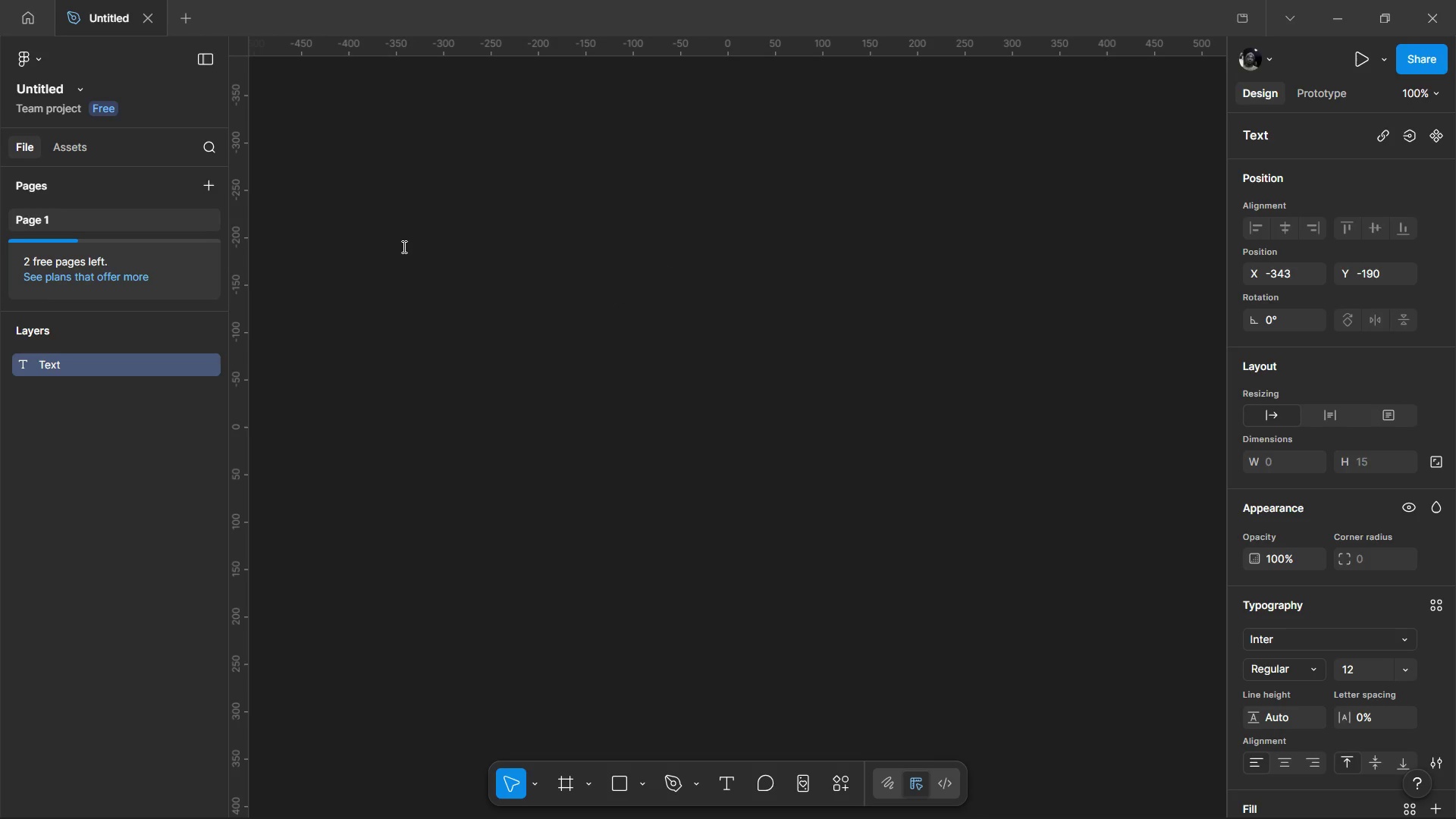 
left_click_drag(start_coordinate=[1161, 409], to_coordinate=[934, 413])
 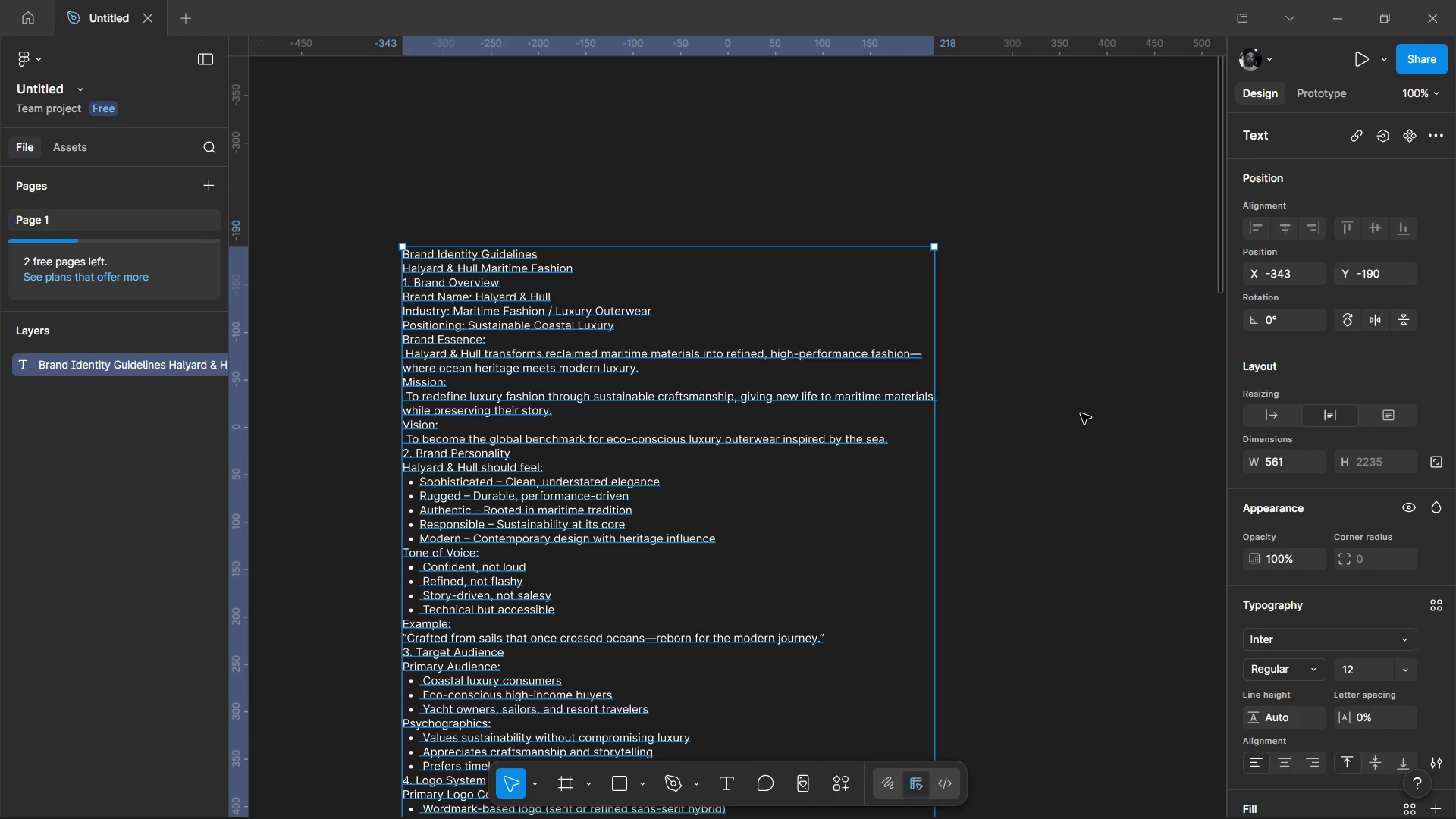 
left_click([1081, 413])
 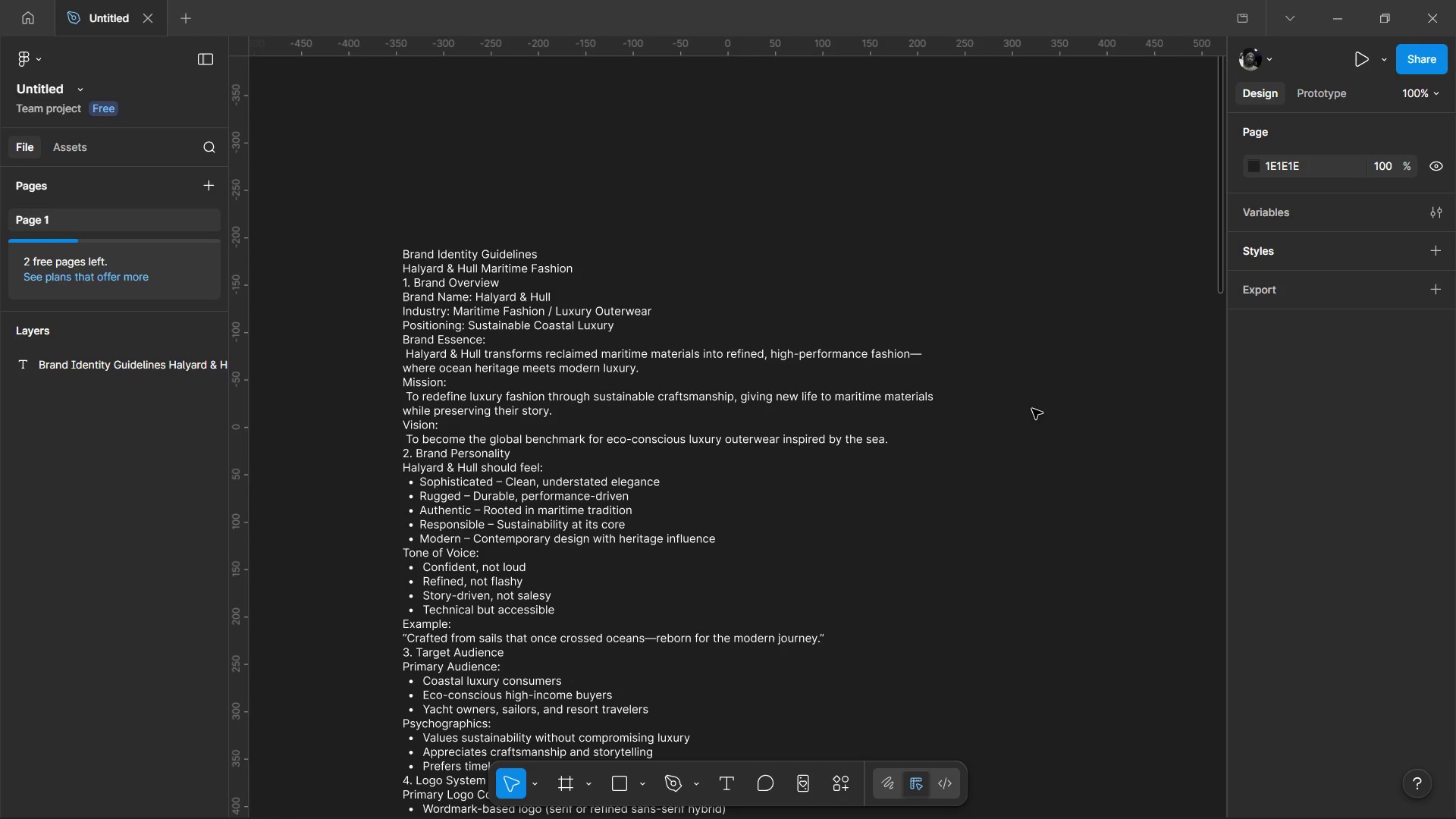 
hold_key(key=ControlLeft, duration=0.89)
scroll: coordinate [915, 446], scroll_direction: down, amount: 2.0
 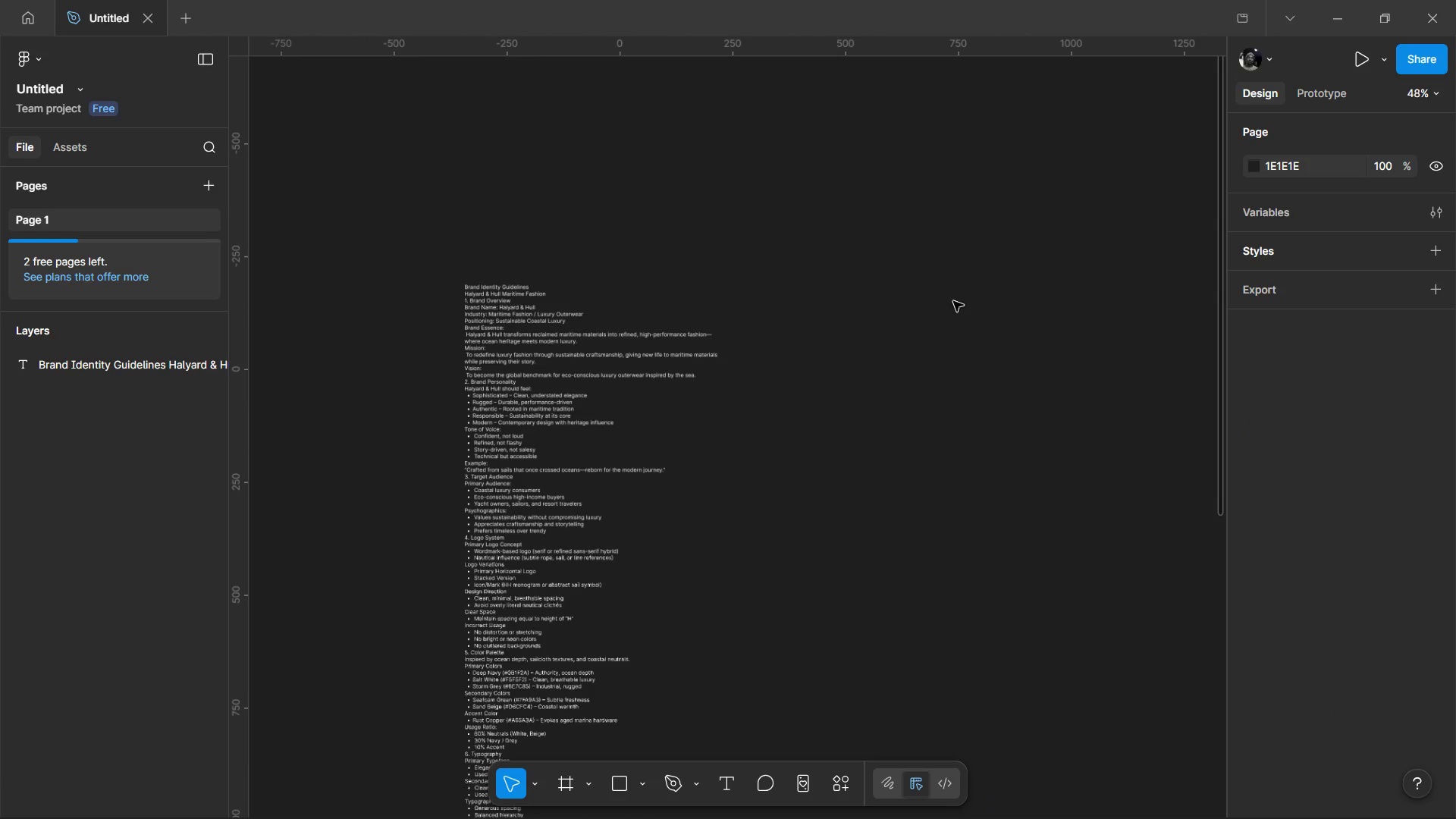 
key(Control+ControlLeft)
 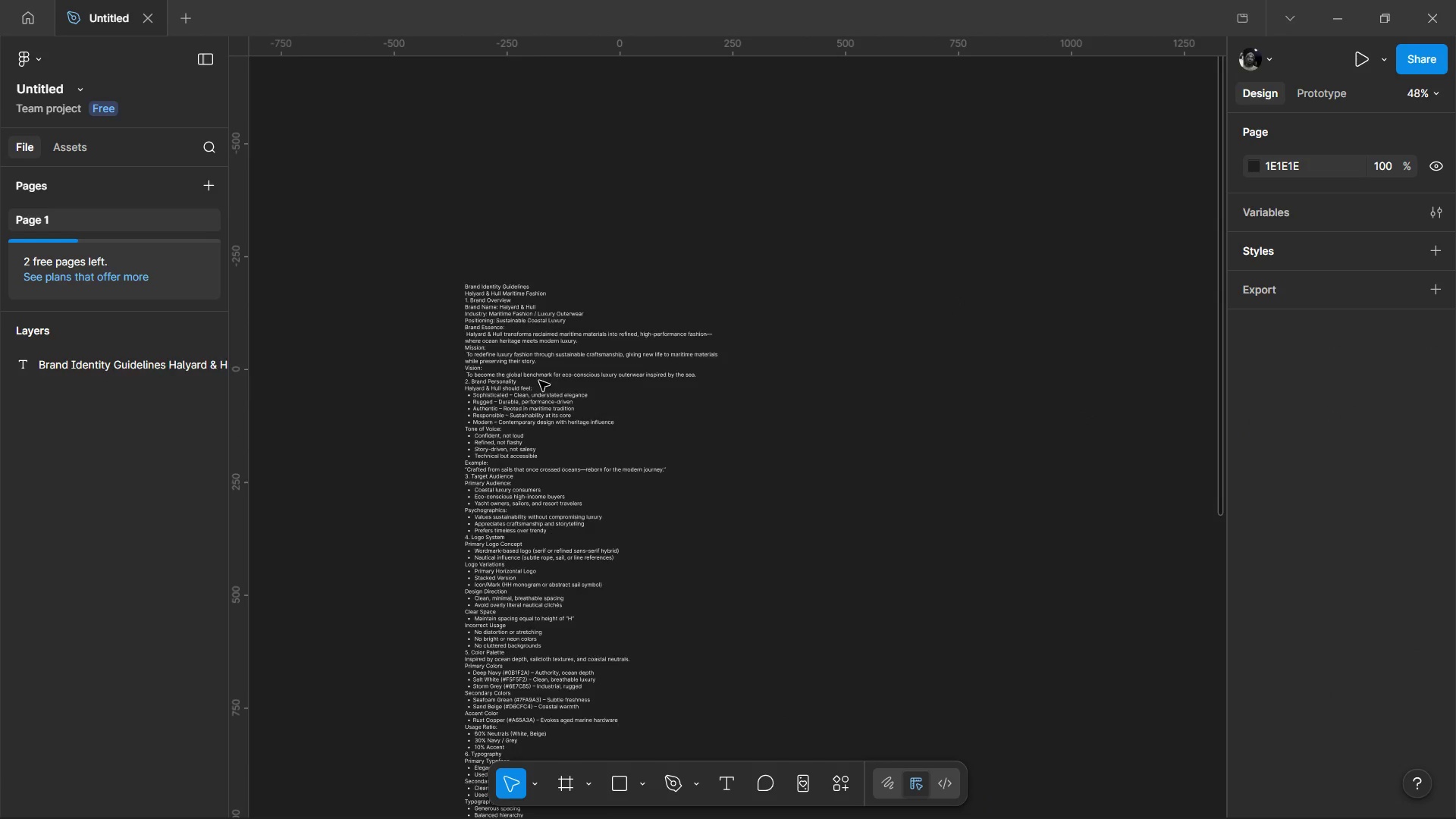 
left_click_drag(start_coordinate=[529, 378], to_coordinate=[454, 410])
 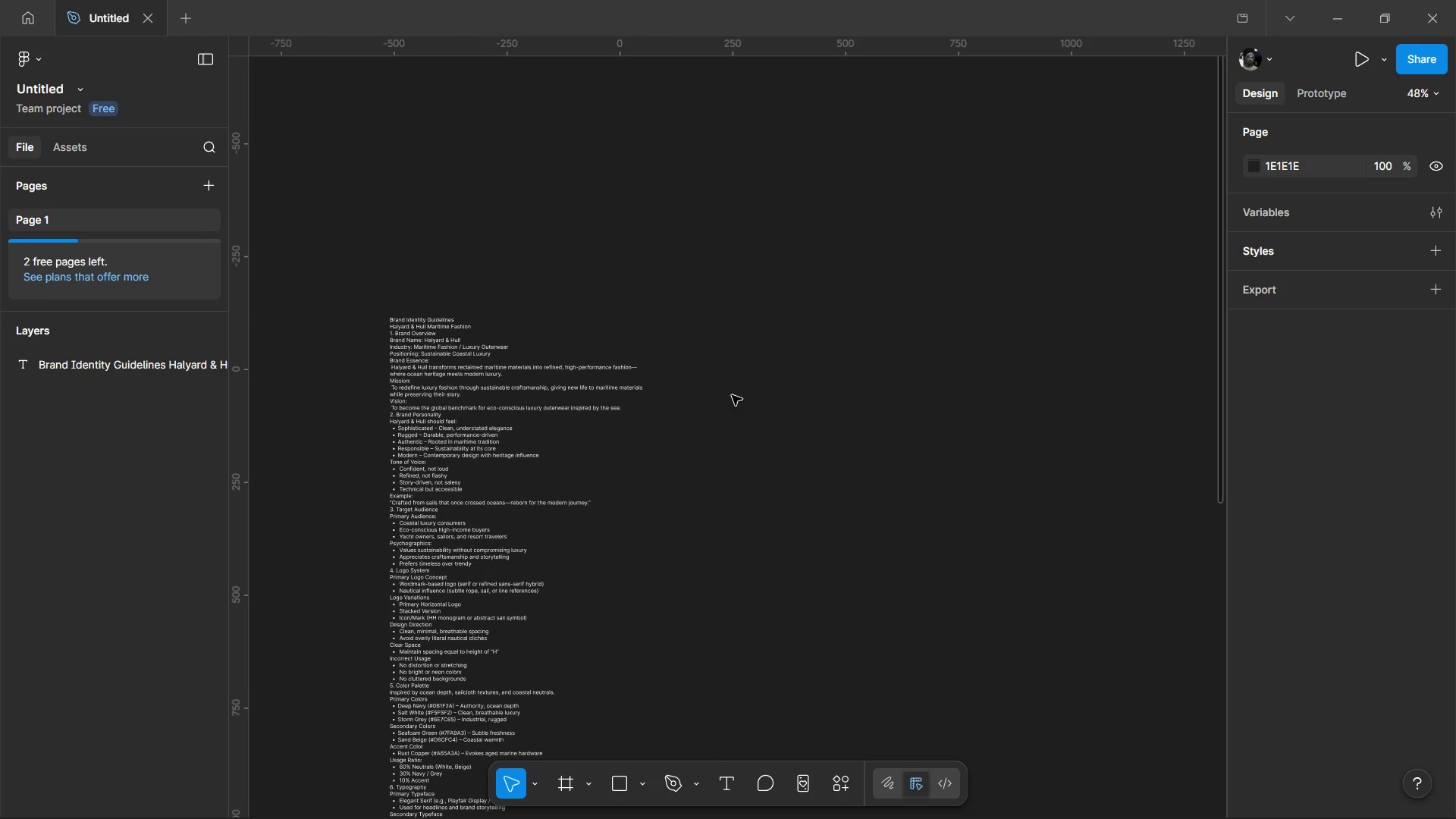 
hold_key(key=ControlLeft, duration=1.5)
scroll: coordinate [453, 398], scroll_direction: up, amount: 3.0
 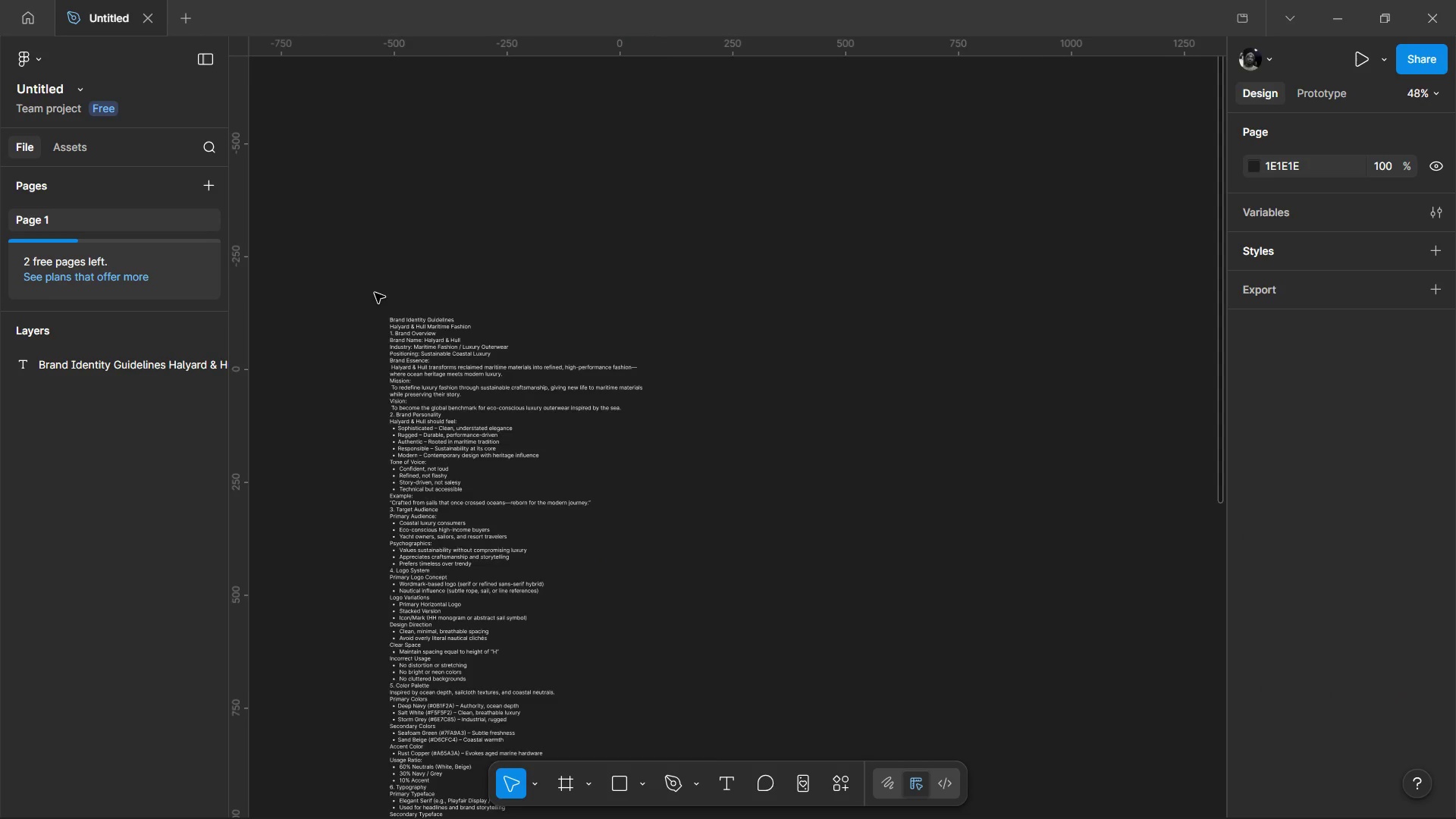 
hold_key(key=ControlLeft, duration=1.41)
scroll: coordinate [366, 359], scroll_direction: up, amount: 3.0
 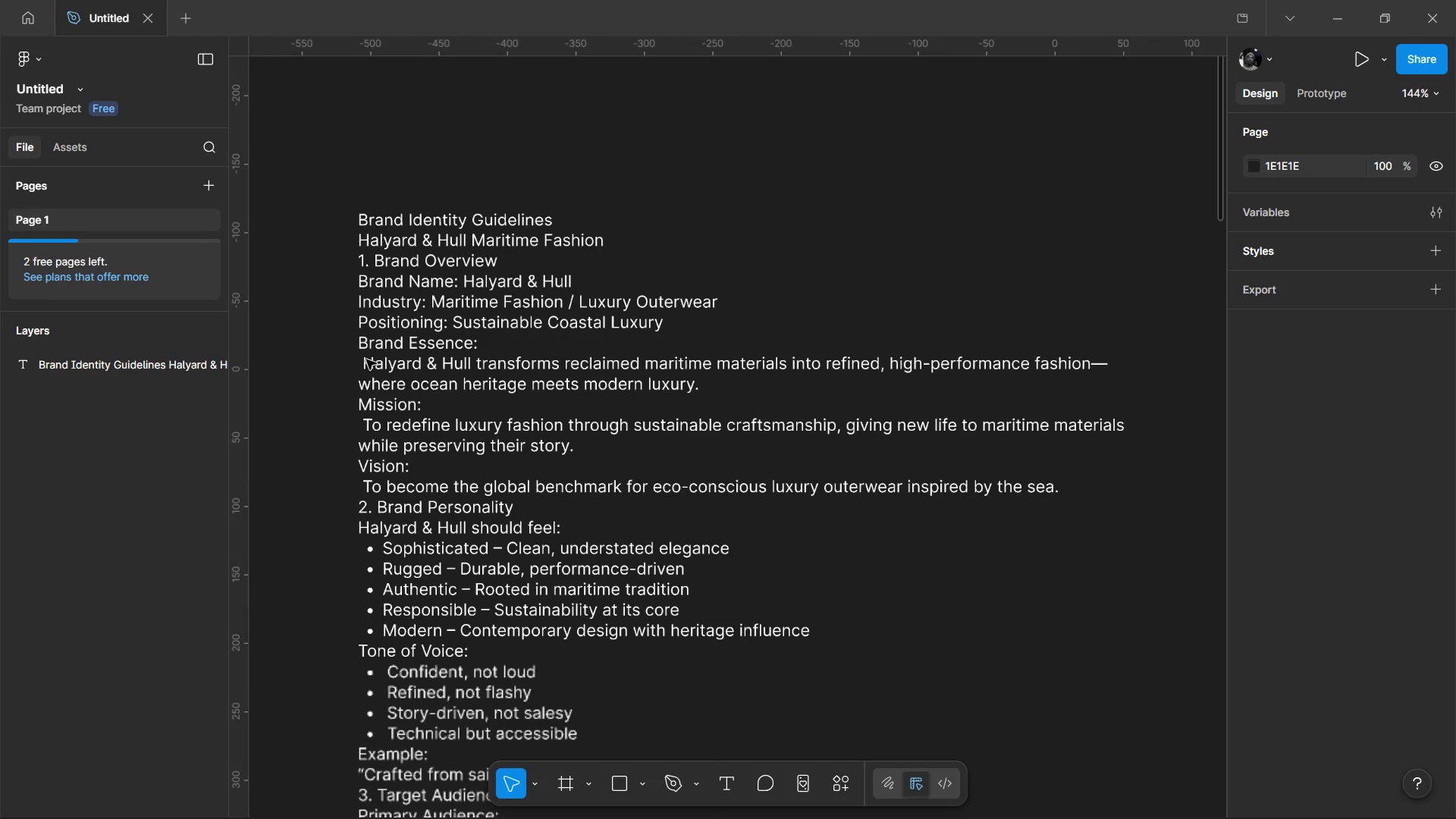 
double_click([516, 280])
 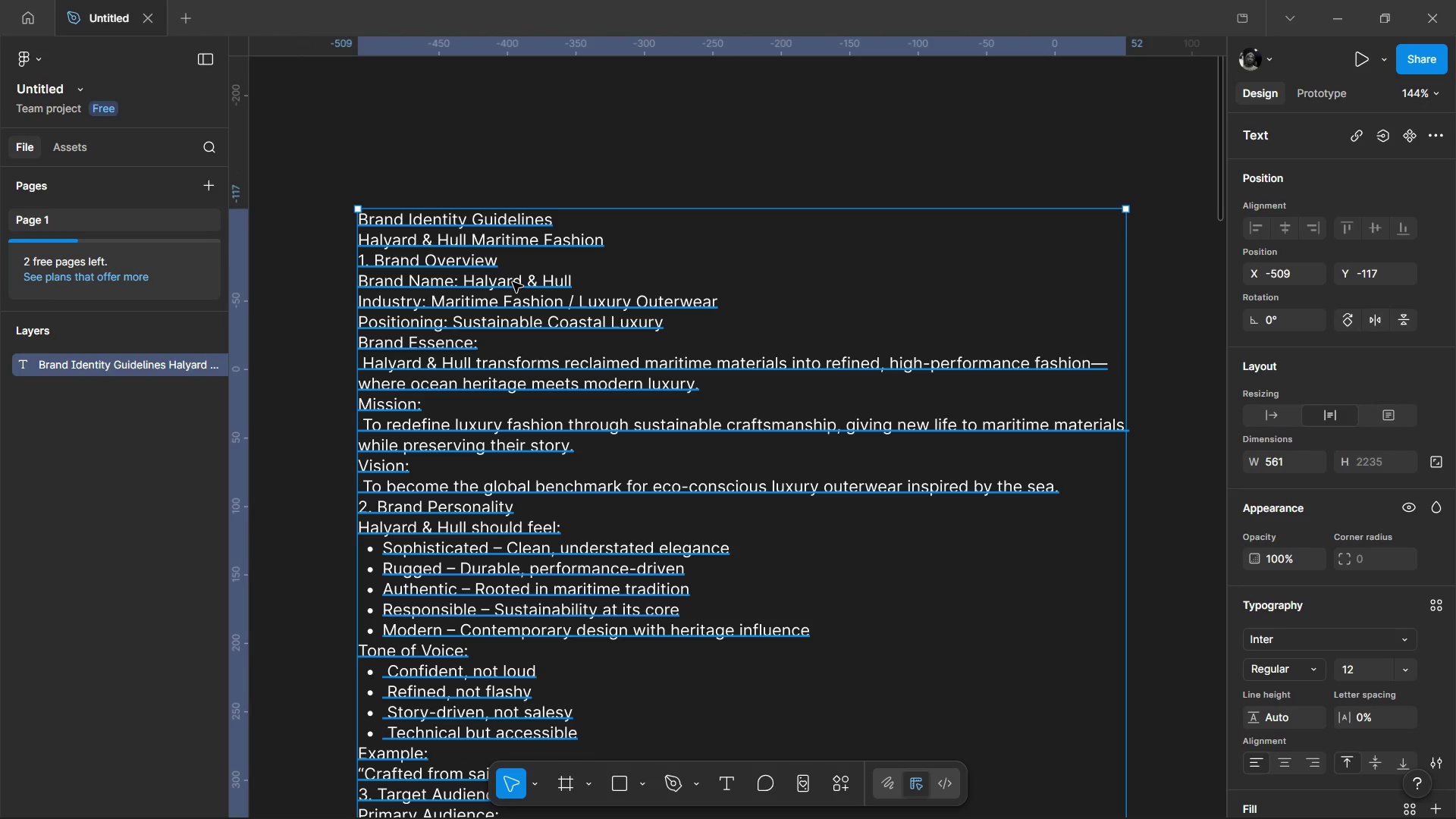 
double_click([513, 282])
 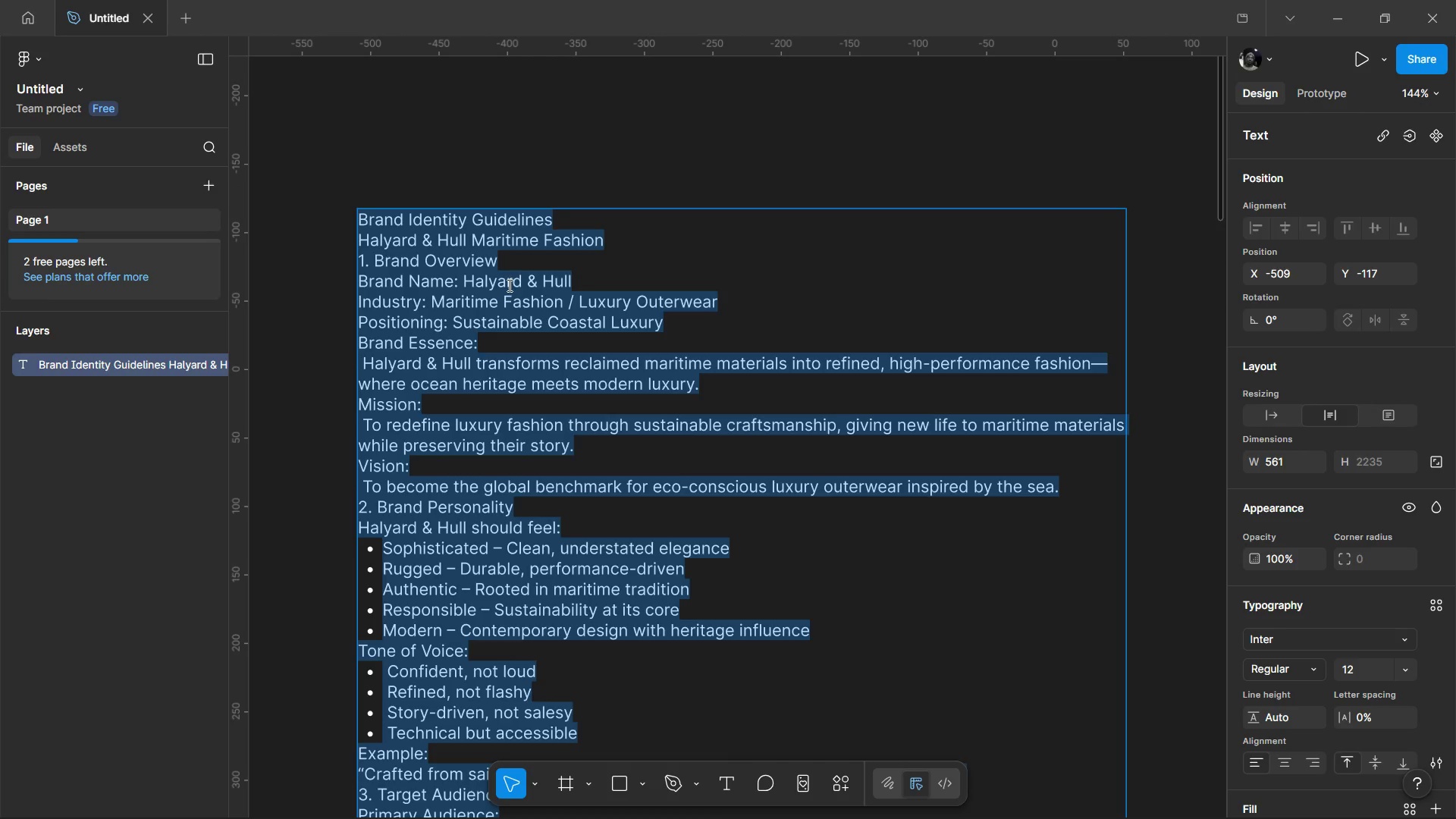 
left_click([508, 285])
 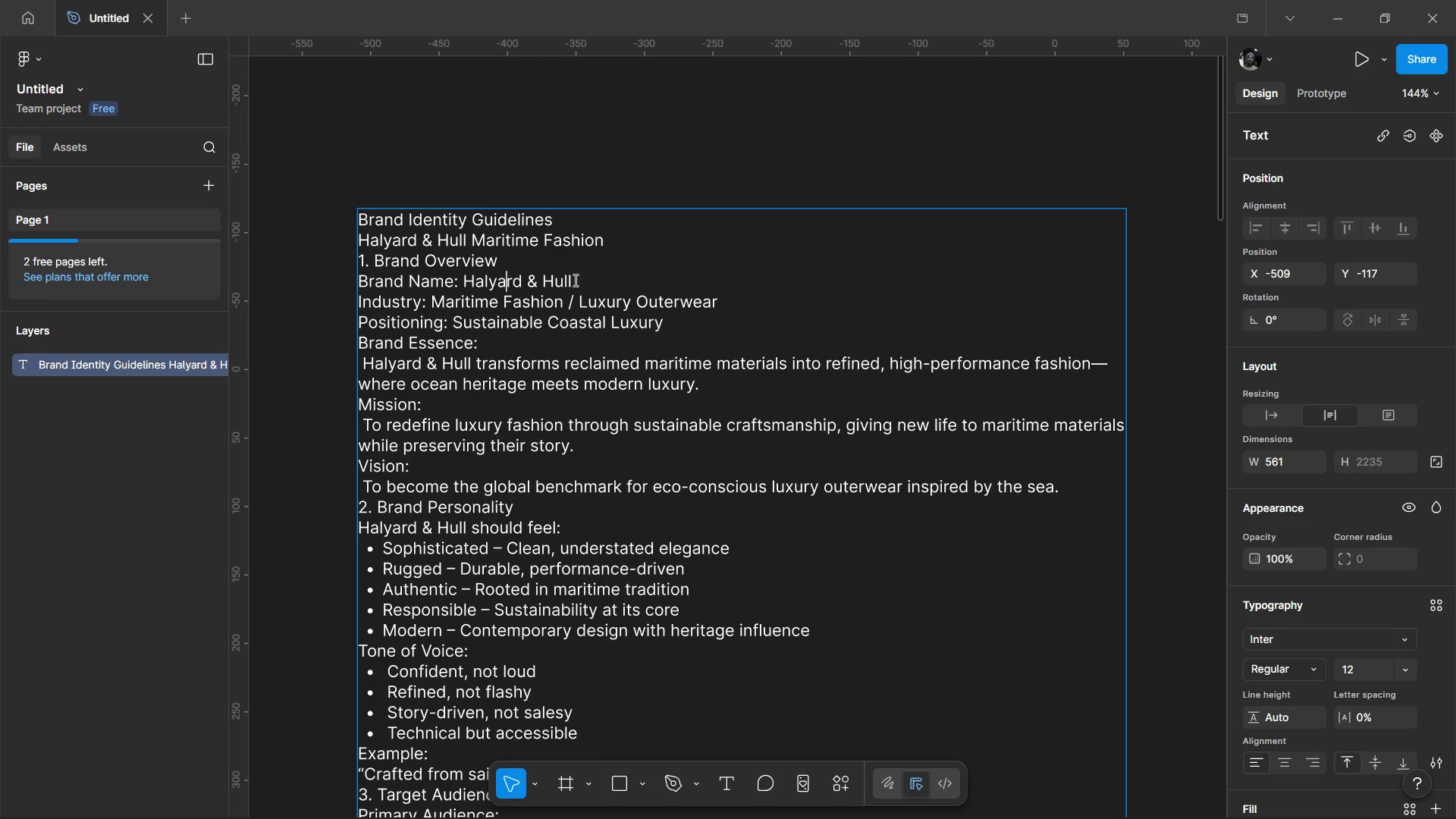 
left_click_drag(start_coordinate=[575, 280], to_coordinate=[466, 283])
 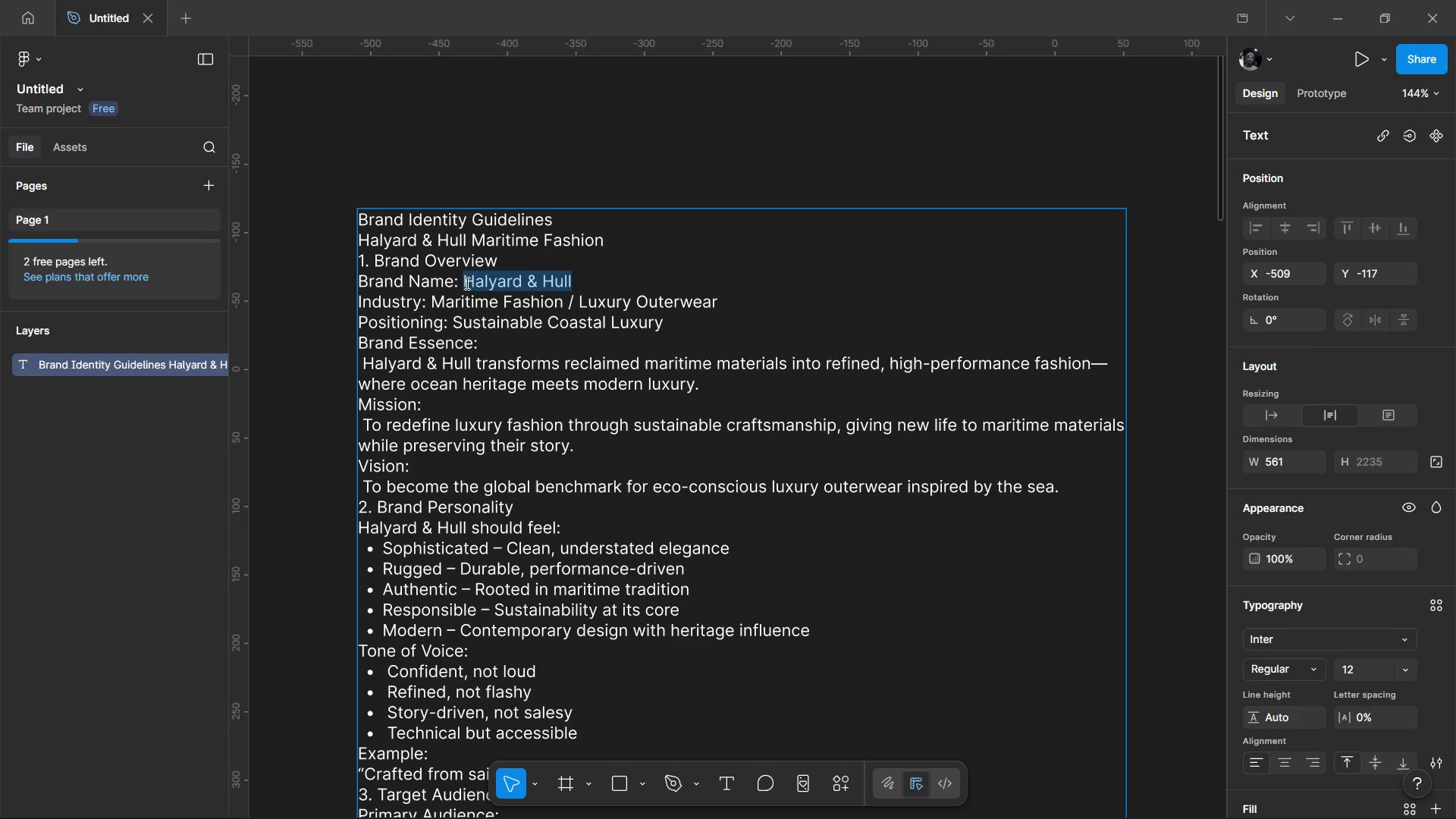 
key(Control+C)
 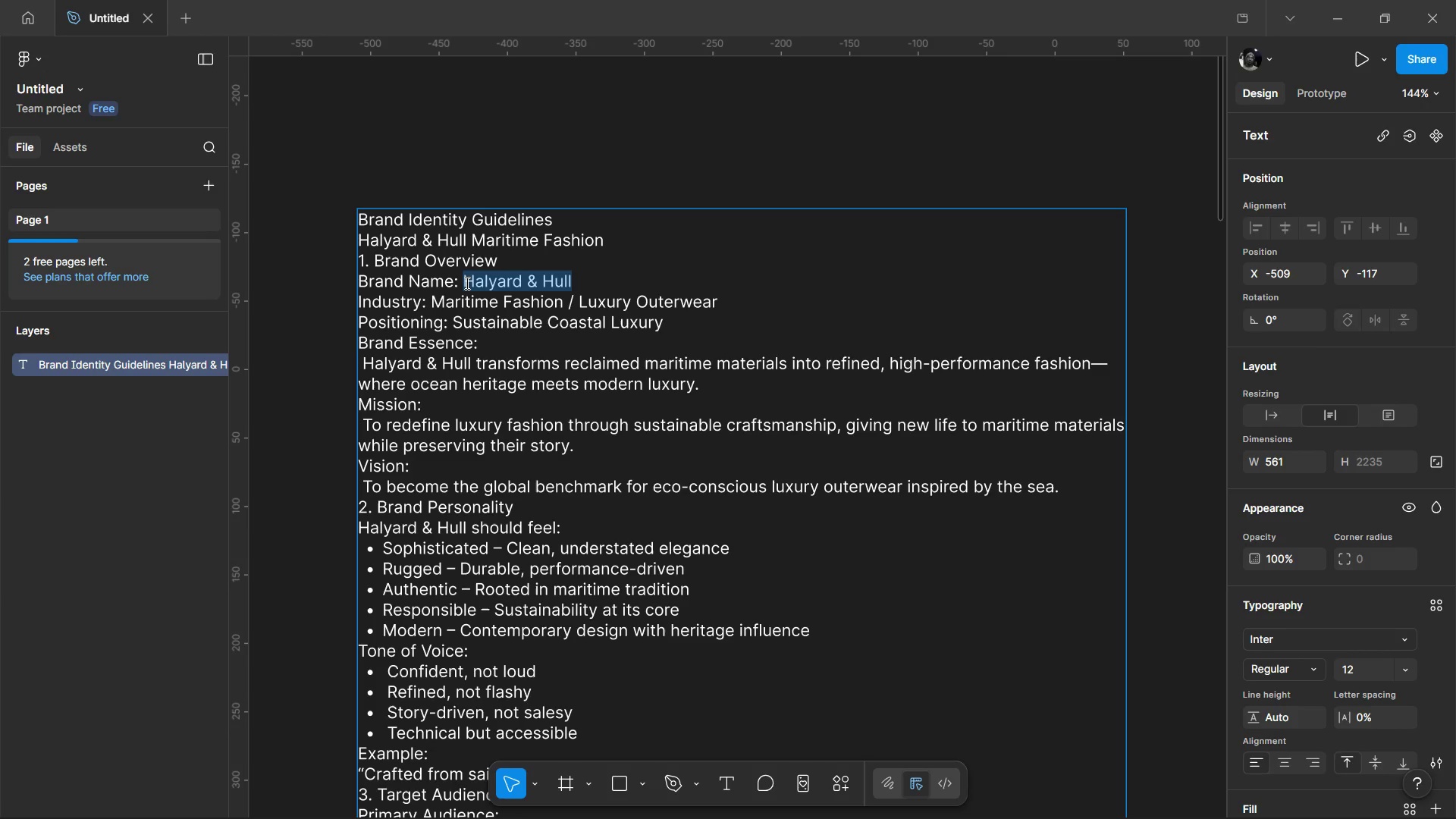 
key(Control+C)
 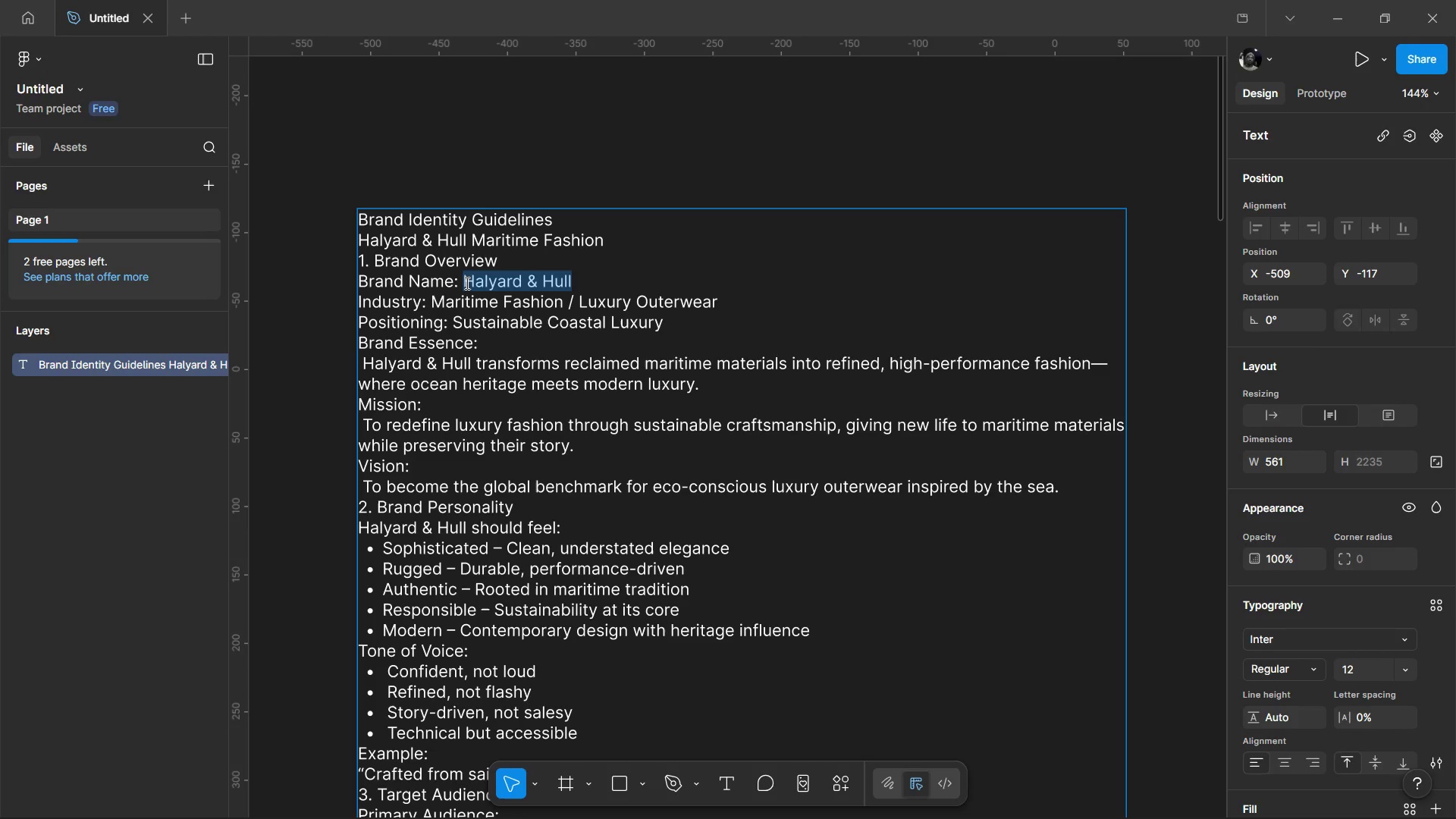 
key(Control+C)
 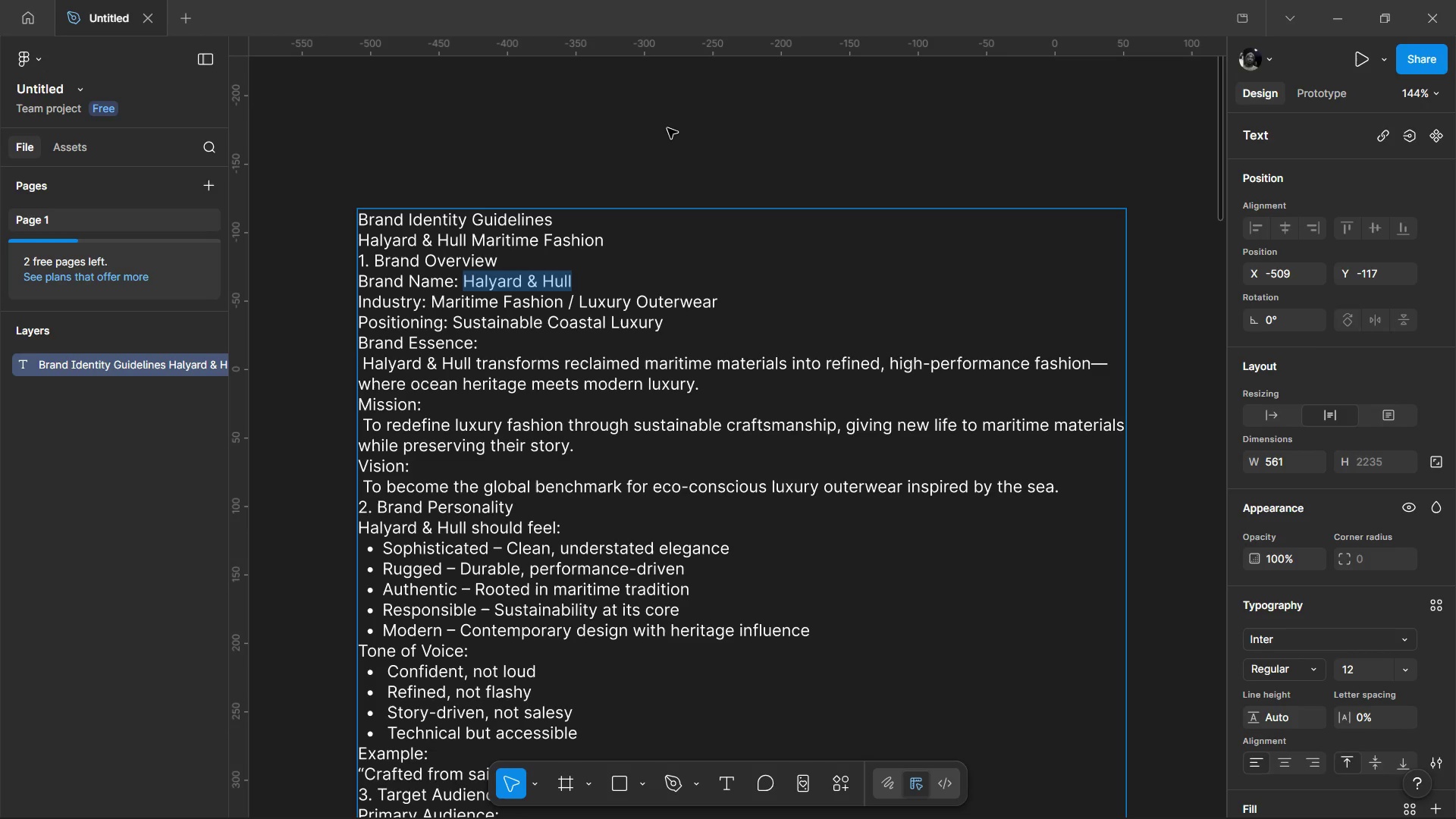 
double_click([667, 128])
 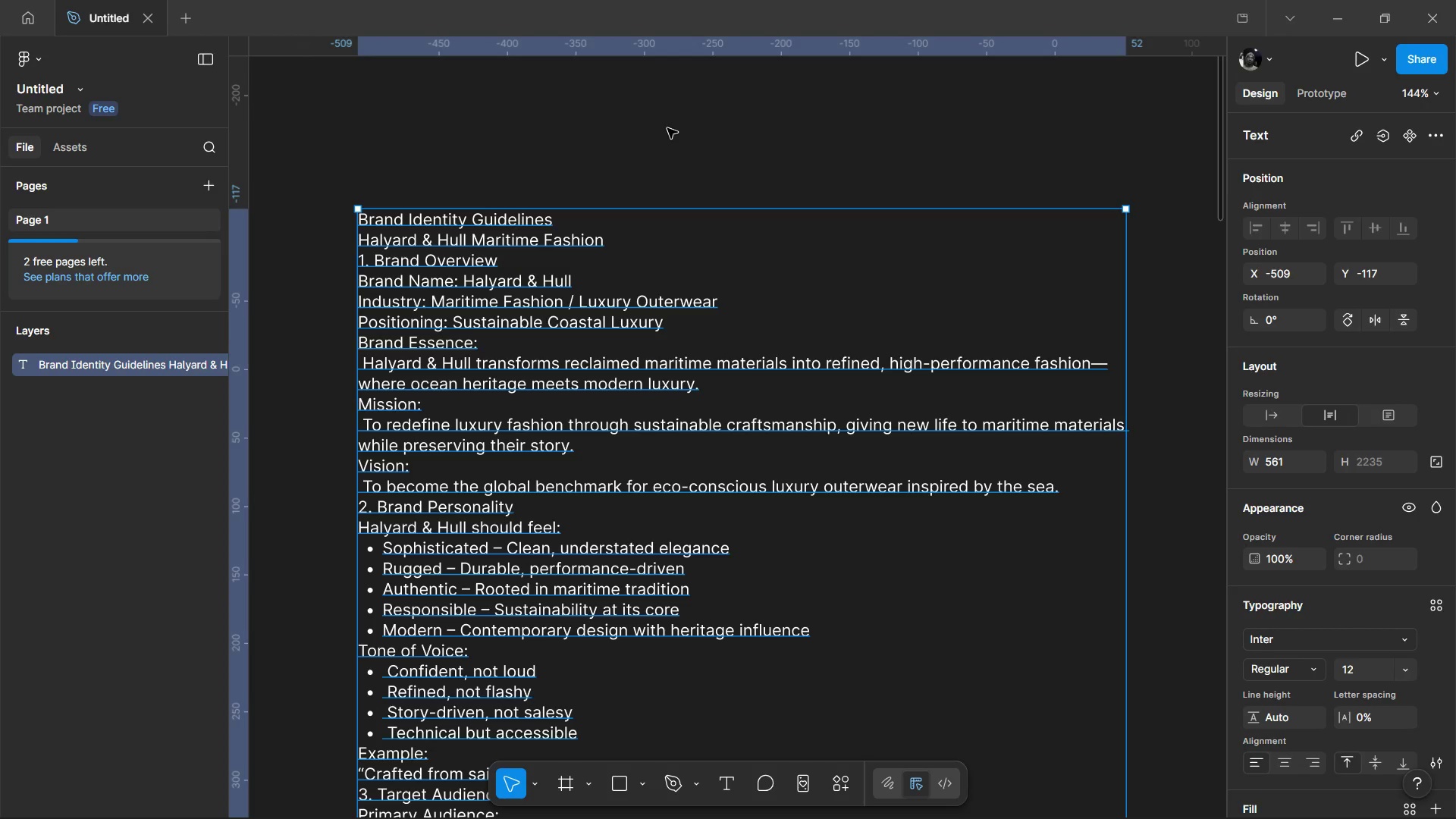 
hold_key(key=ControlLeft, duration=0.66)
scroll: coordinate [742, 363], scroll_direction: down, amount: 3.0
 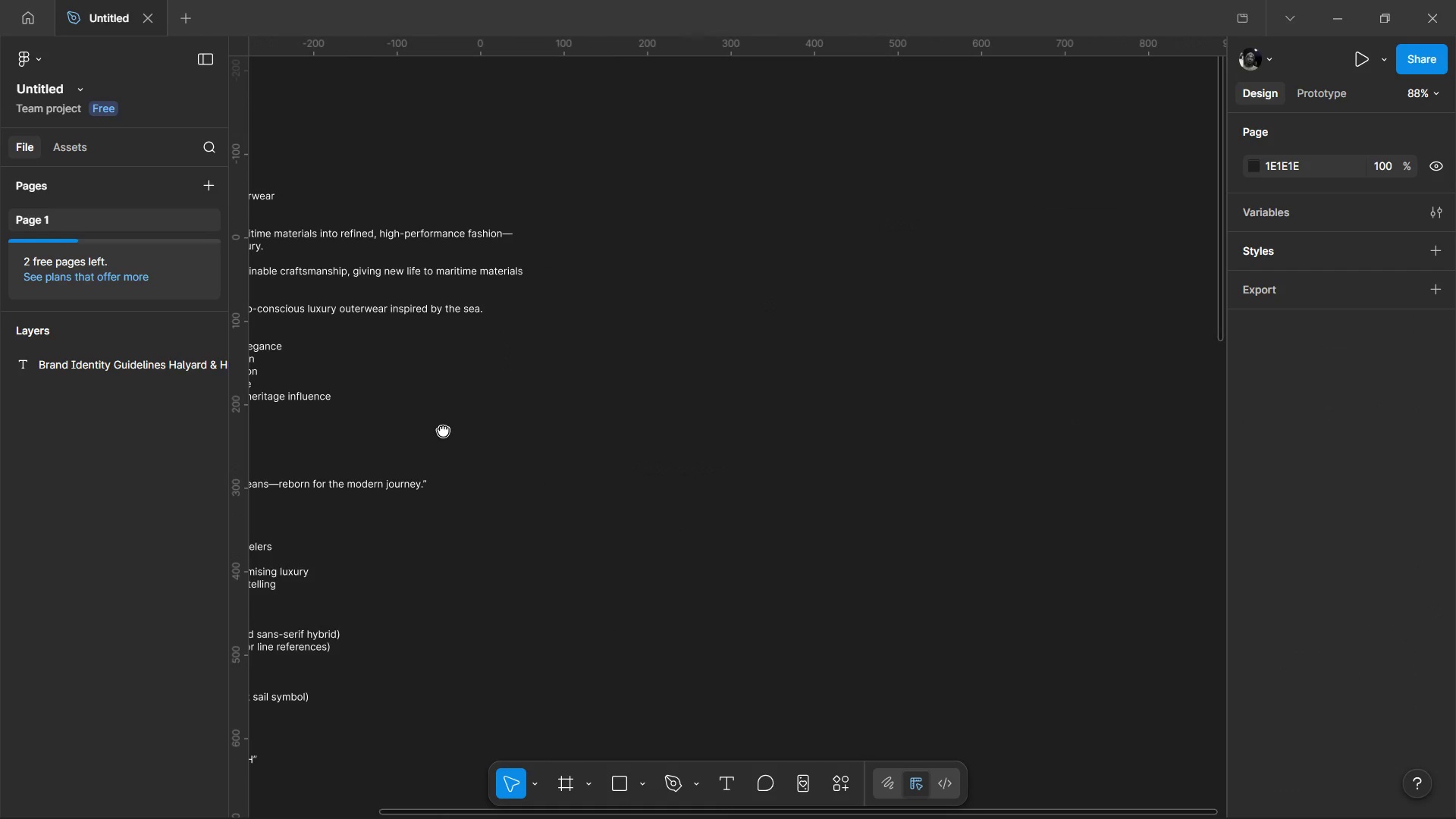 
hold_key(key=ControlLeft, duration=0.66)
scroll: coordinate [871, 404], scroll_direction: down, amount: 4.0
 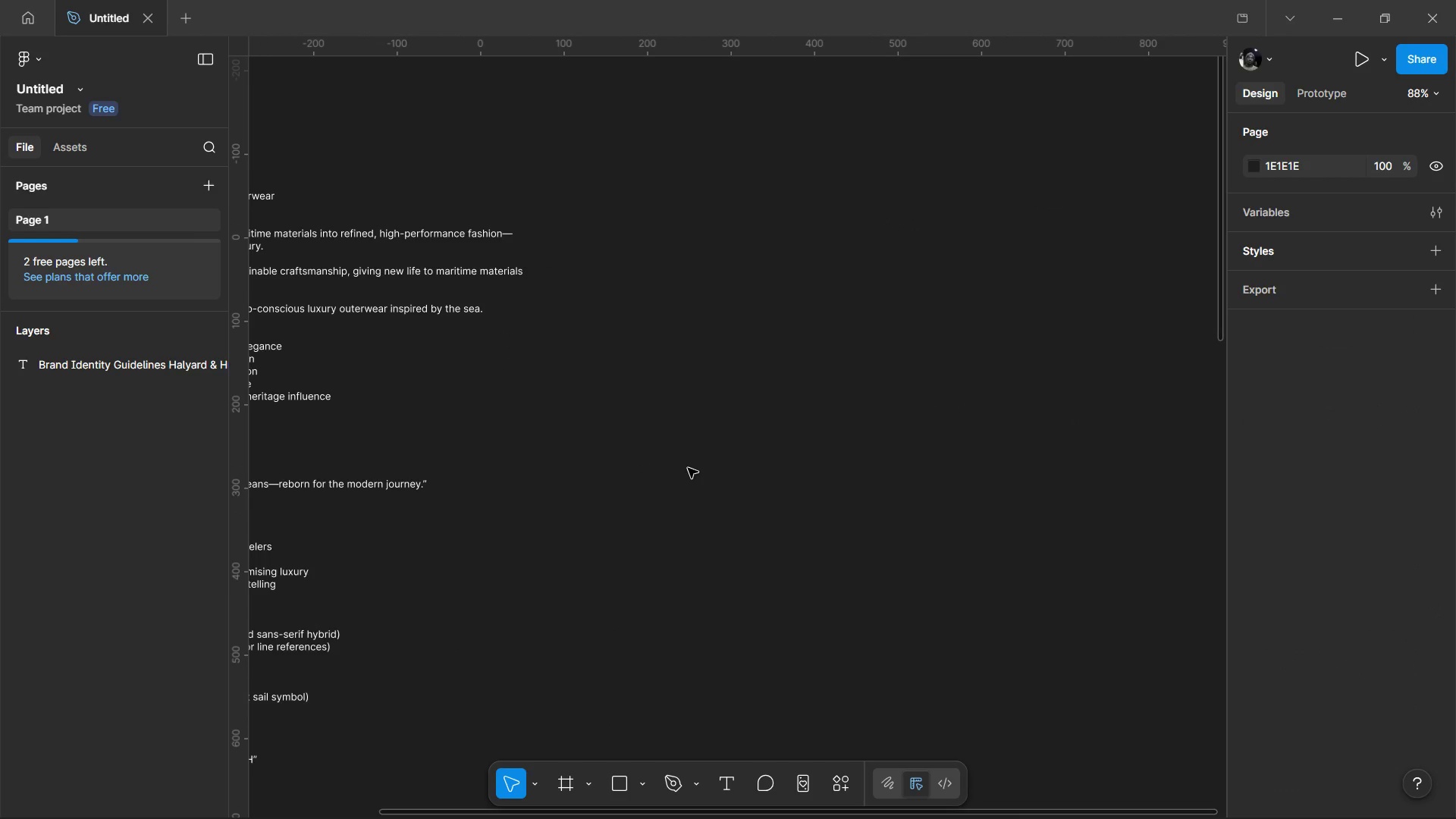 
hold_key(key=ControlLeft, duration=1.09)
scroll: coordinate [725, 403], scroll_direction: down, amount: 1.0
 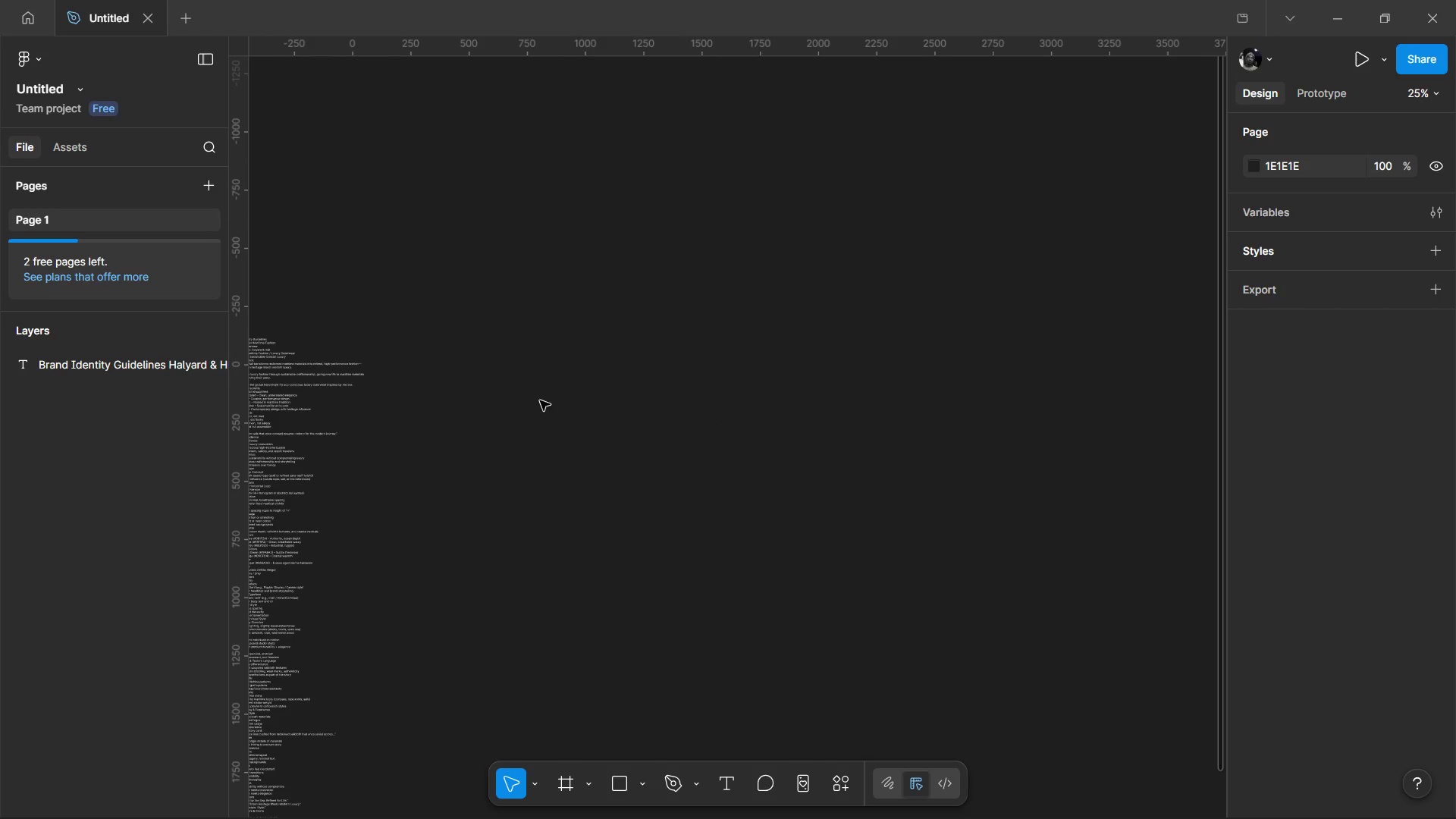 
left_click([218, 187])
 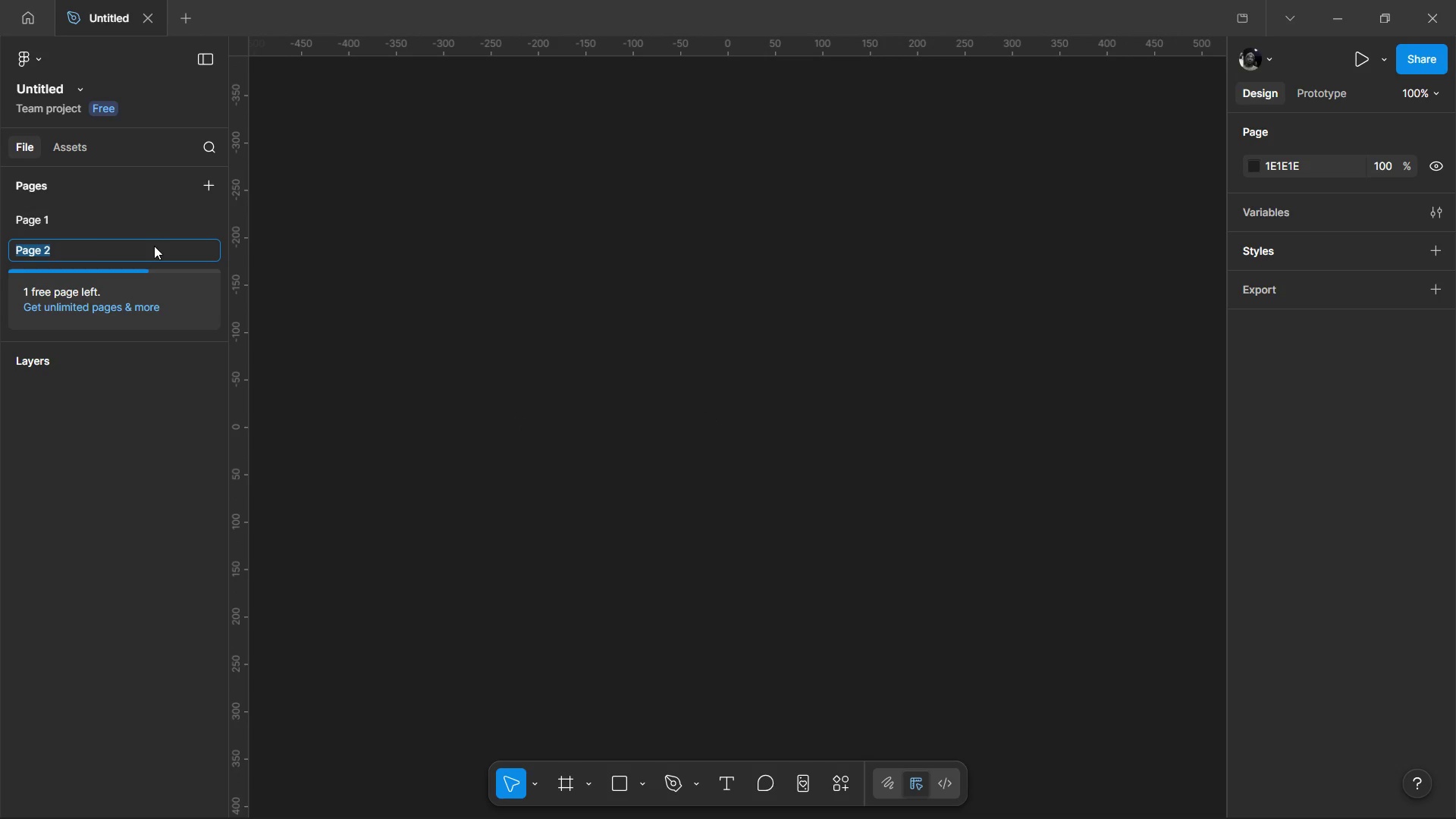 
type(Logo)
 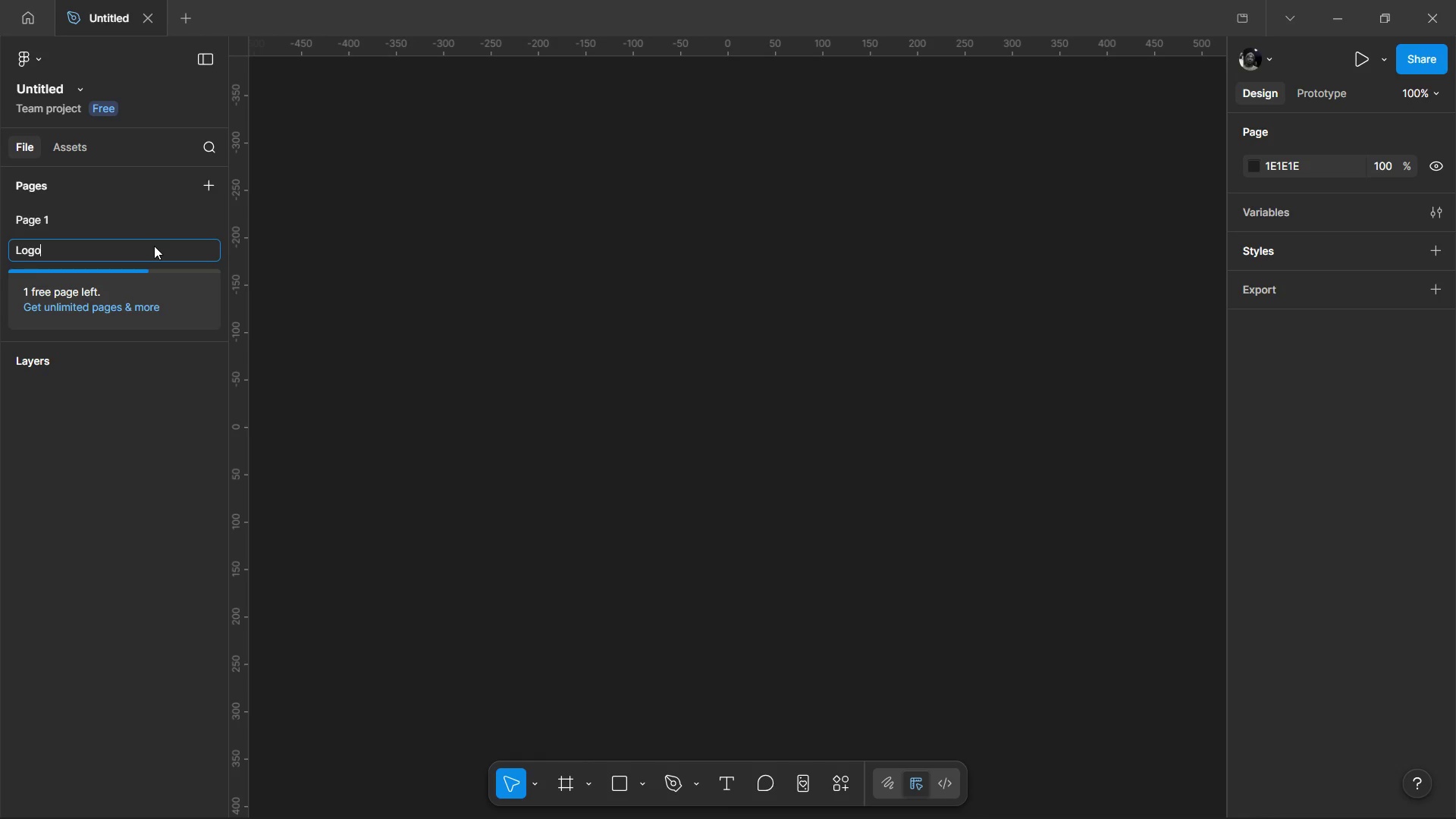 
left_click([668, 268])
 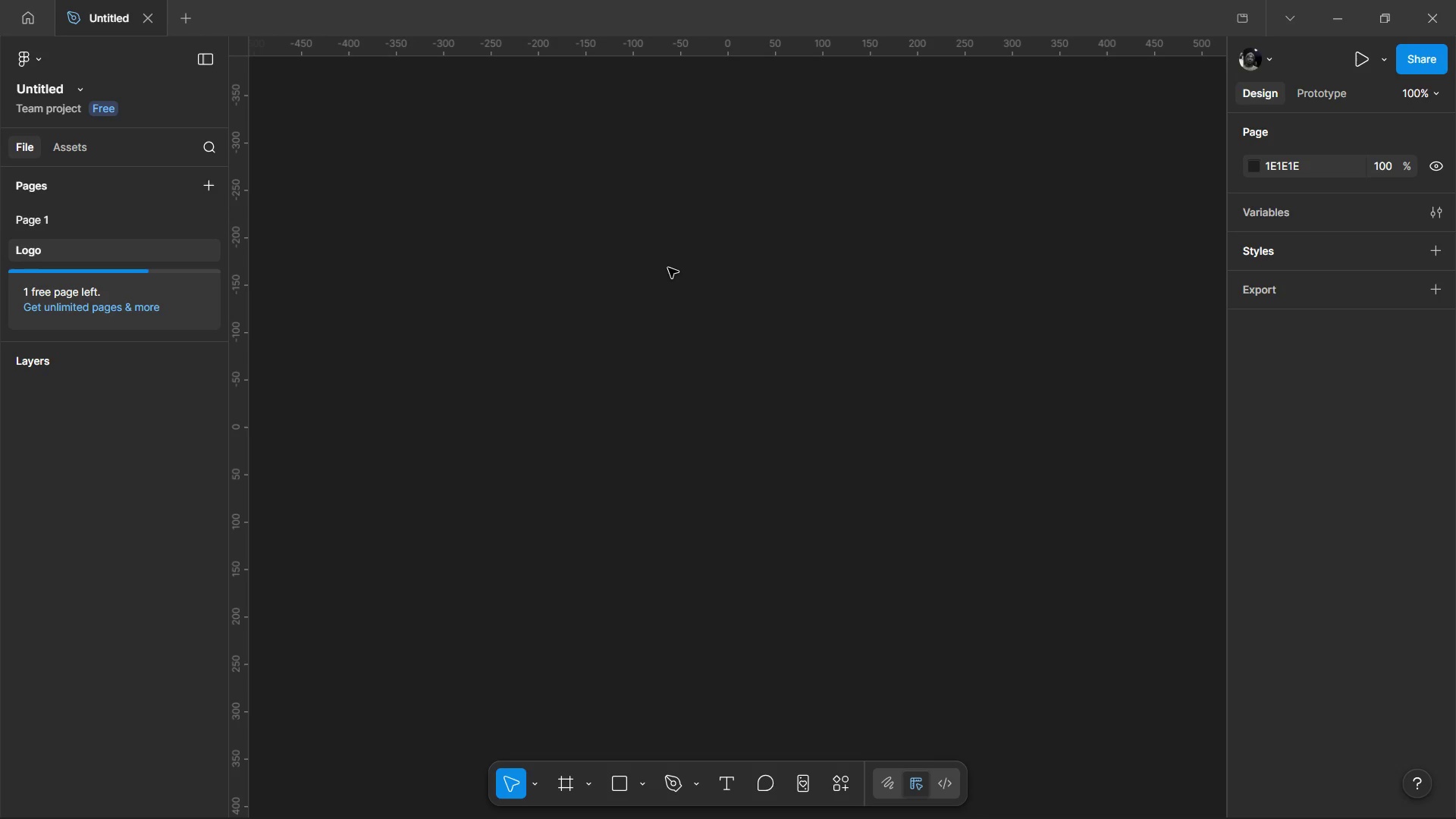 
key(Control+V)
 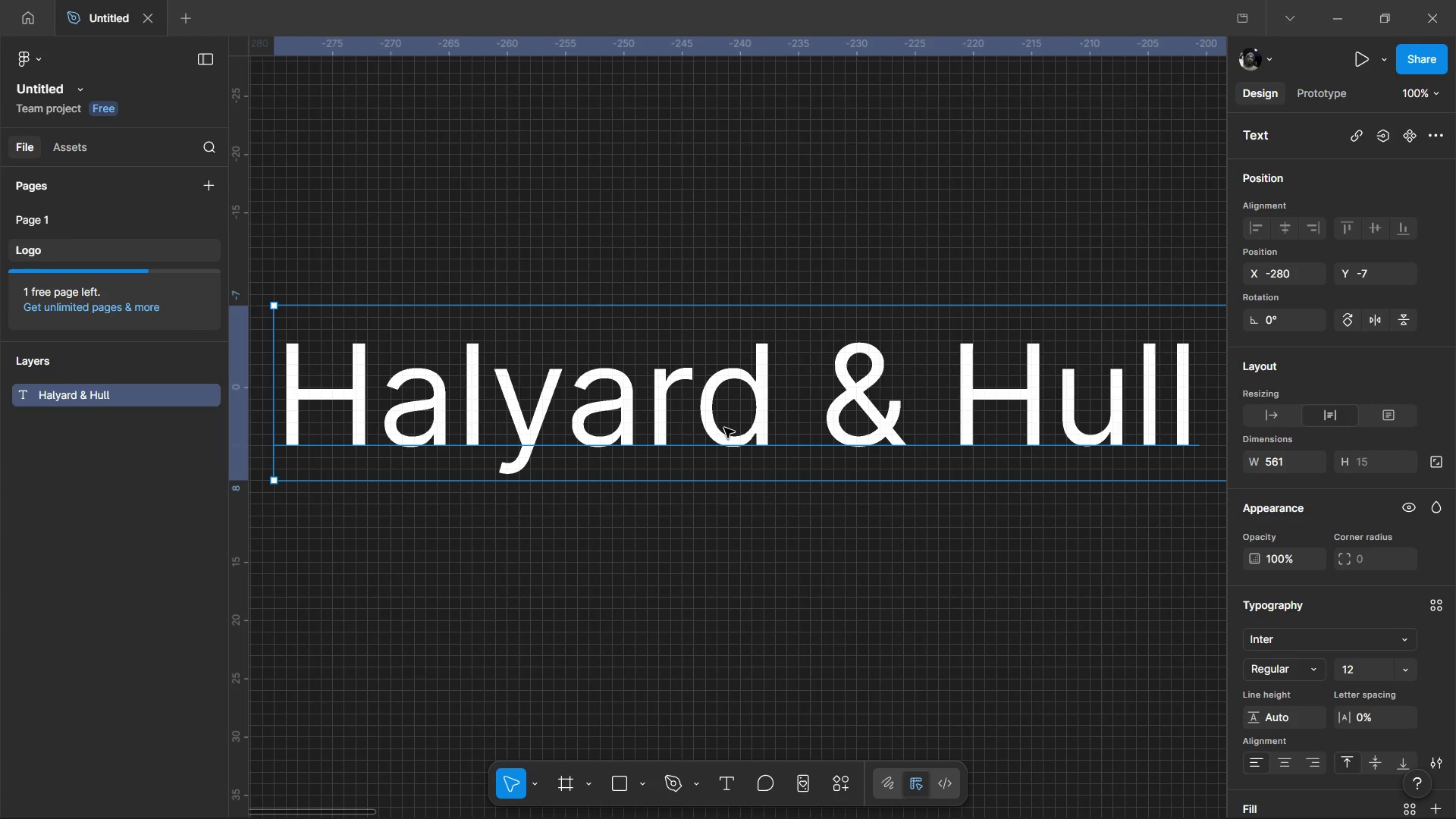 
hold_key(key=ControlLeft, duration=1.45)
 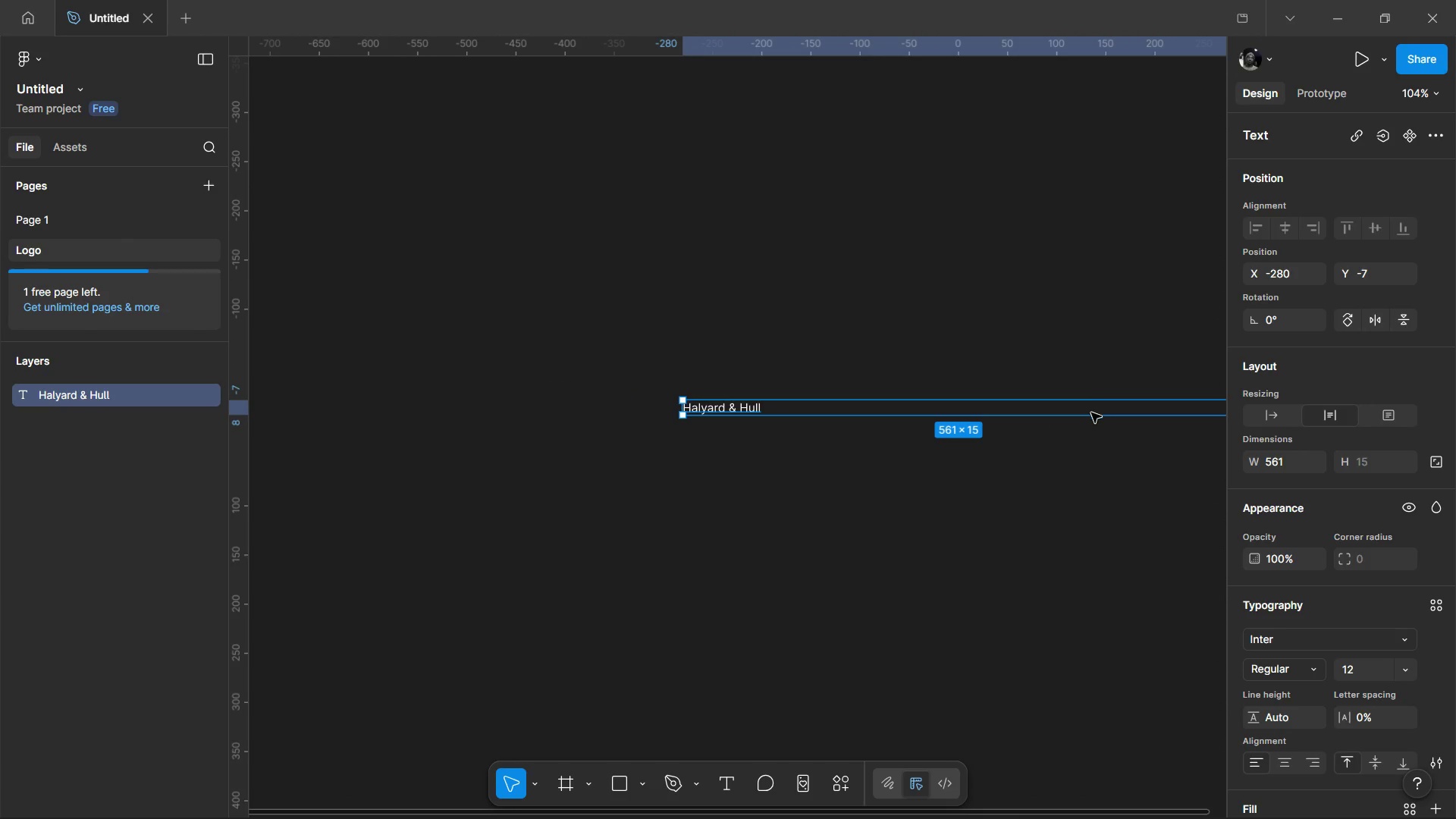 
hold_key(key=ControlLeft, duration=0.83)
 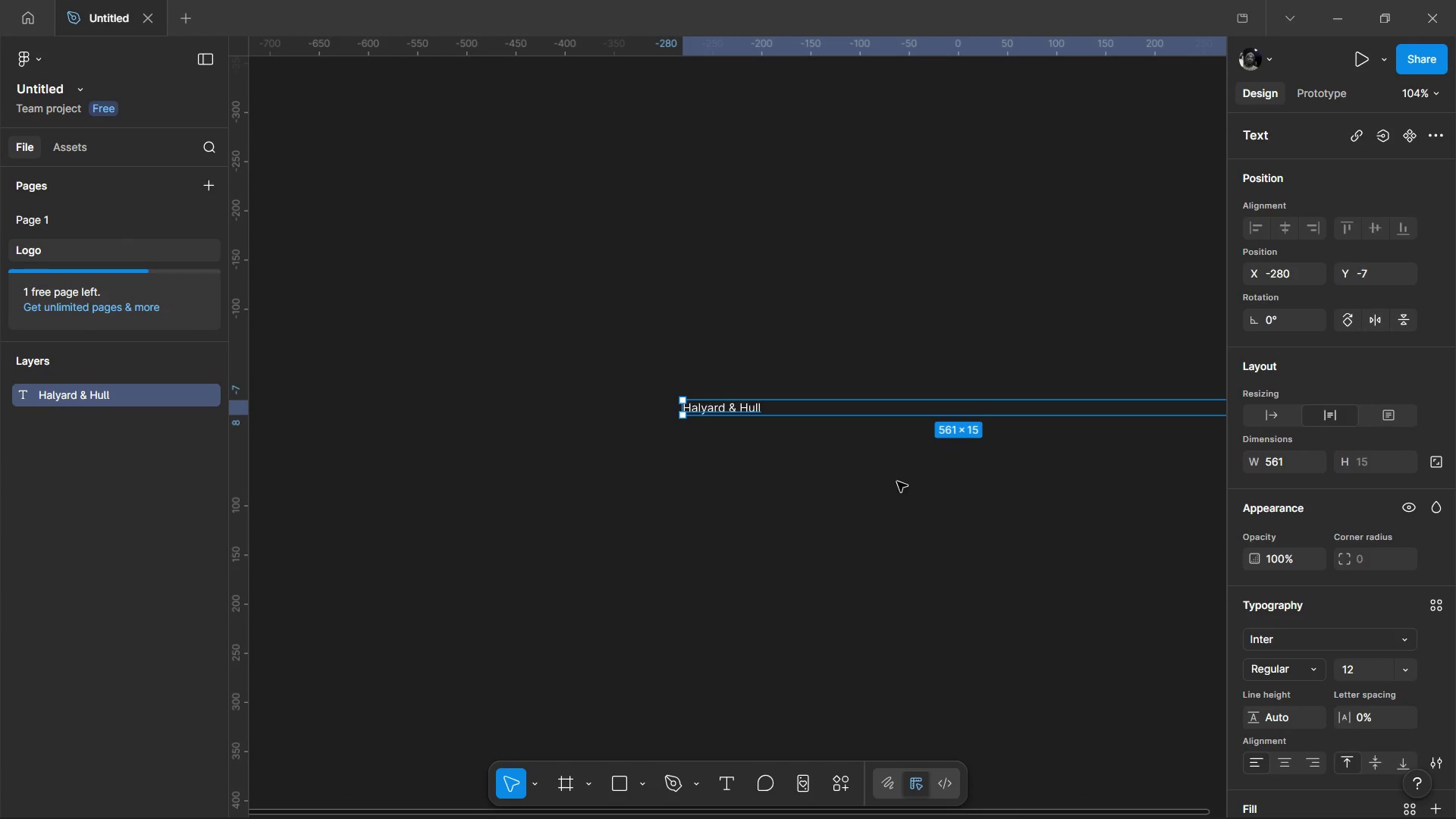 
scroll: coordinate [721, 409], scroll_direction: down, amount: 10.0
 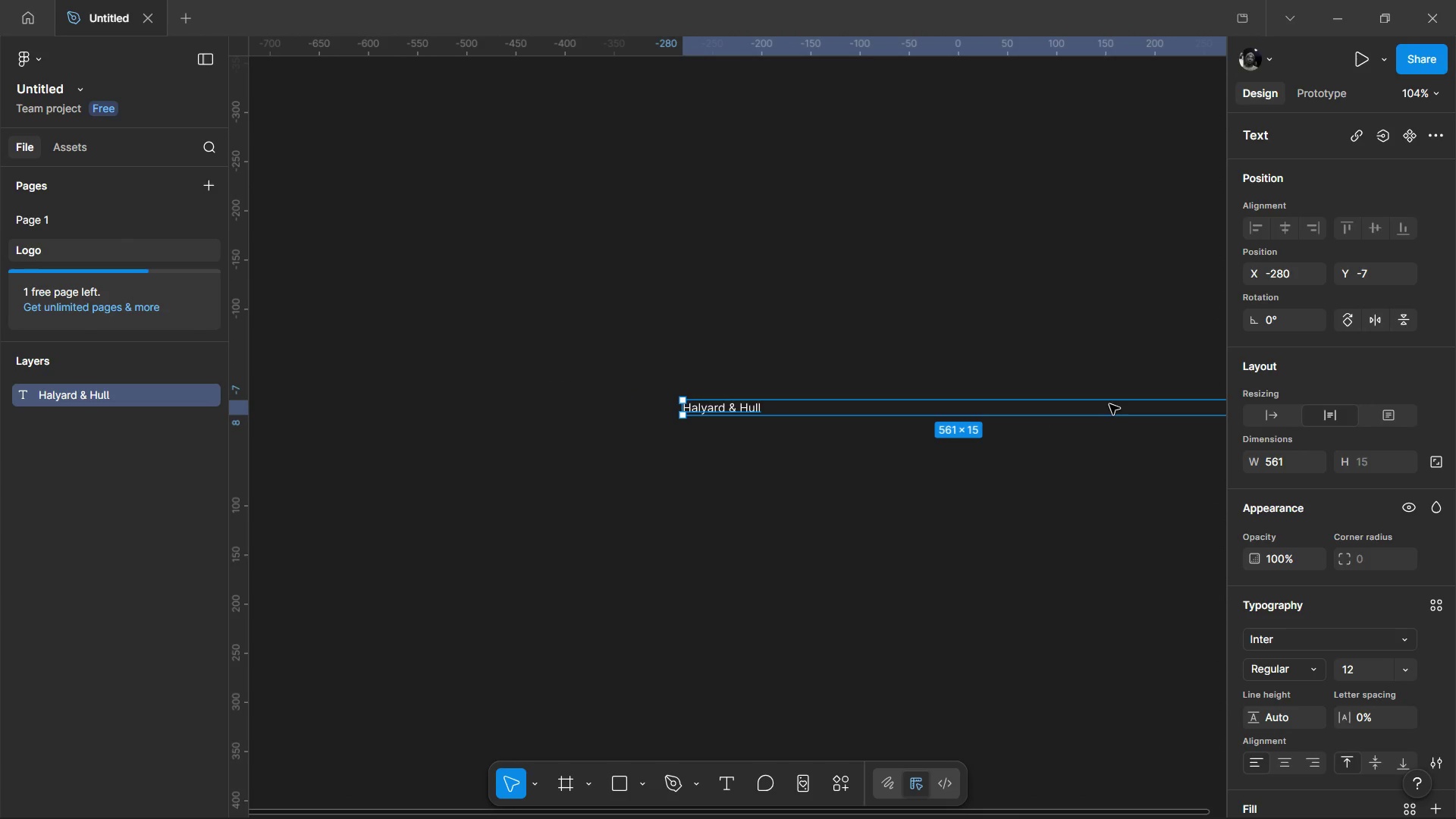 
hold_key(key=ControlLeft, duration=0.56)
scroll: coordinate [901, 482], scroll_direction: down, amount: 7.0
 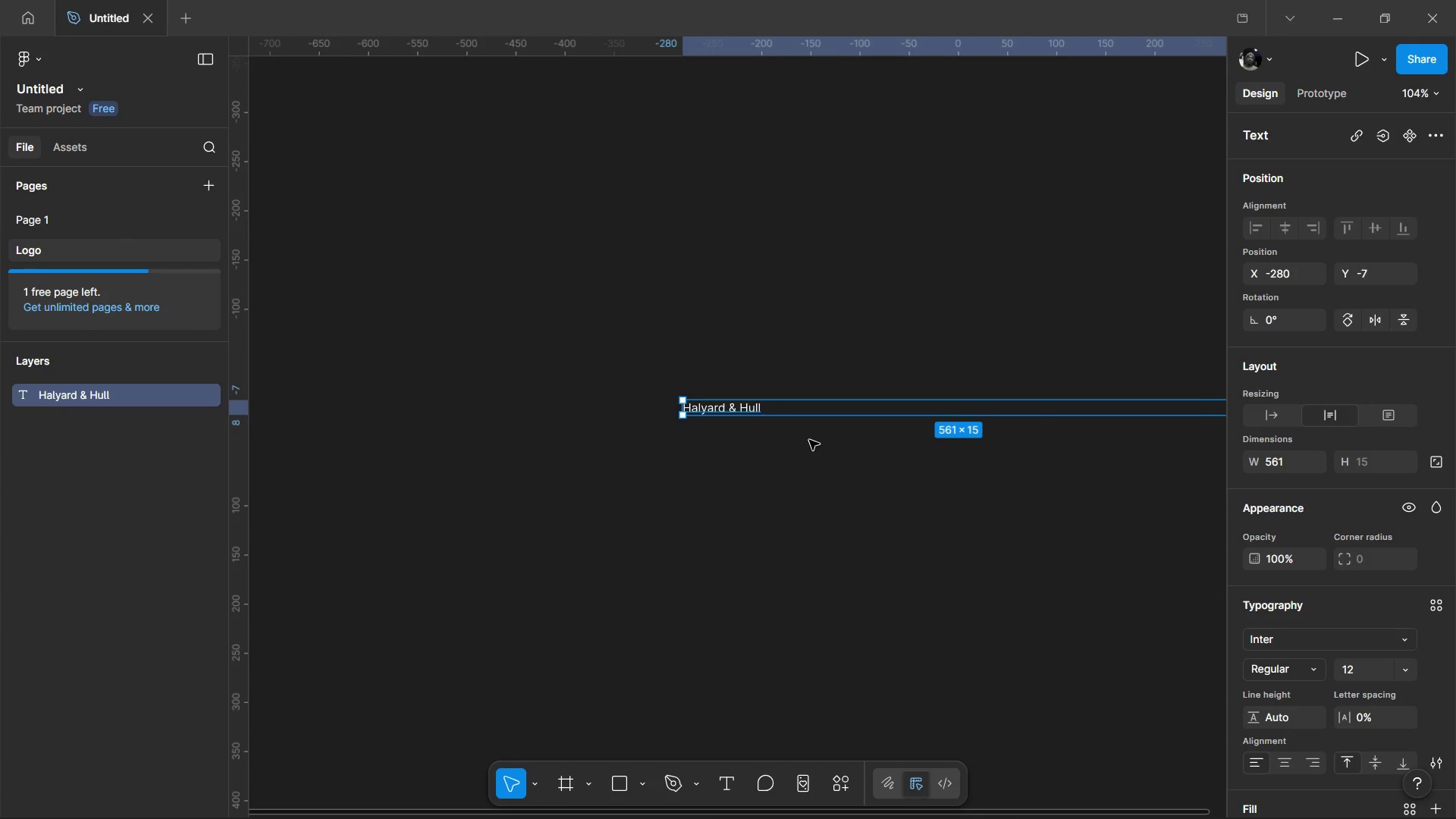 
hold_key(key=ControlLeft, duration=0.56)
scroll: coordinate [1053, 423], scroll_direction: up, amount: 2.0
 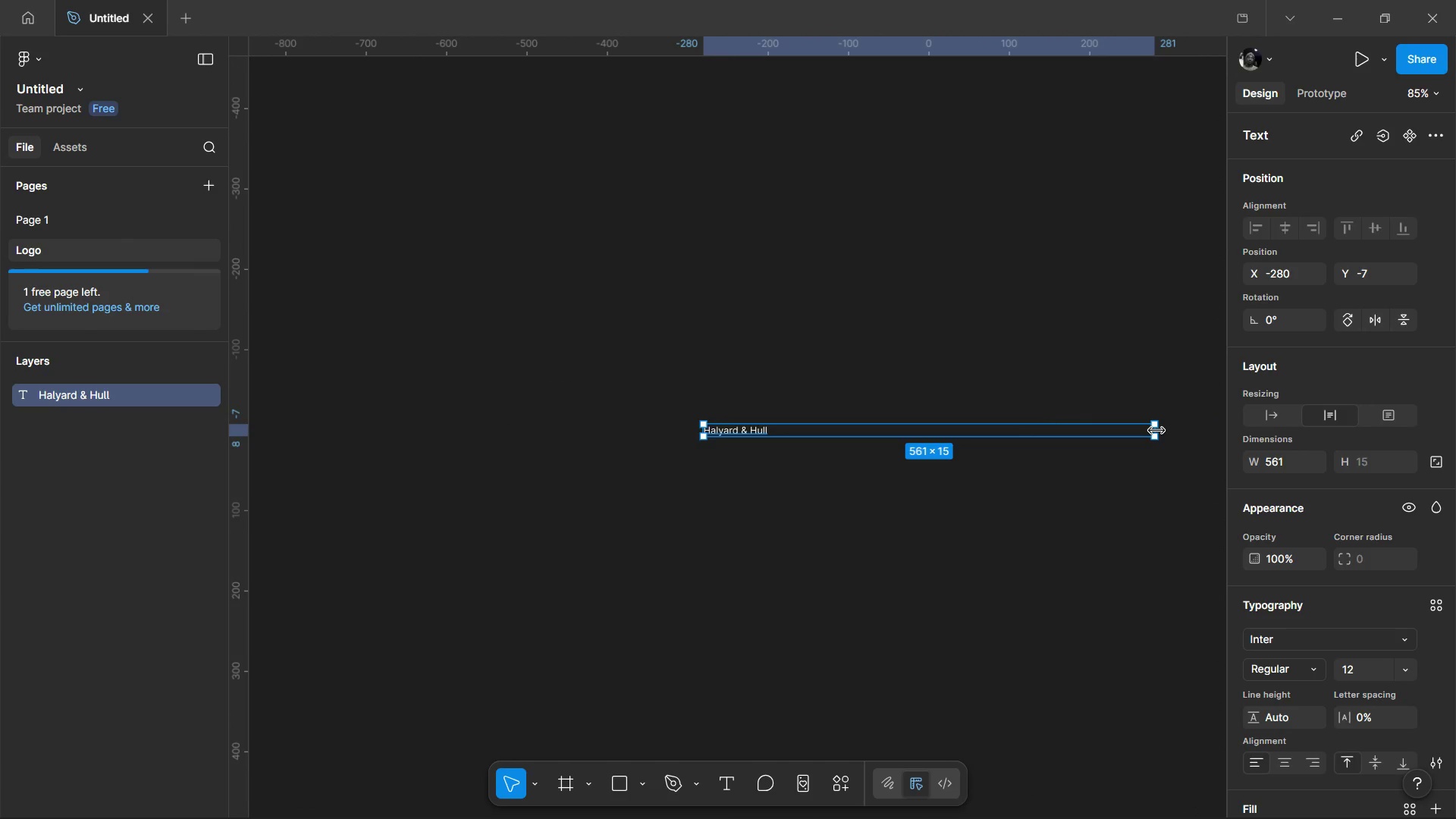 
left_click_drag(start_coordinate=[1156, 431], to_coordinate=[783, 434])
 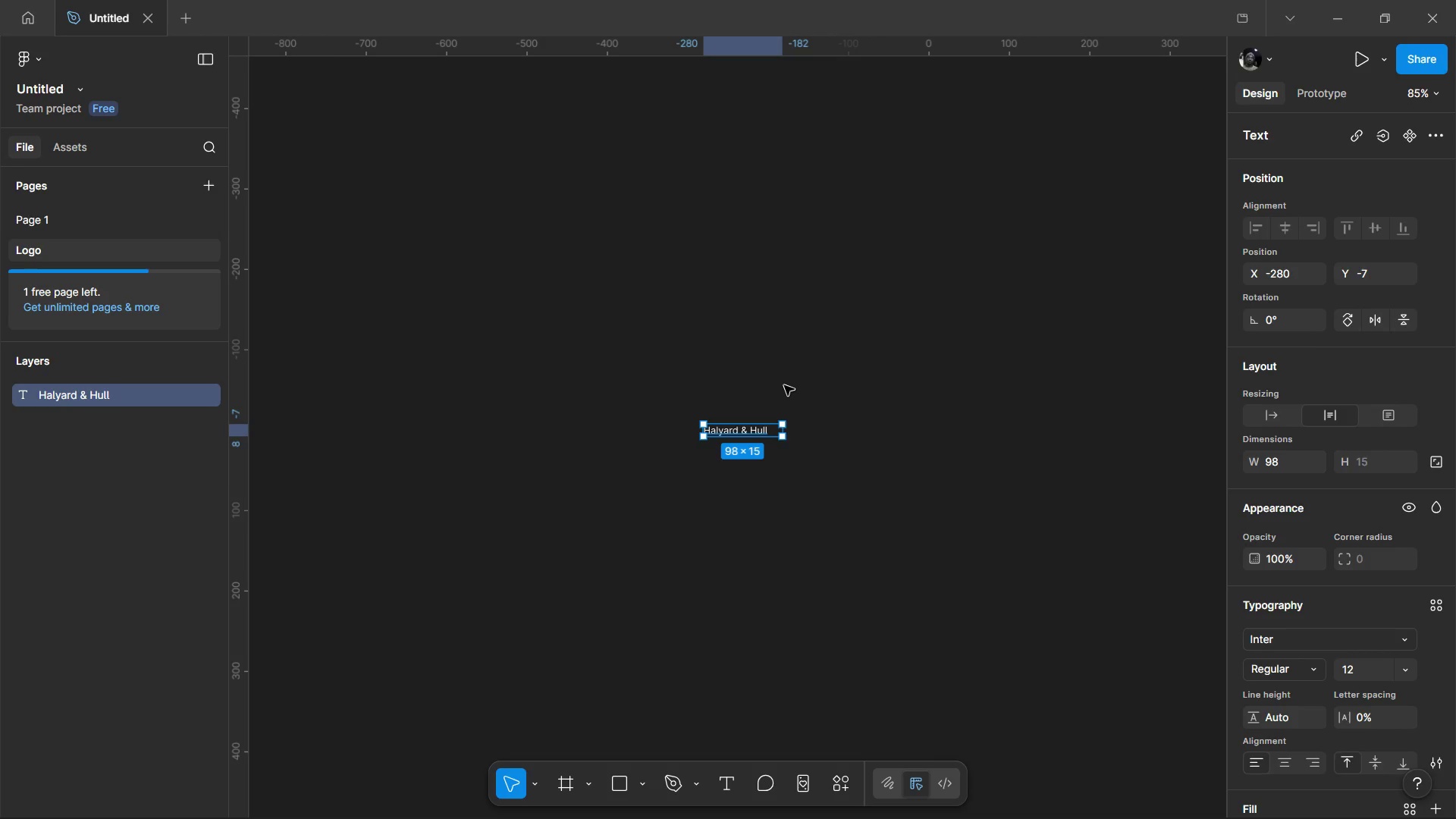 
left_click([784, 384])
 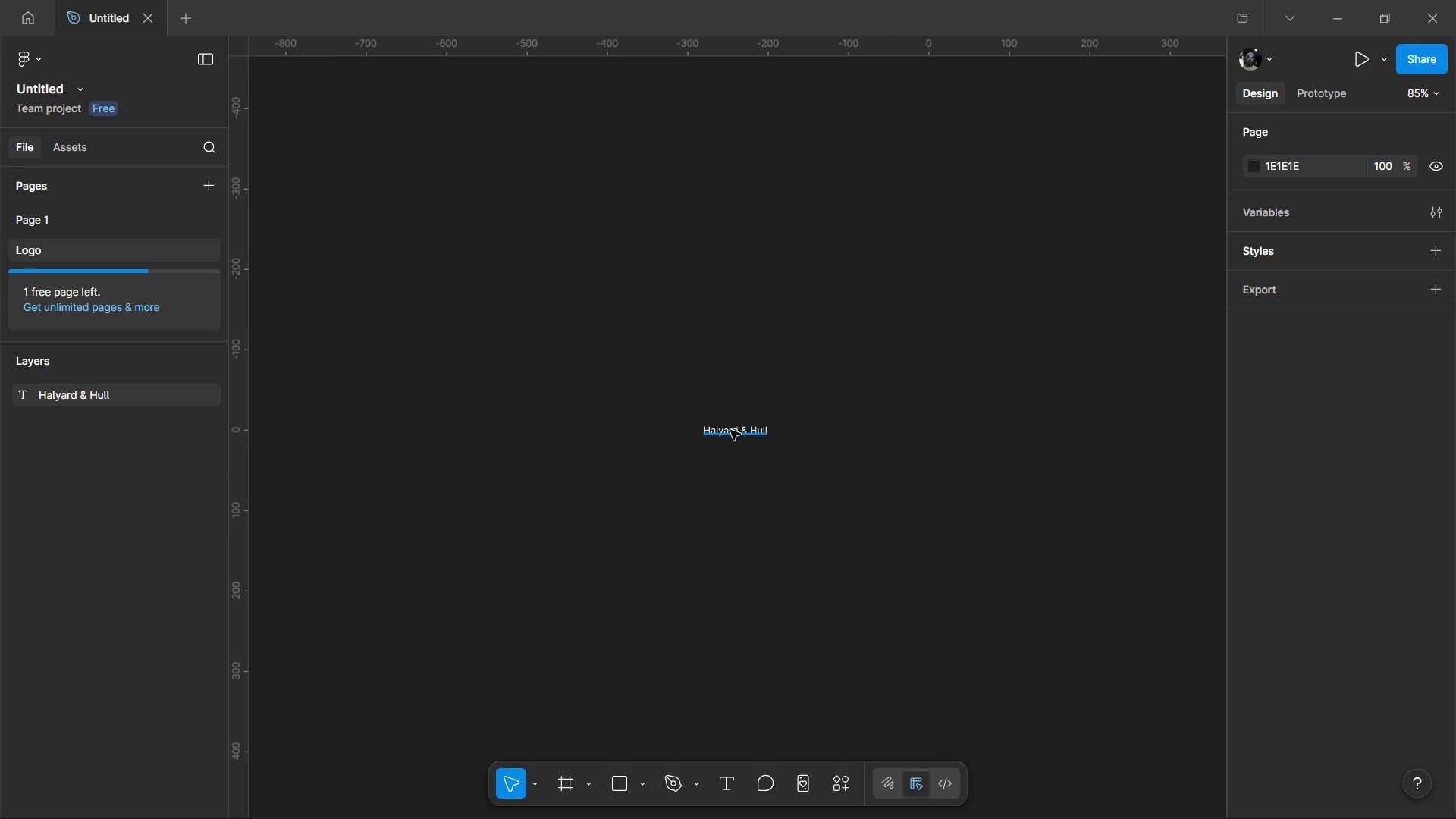 
left_click_drag(start_coordinate=[730, 432], to_coordinate=[665, 314])
 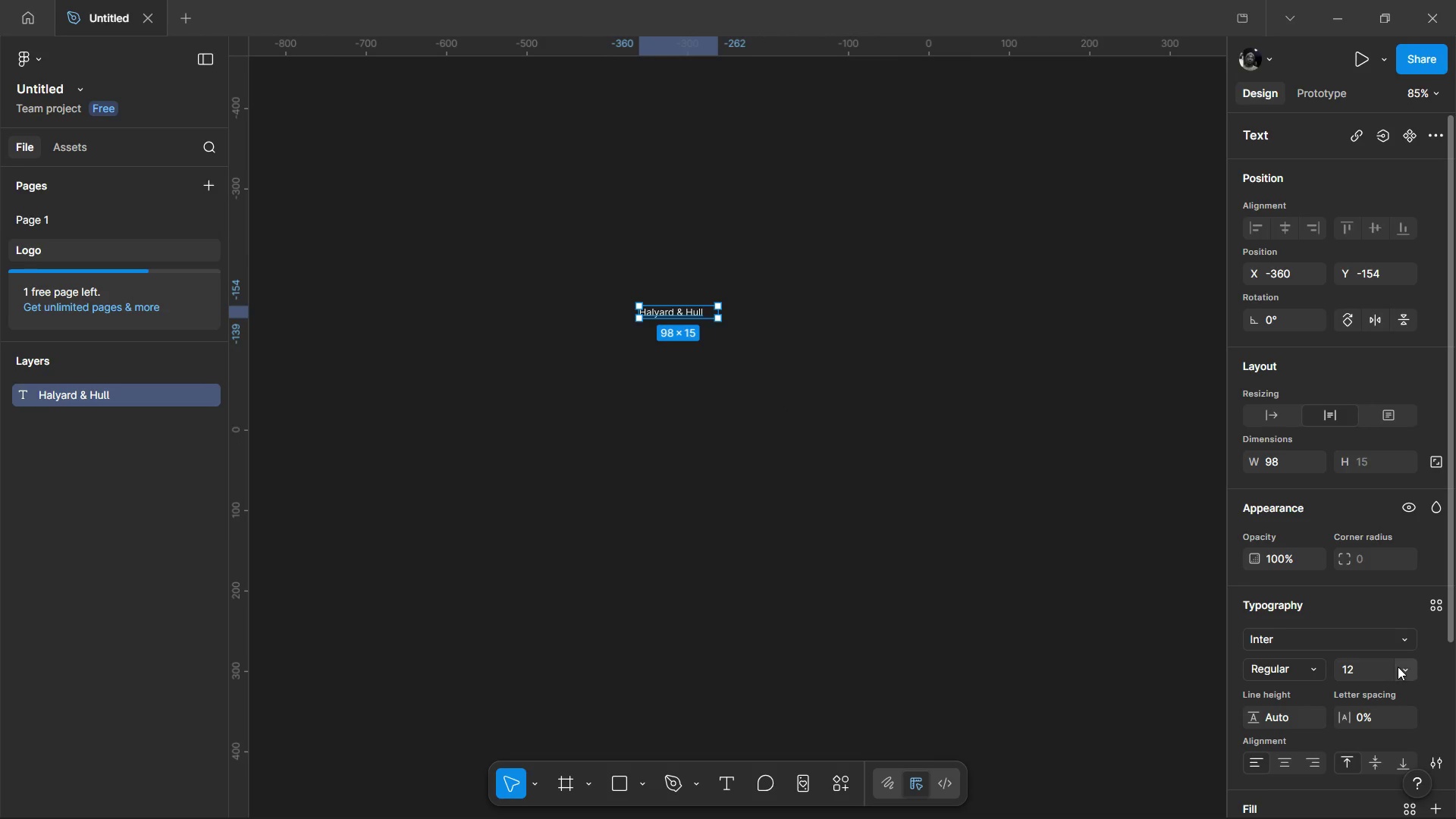 
left_click([1404, 667])
 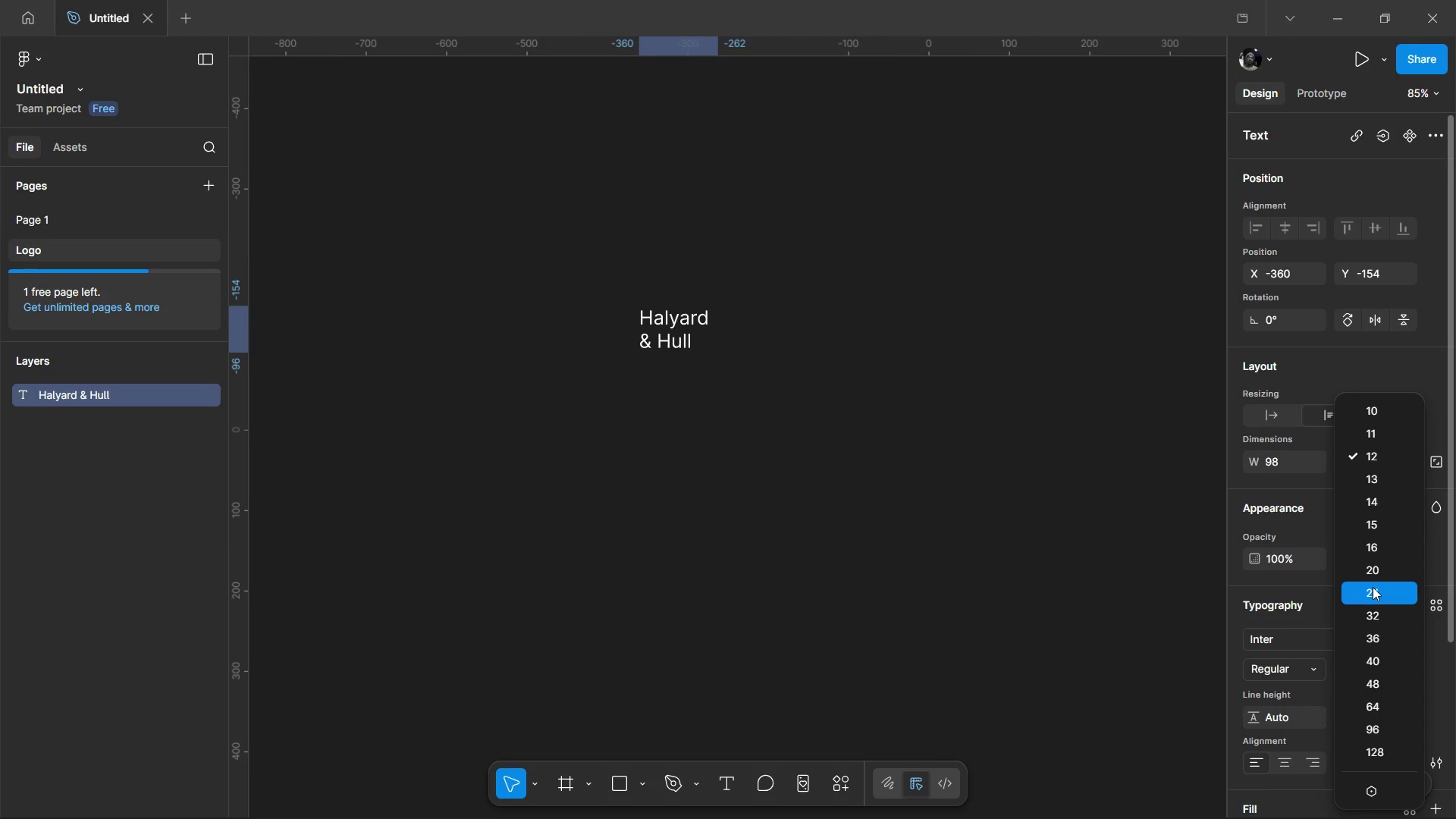 
left_click([1372, 610])
 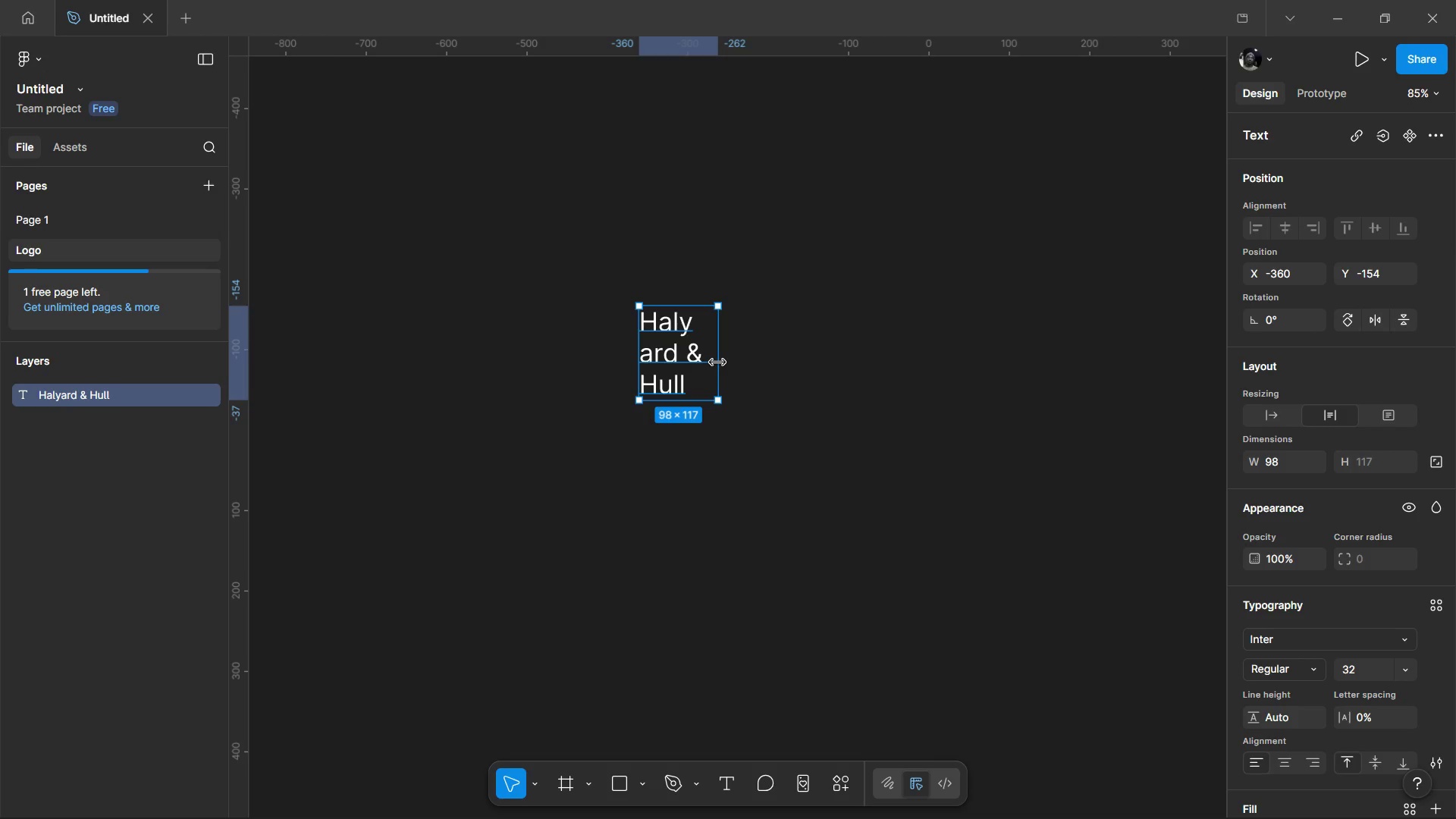 
left_click_drag(start_coordinate=[717, 362], to_coordinate=[818, 366])
 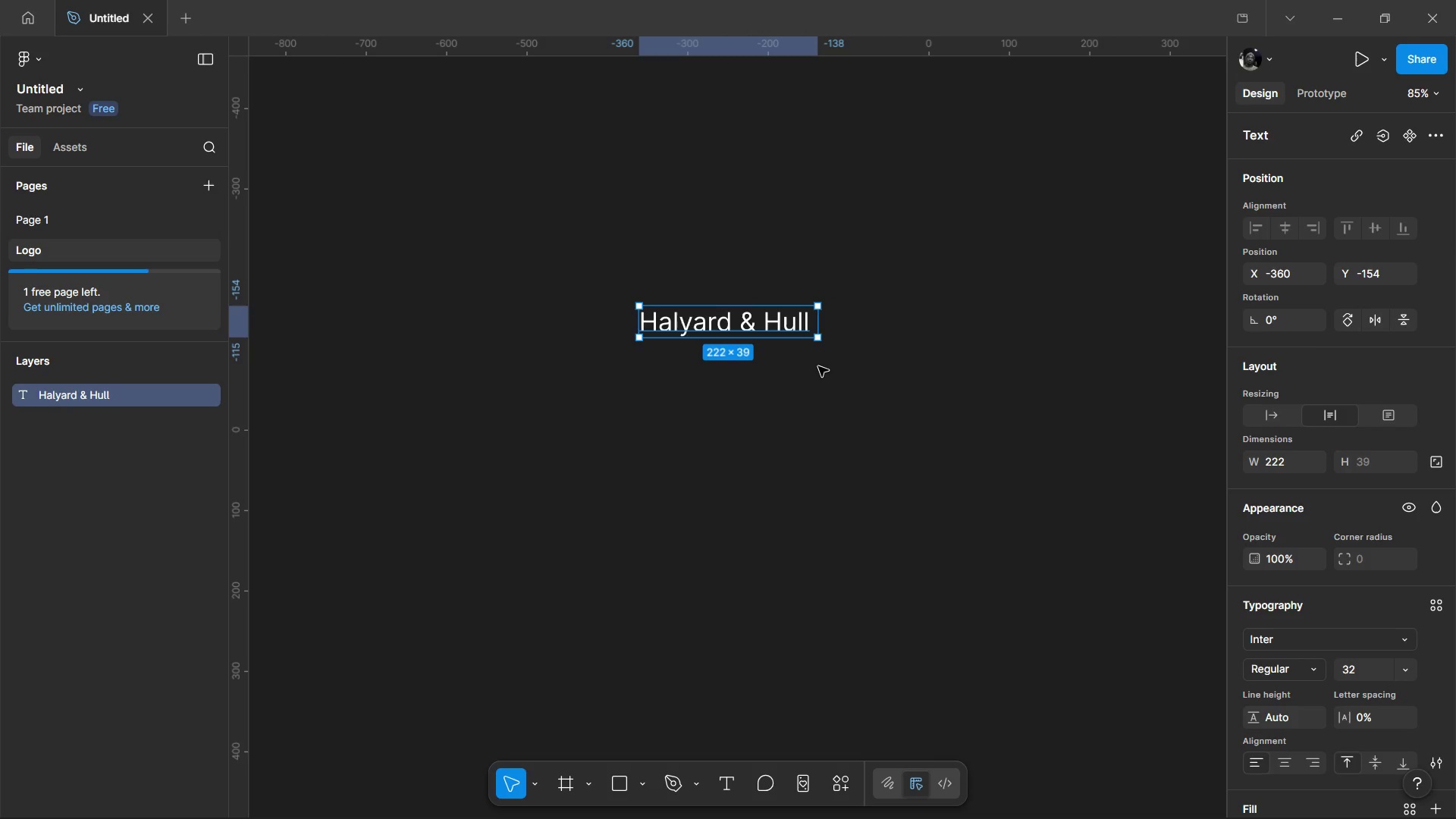 
wait(5.19)
 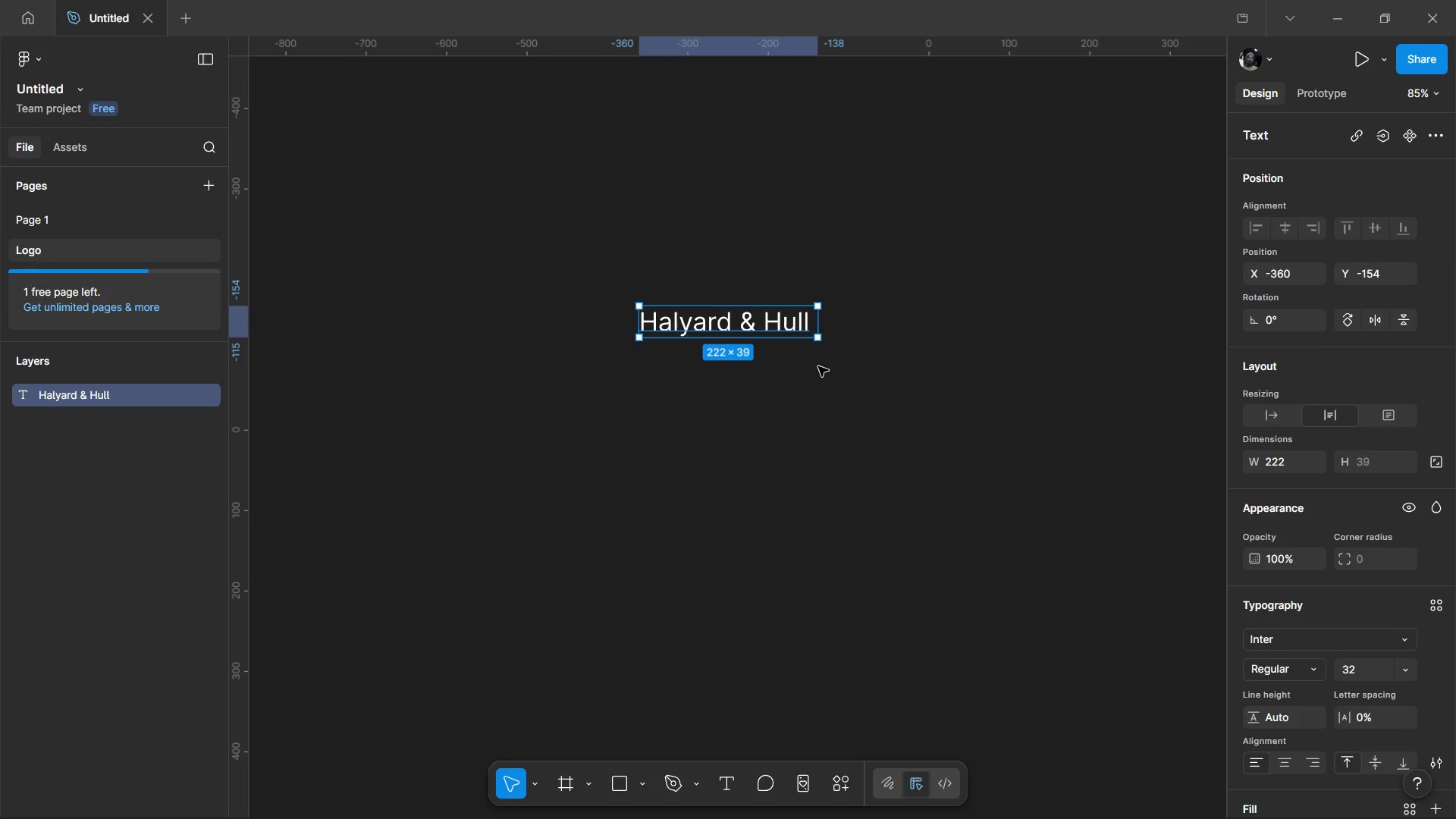 
left_click([742, 647])
 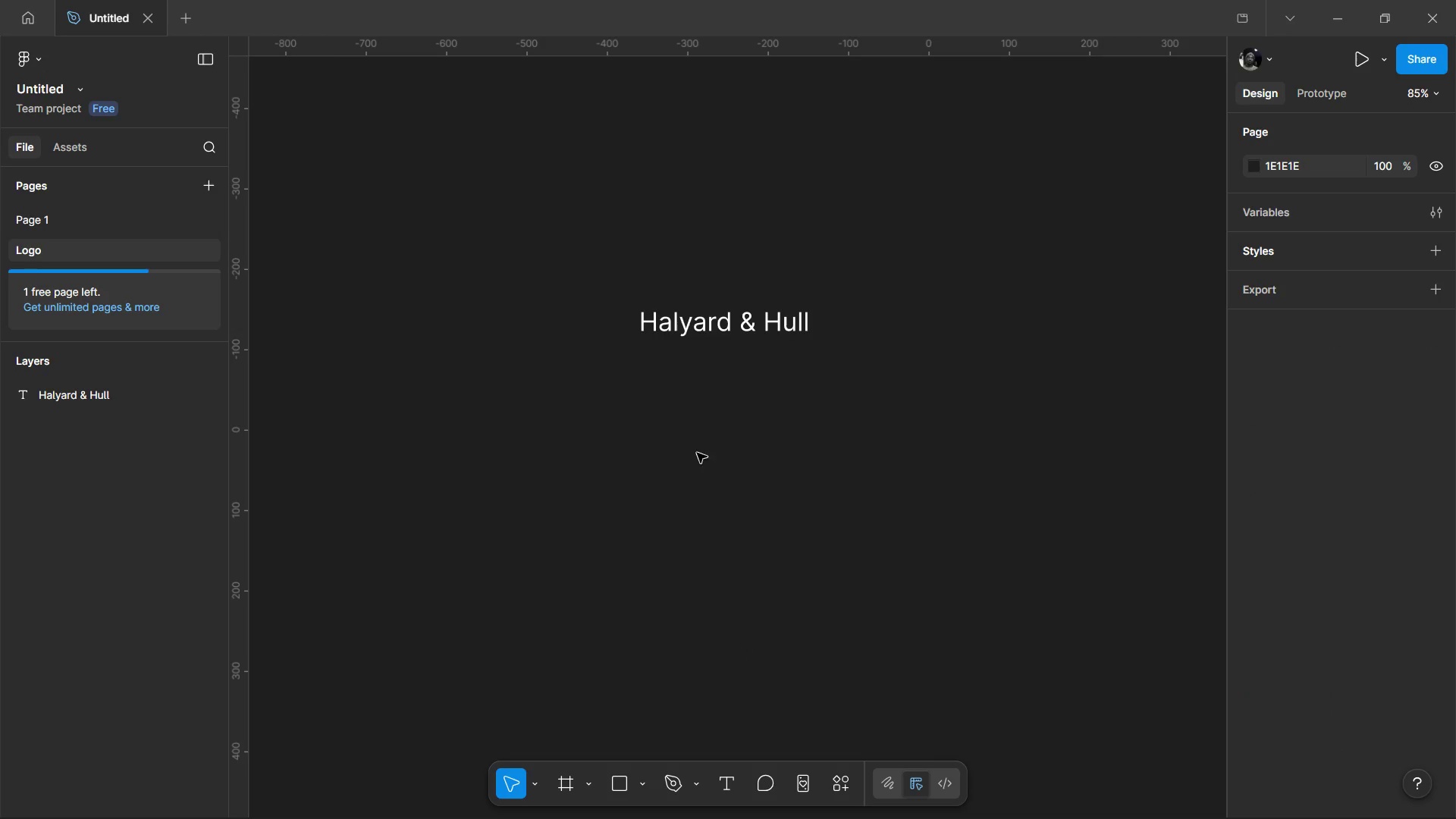 
hold_key(key=ControlLeft, duration=1.3)
scroll: coordinate [721, 356], scroll_direction: up, amount: 5.0
 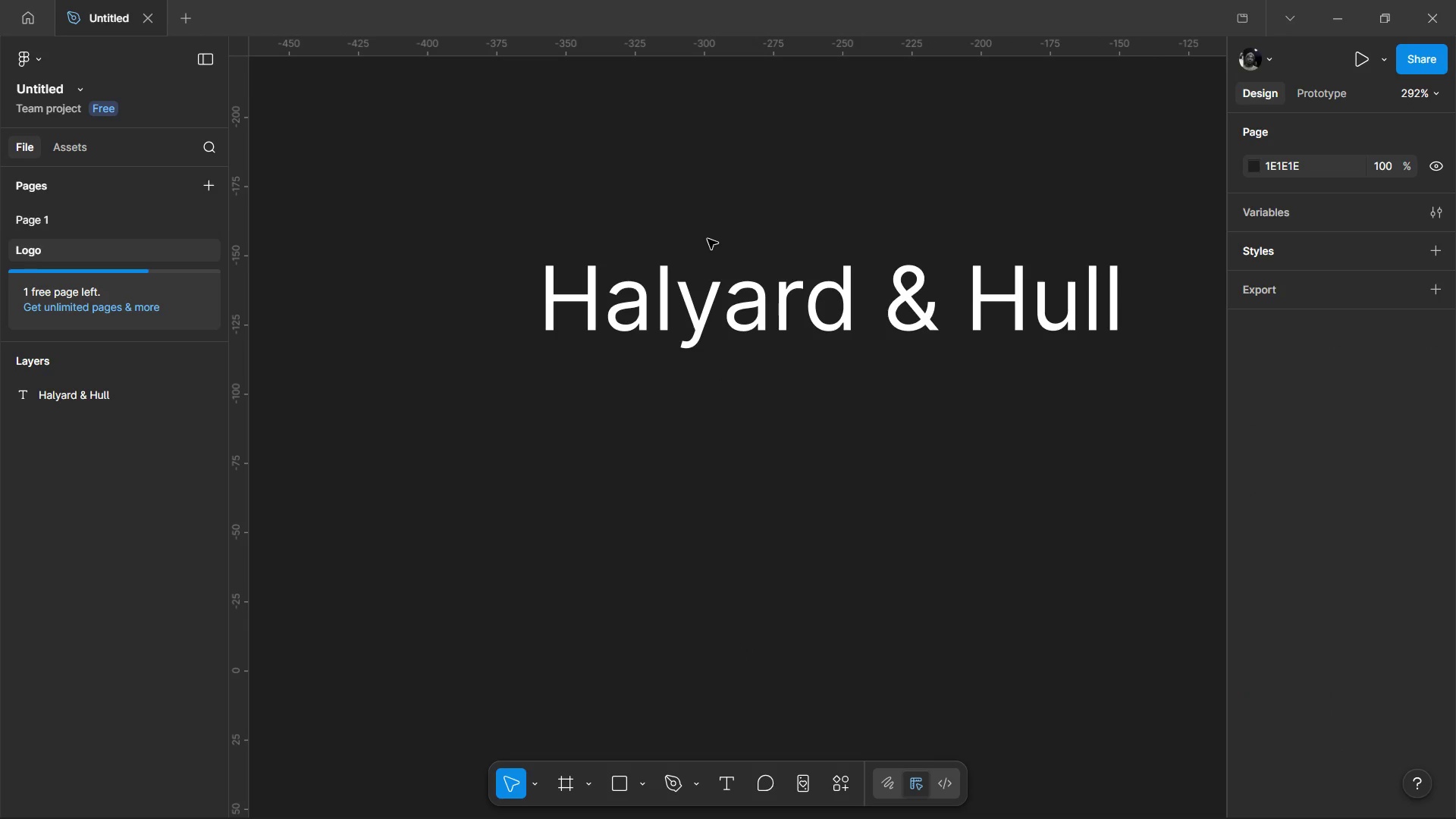 
left_click([706, 294])
 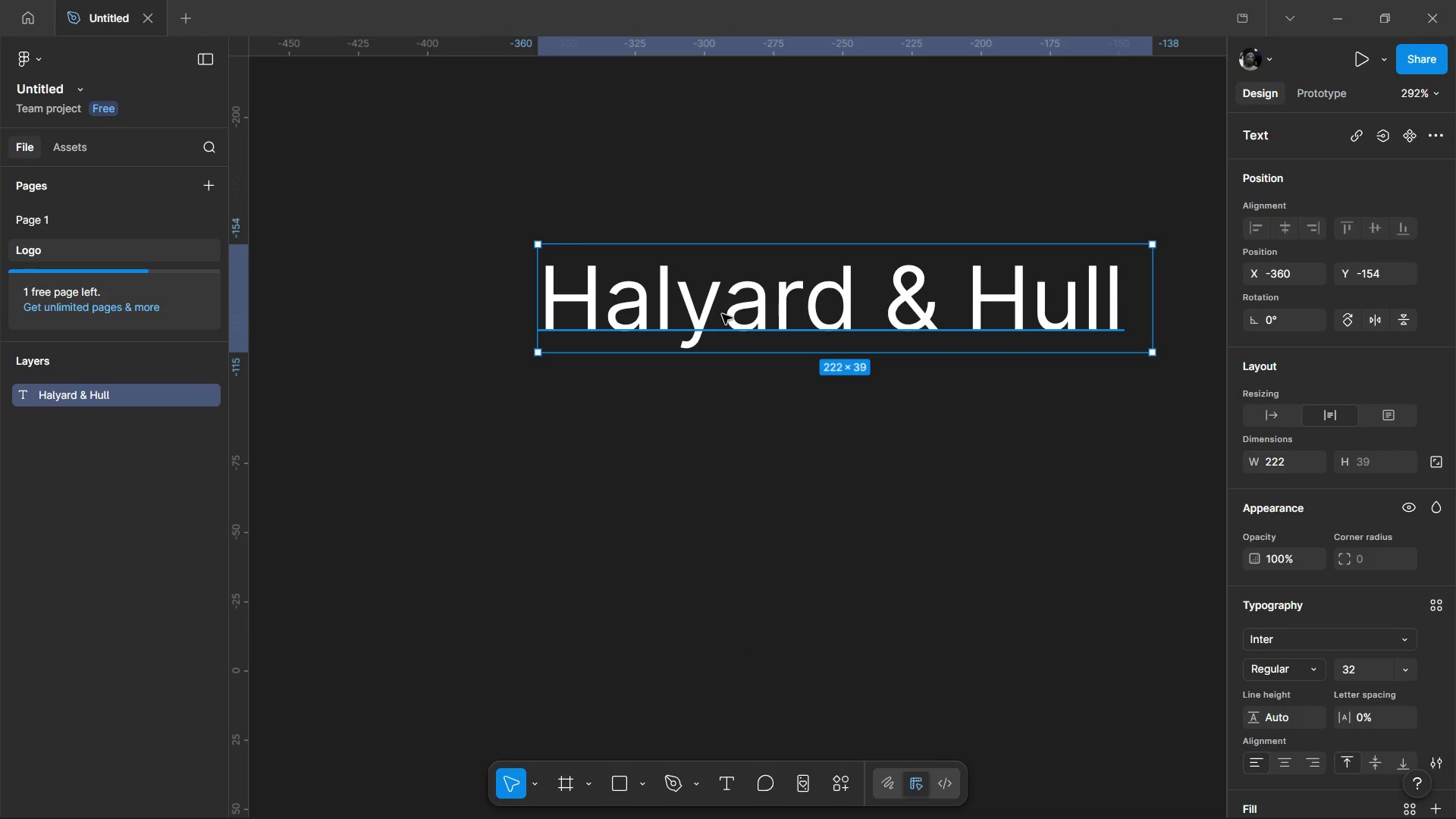 
left_click_drag(start_coordinate=[722, 314], to_coordinate=[607, 337])
 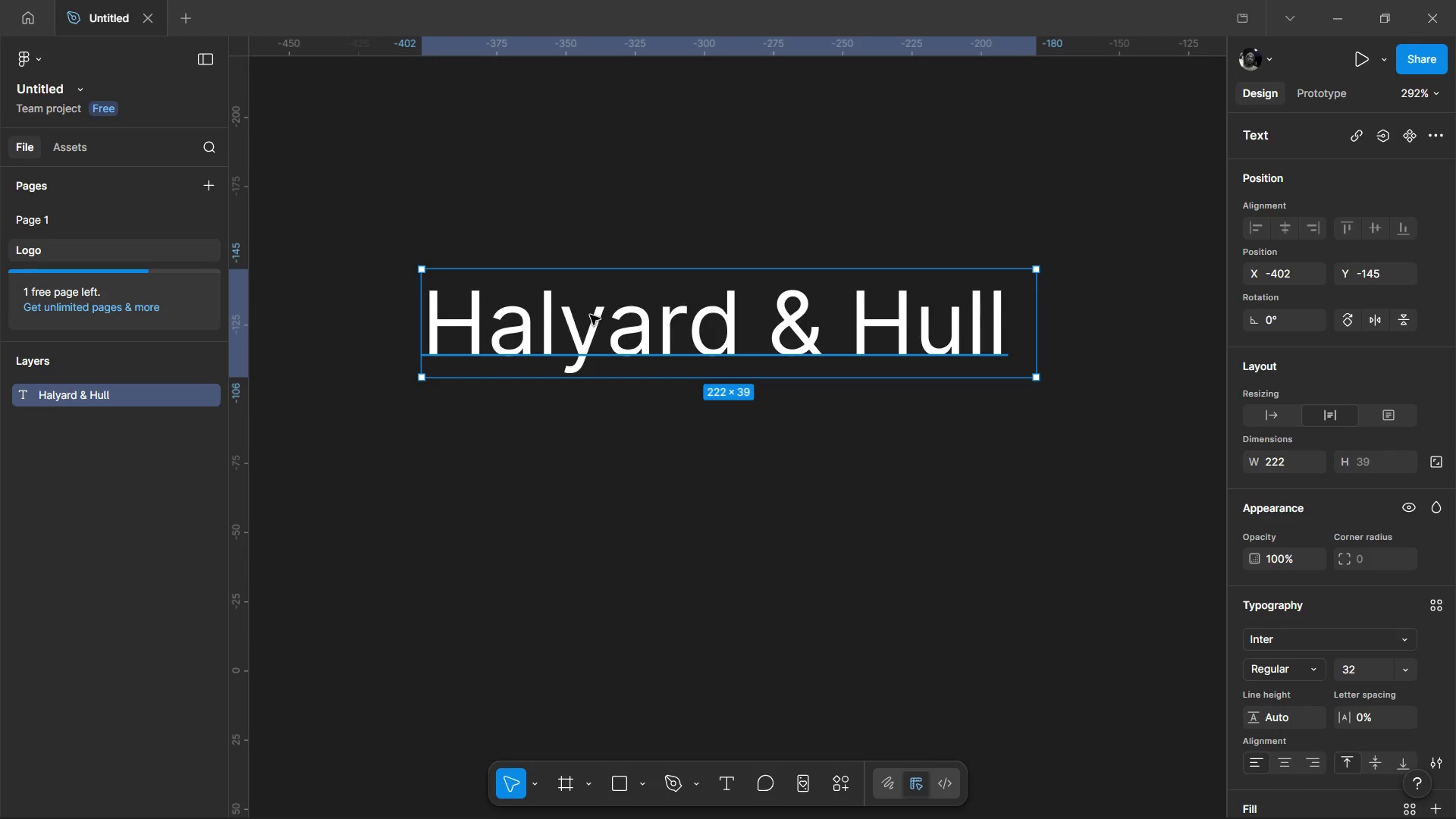 
hold_key(key=ControlLeft, duration=1.53)
 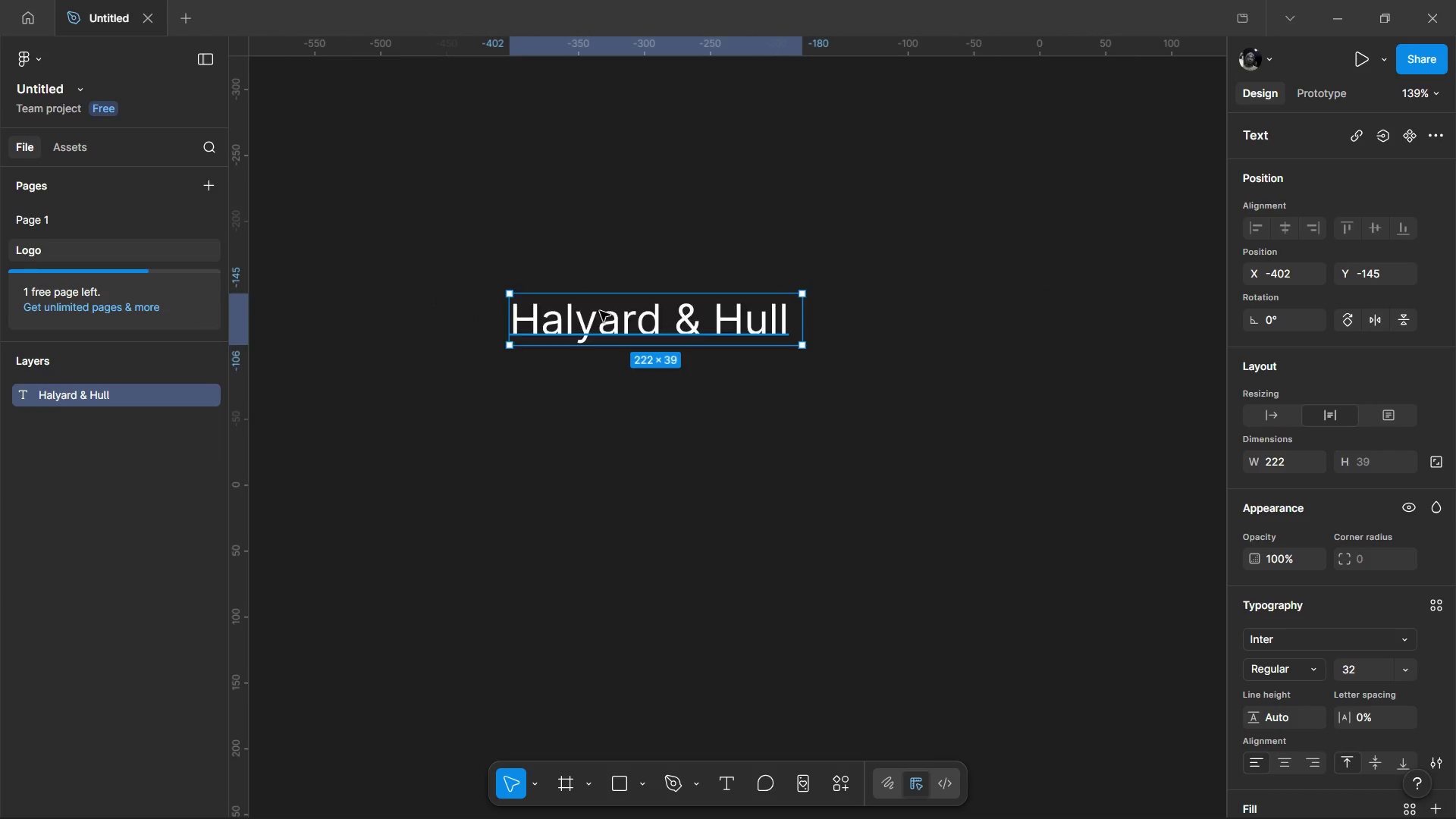 
hold_key(key=ControlLeft, duration=0.33)
 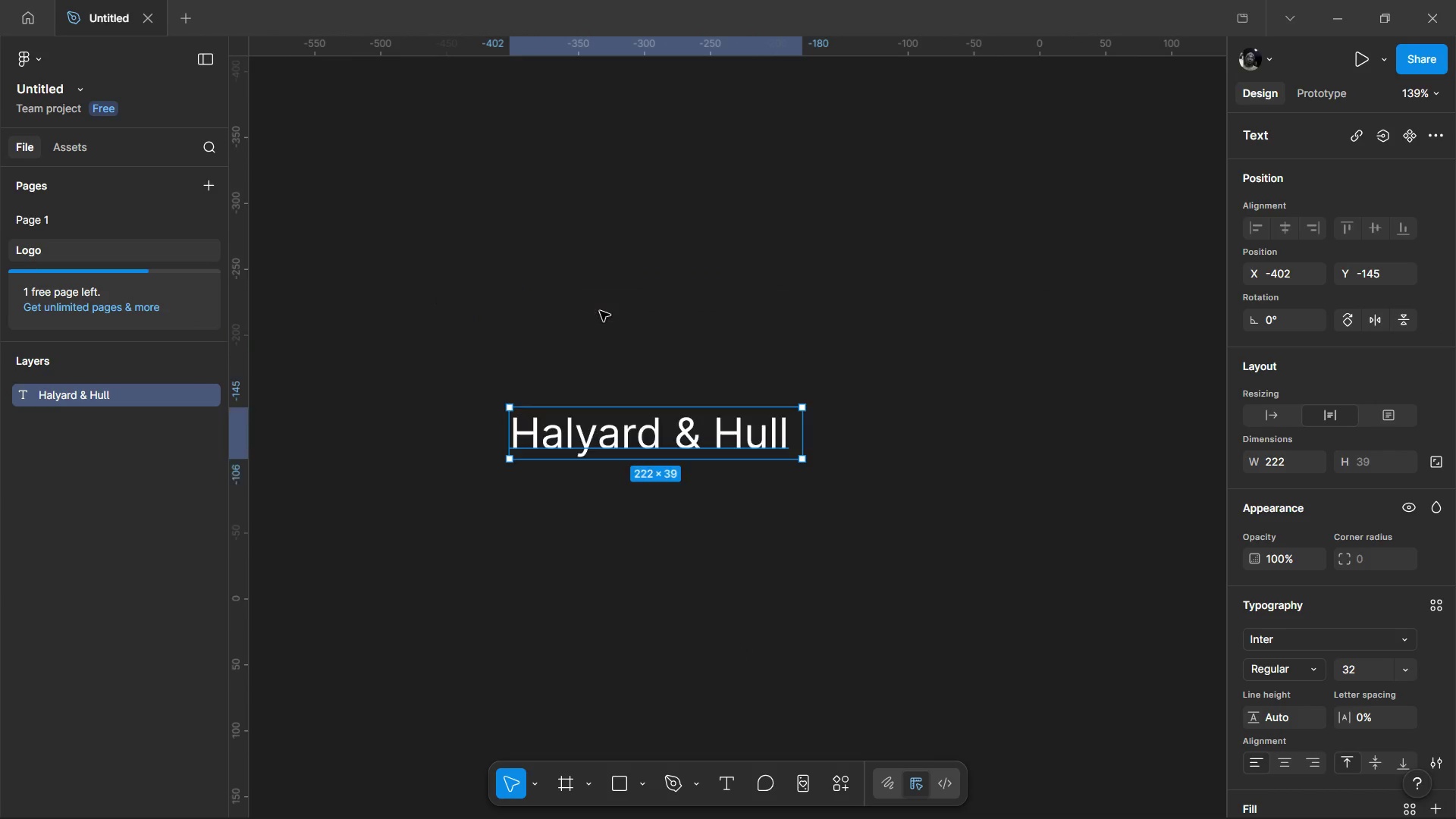 
scroll: coordinate [590, 315], scroll_direction: down, amount: 2.0
 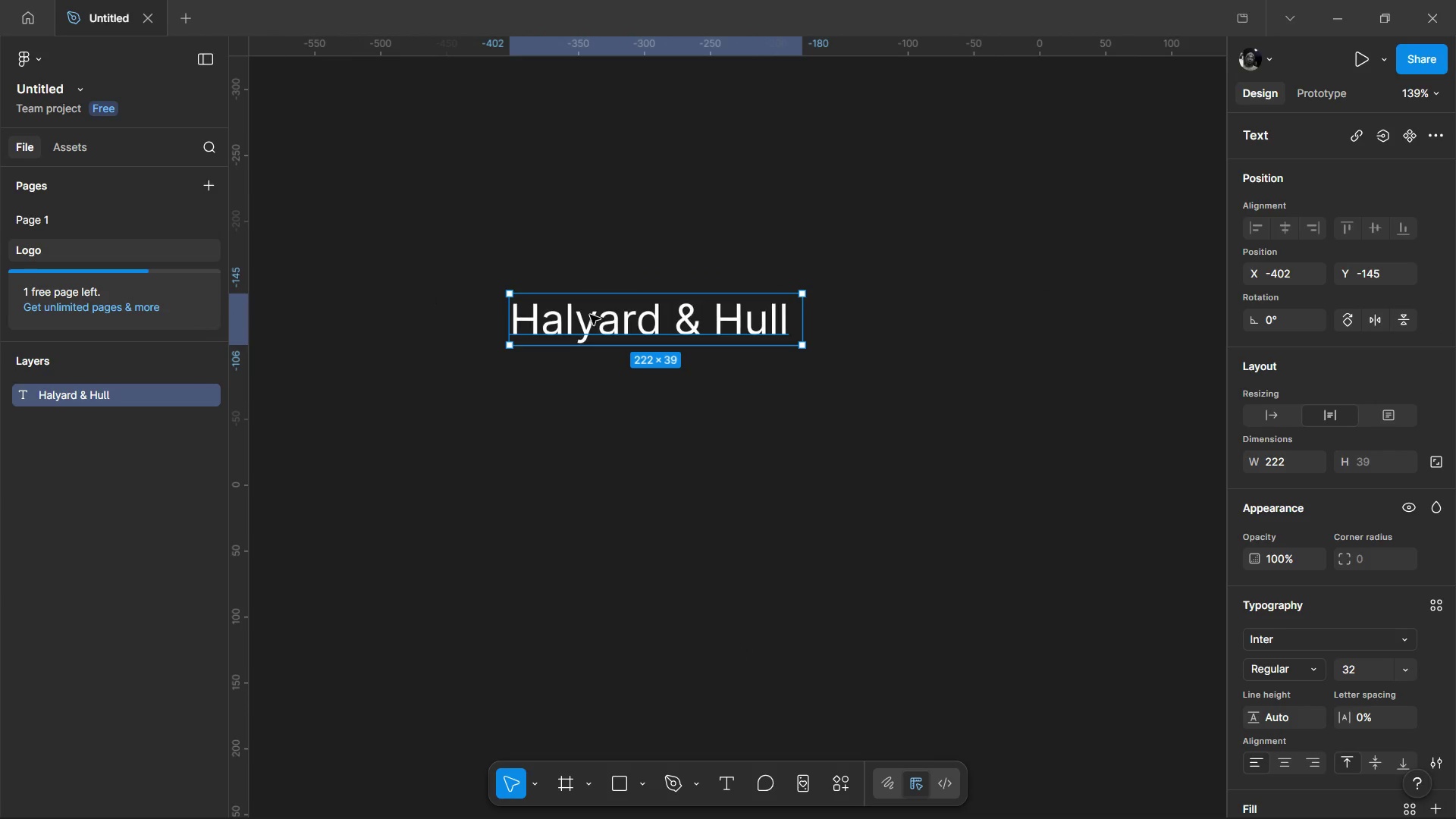 
hold_key(key=ControlLeft, duration=0.77)
 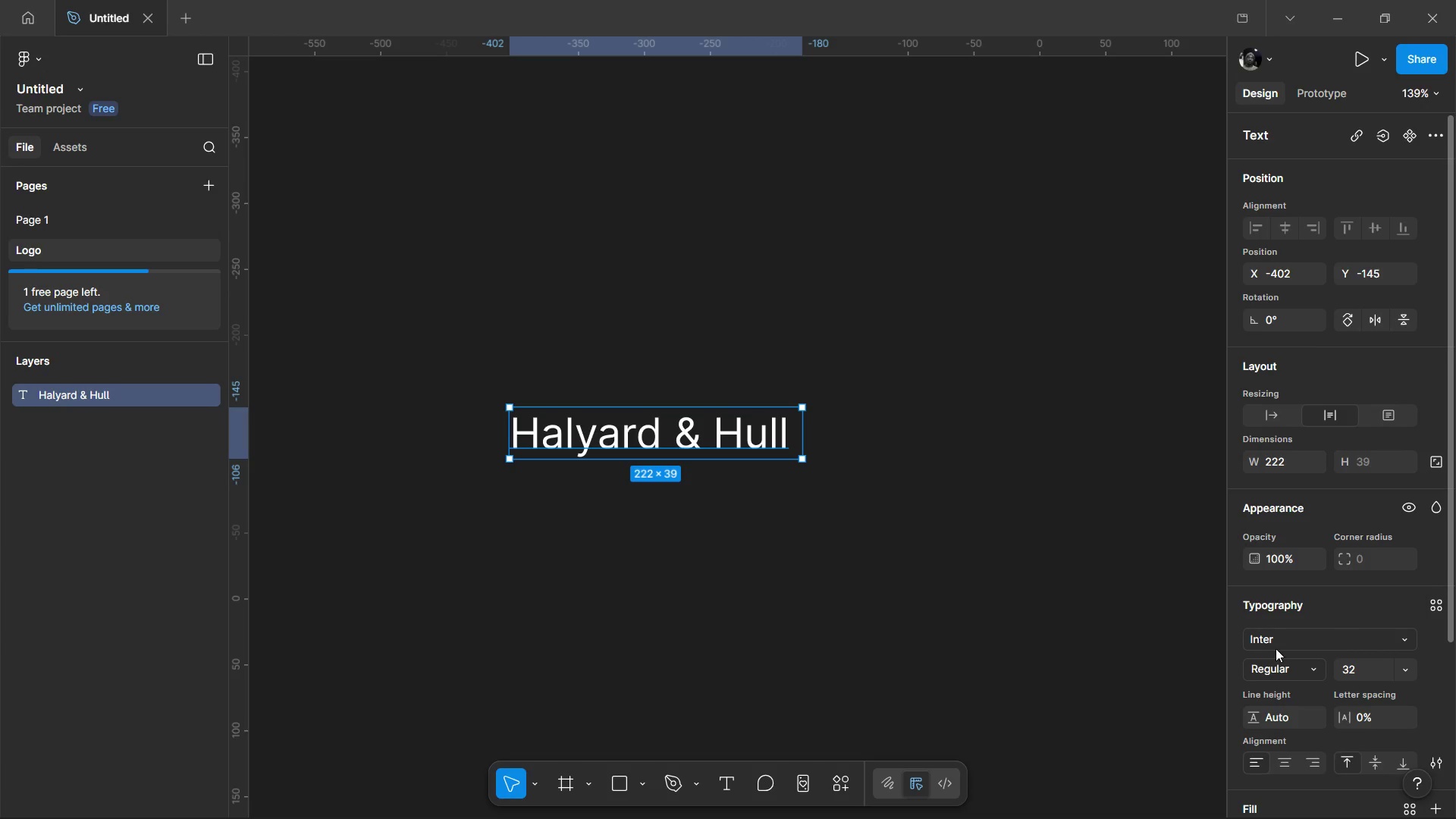 
scroll: coordinate [600, 311], scroll_direction: none, amount: 0.0
 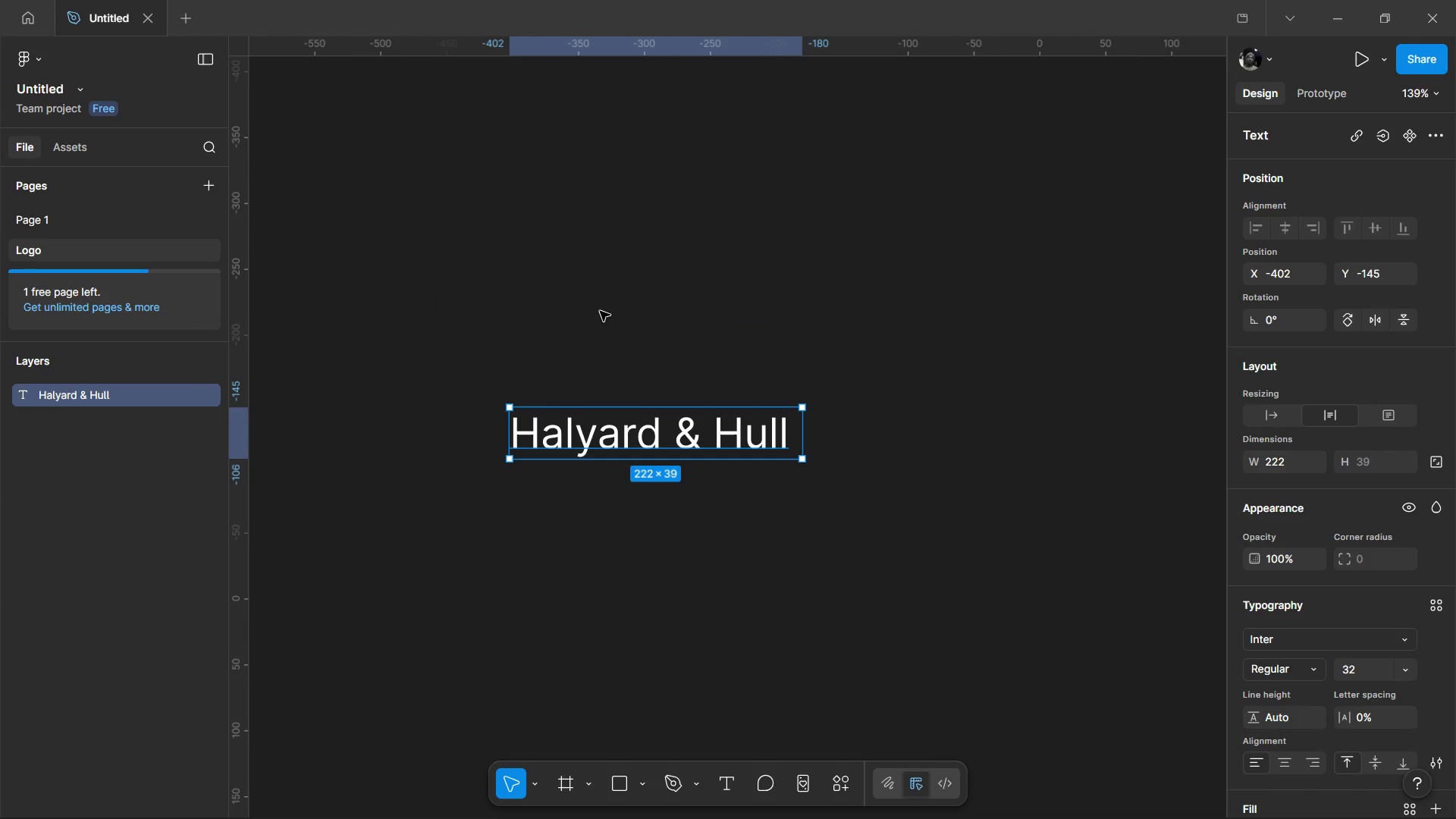 
left_click([1282, 633])
 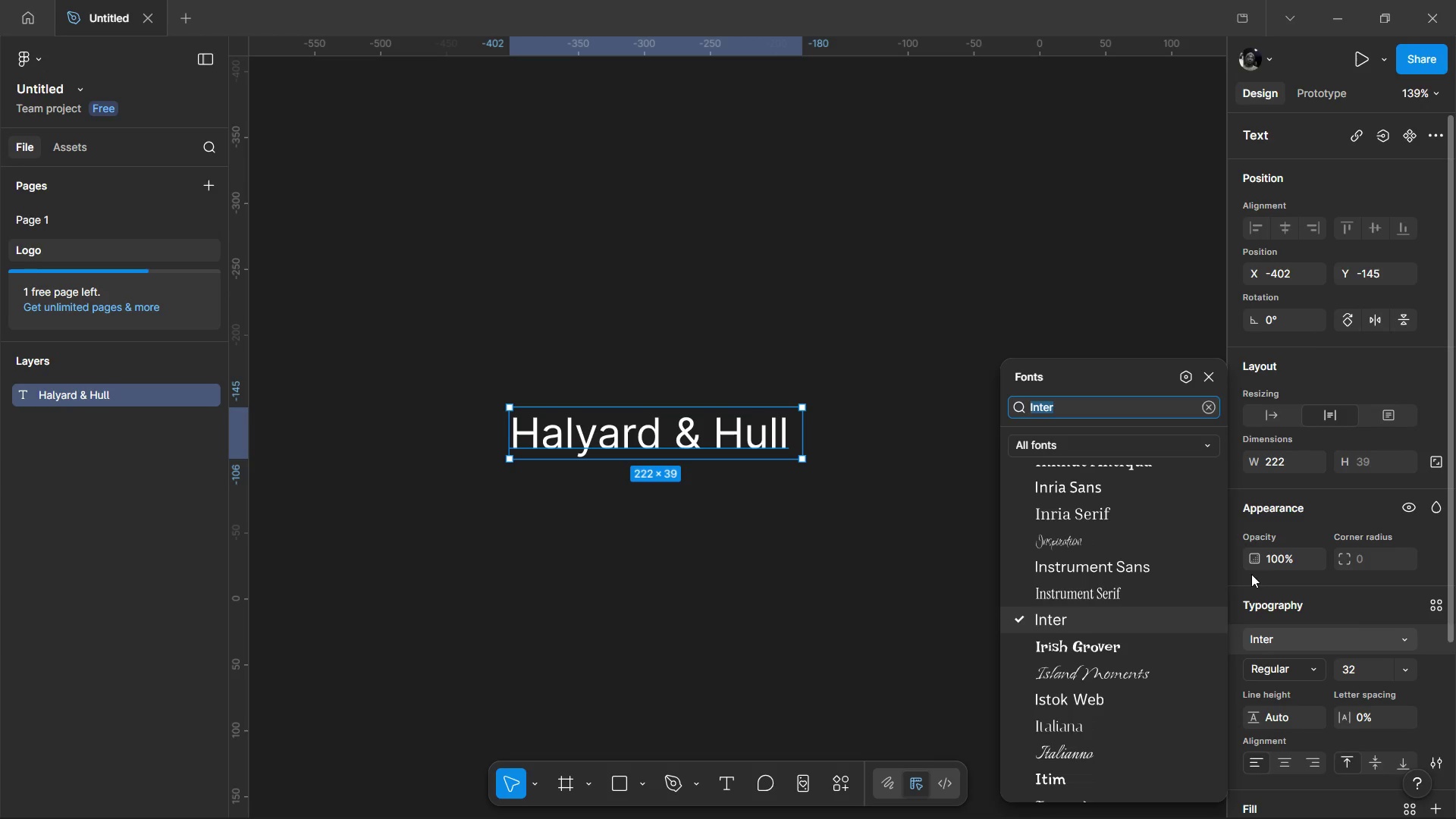 
wait(12.95)
 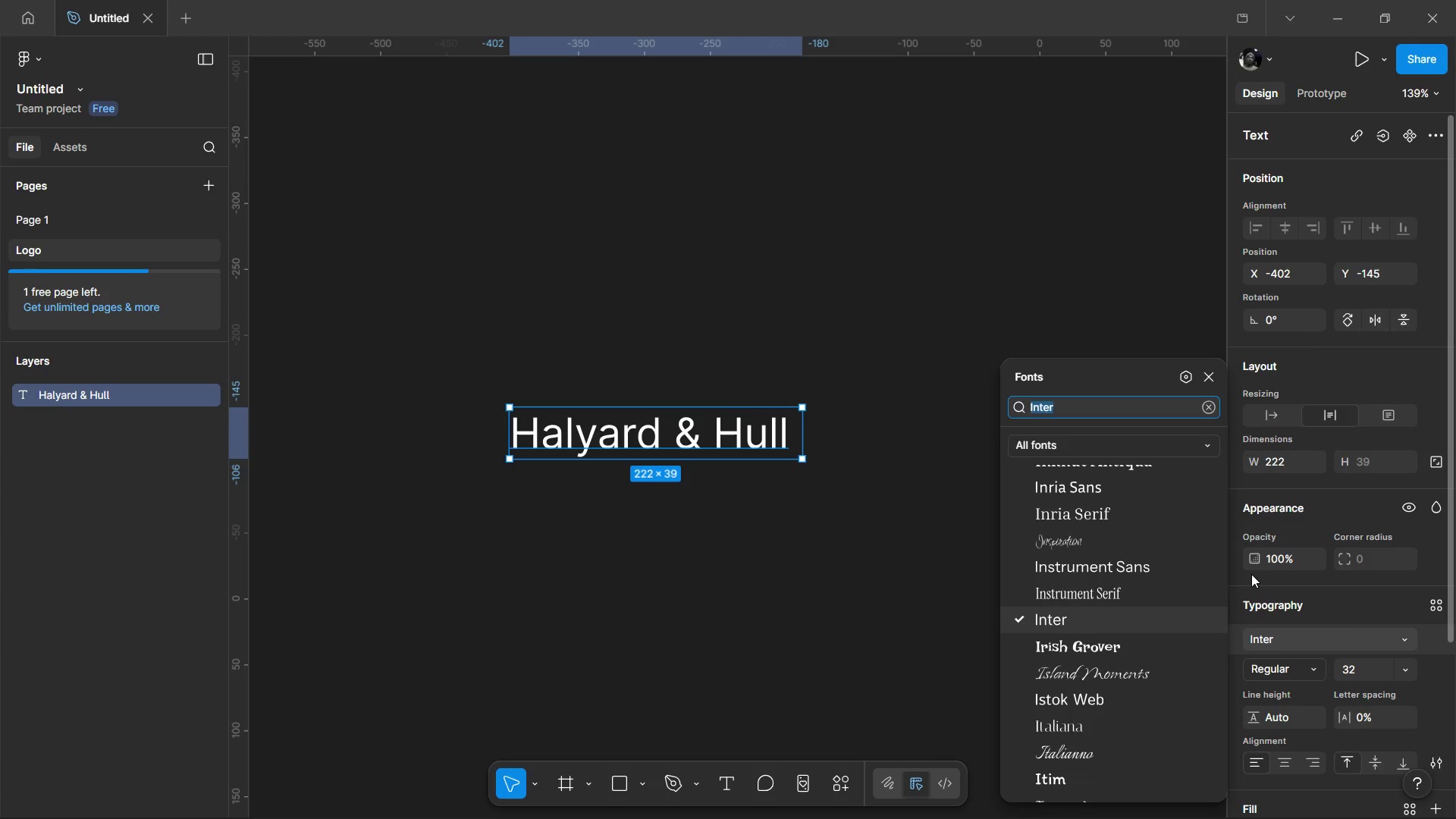 
type(ga)
 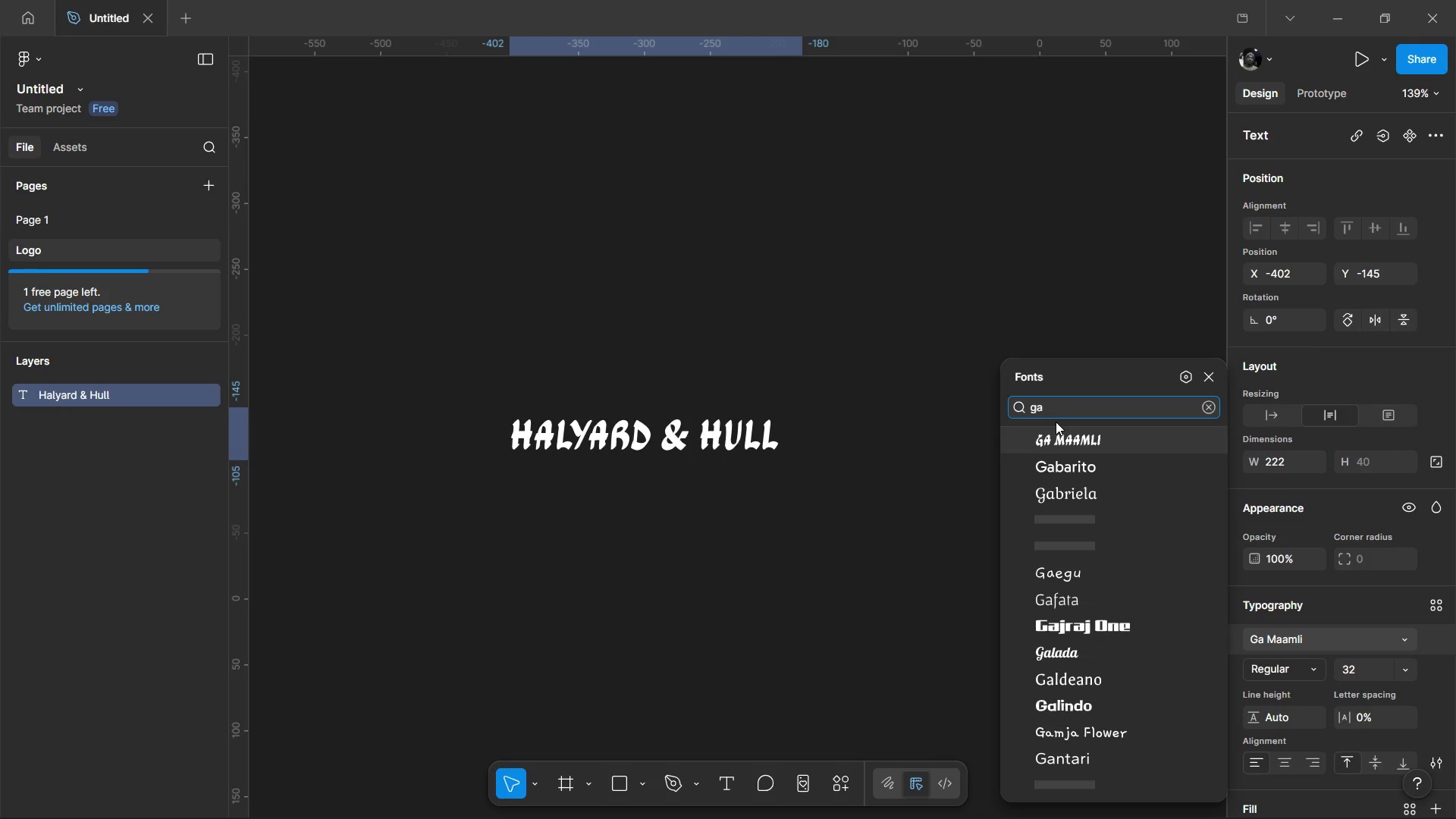 
hold_key(key=M, duration=10.0)
 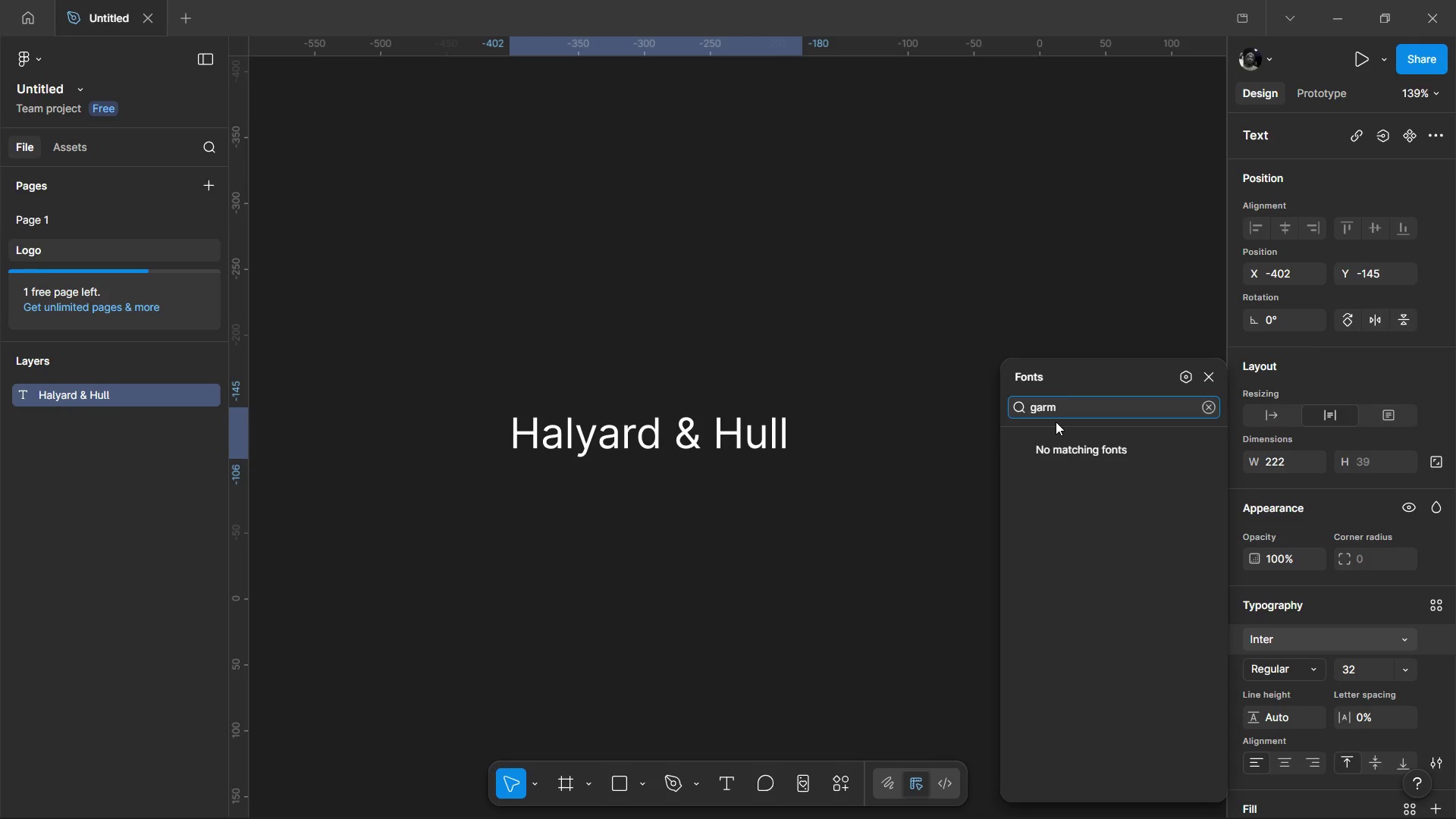 
type(ar)
 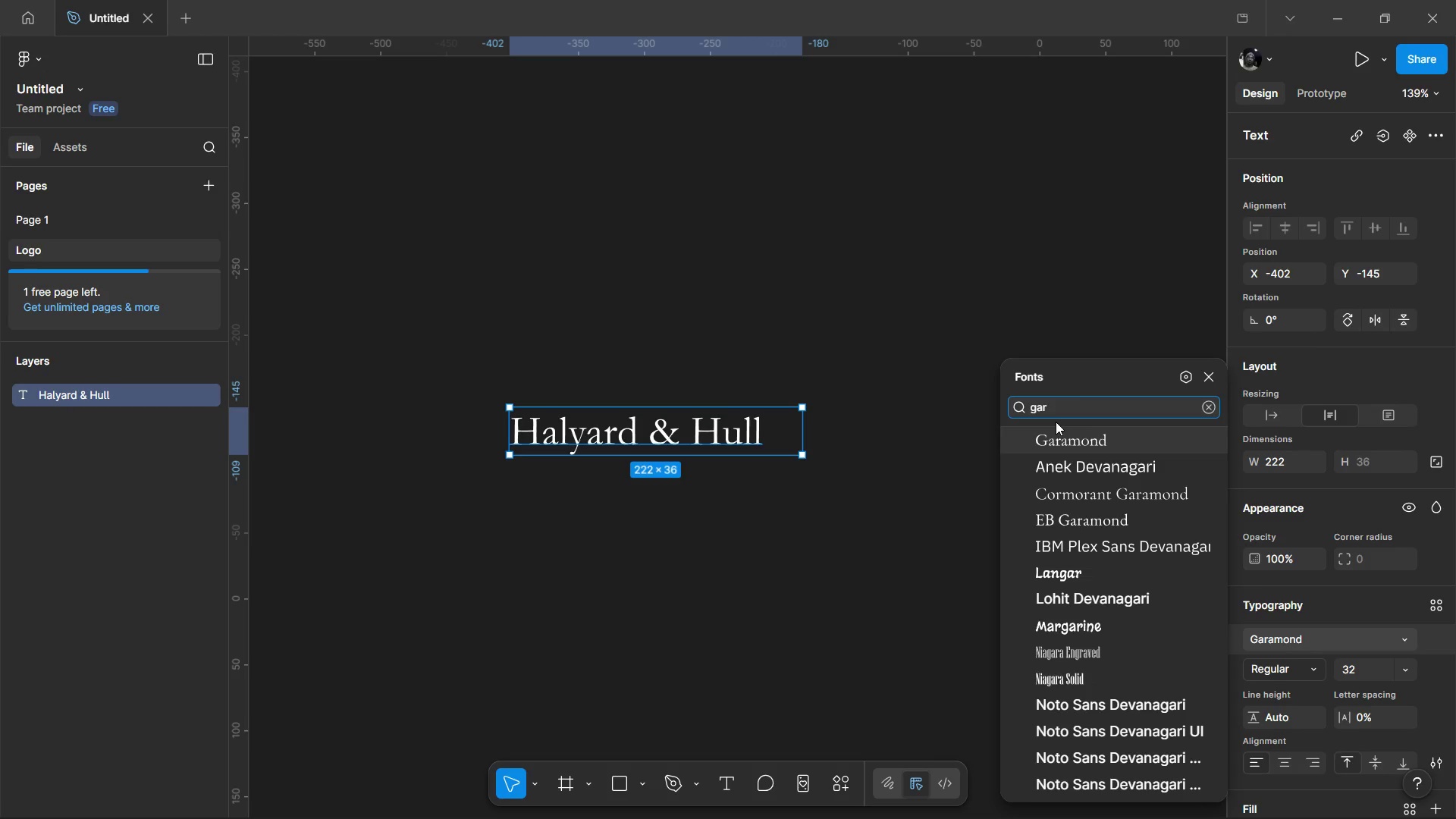 
key(Backspace)
 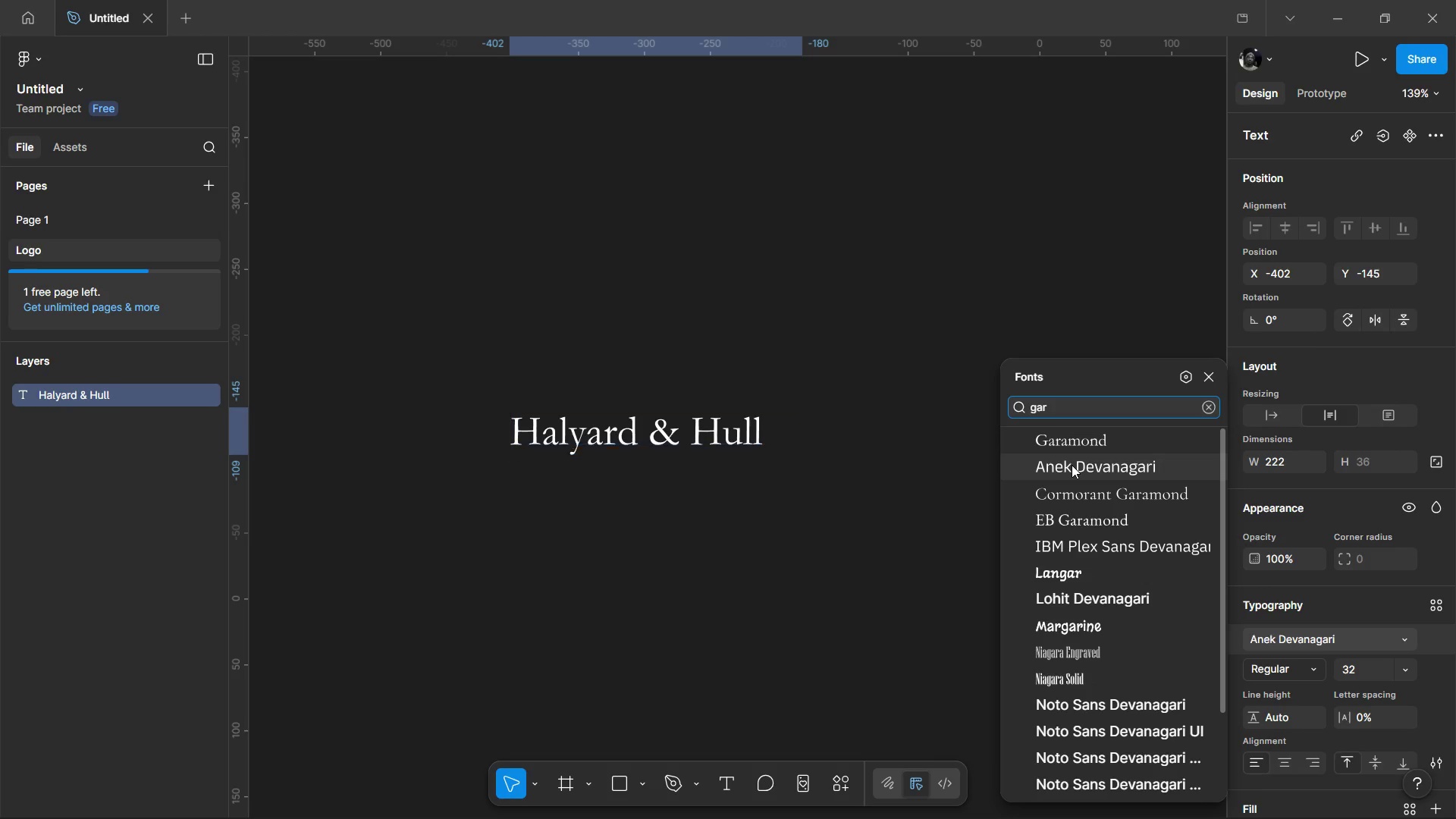 
left_click([1081, 438])
 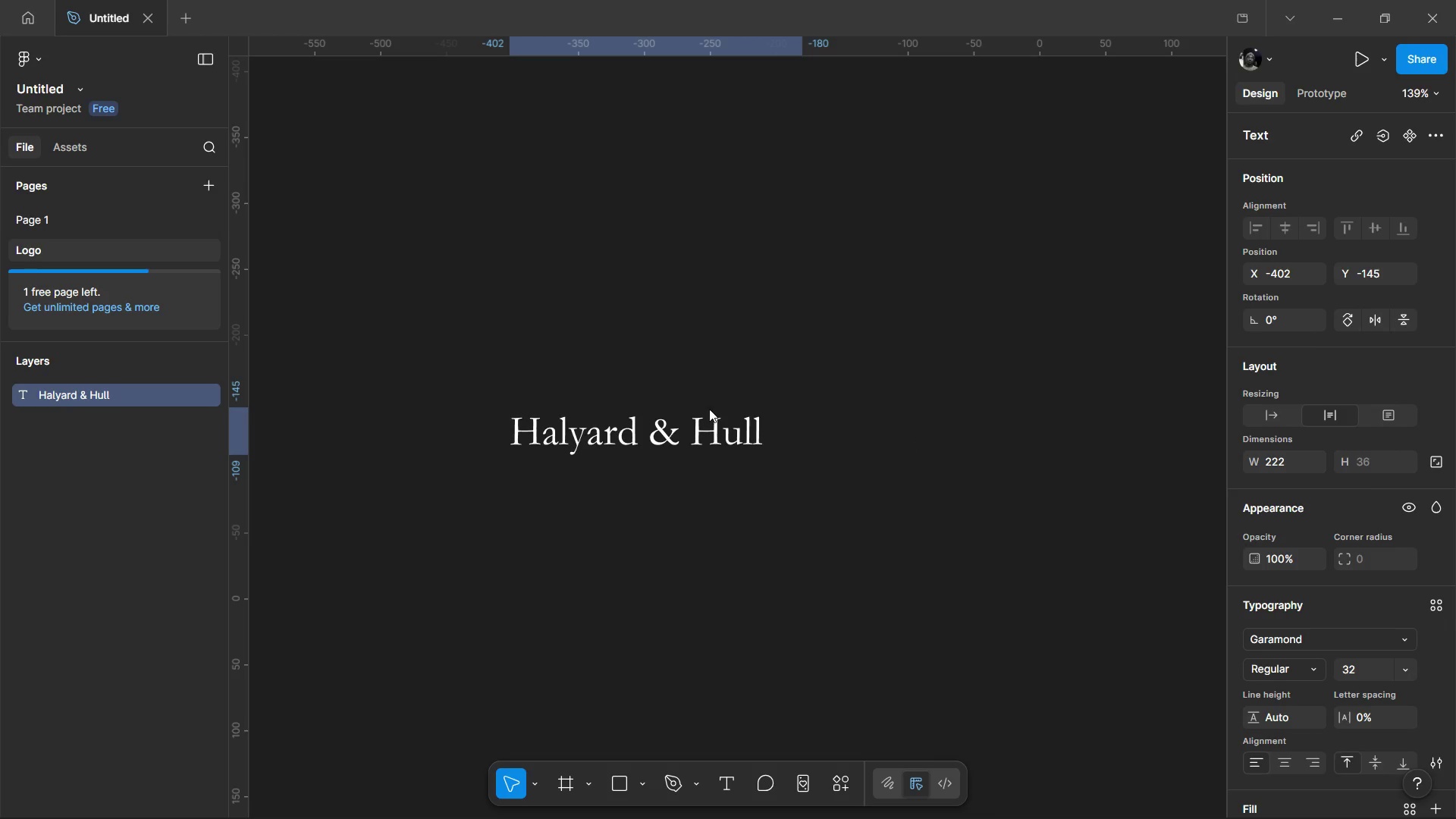 
left_click([564, 548])
 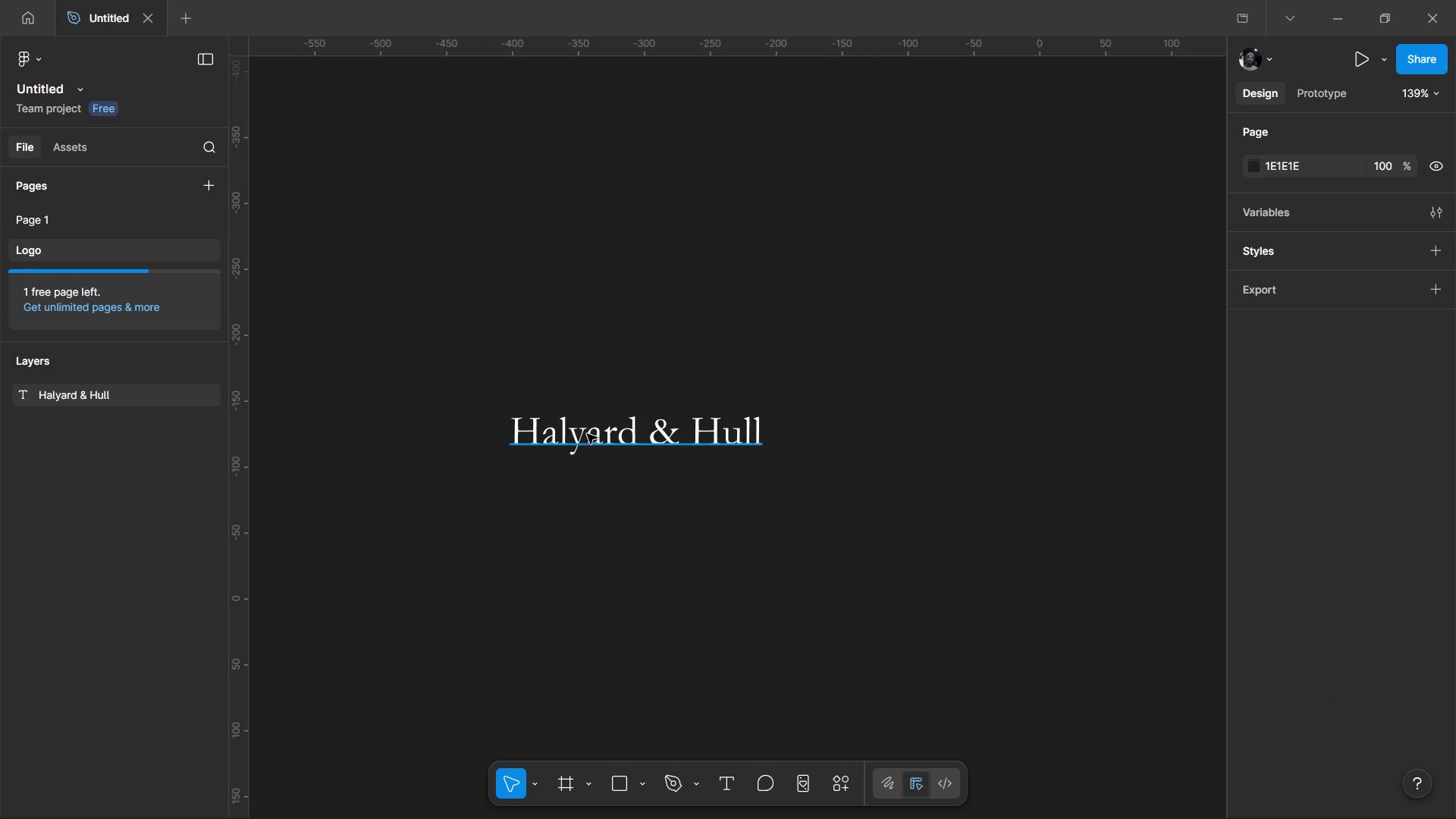 
left_click([587, 434])
 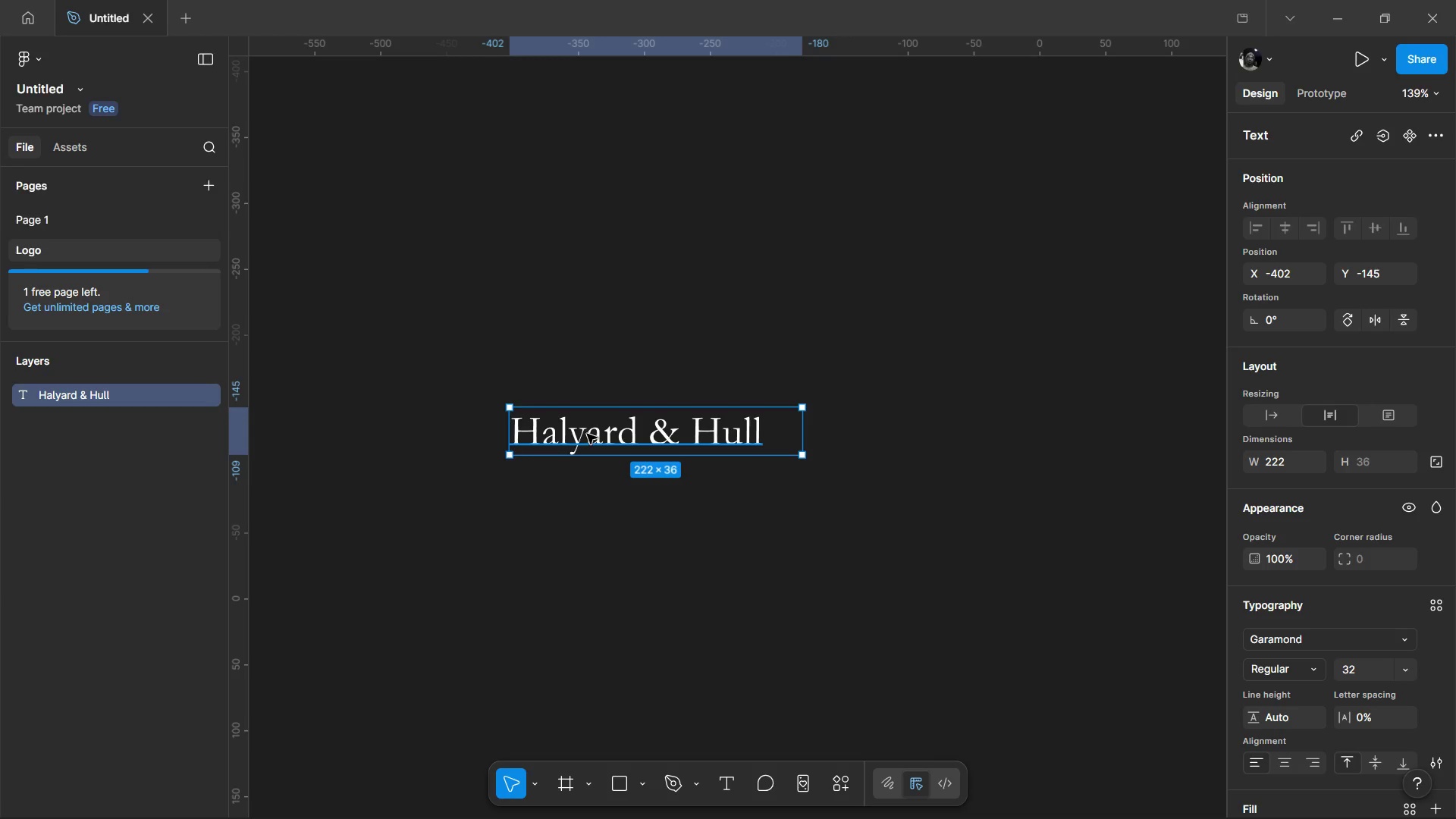 
left_click_drag(start_coordinate=[587, 434], to_coordinate=[476, 312])
 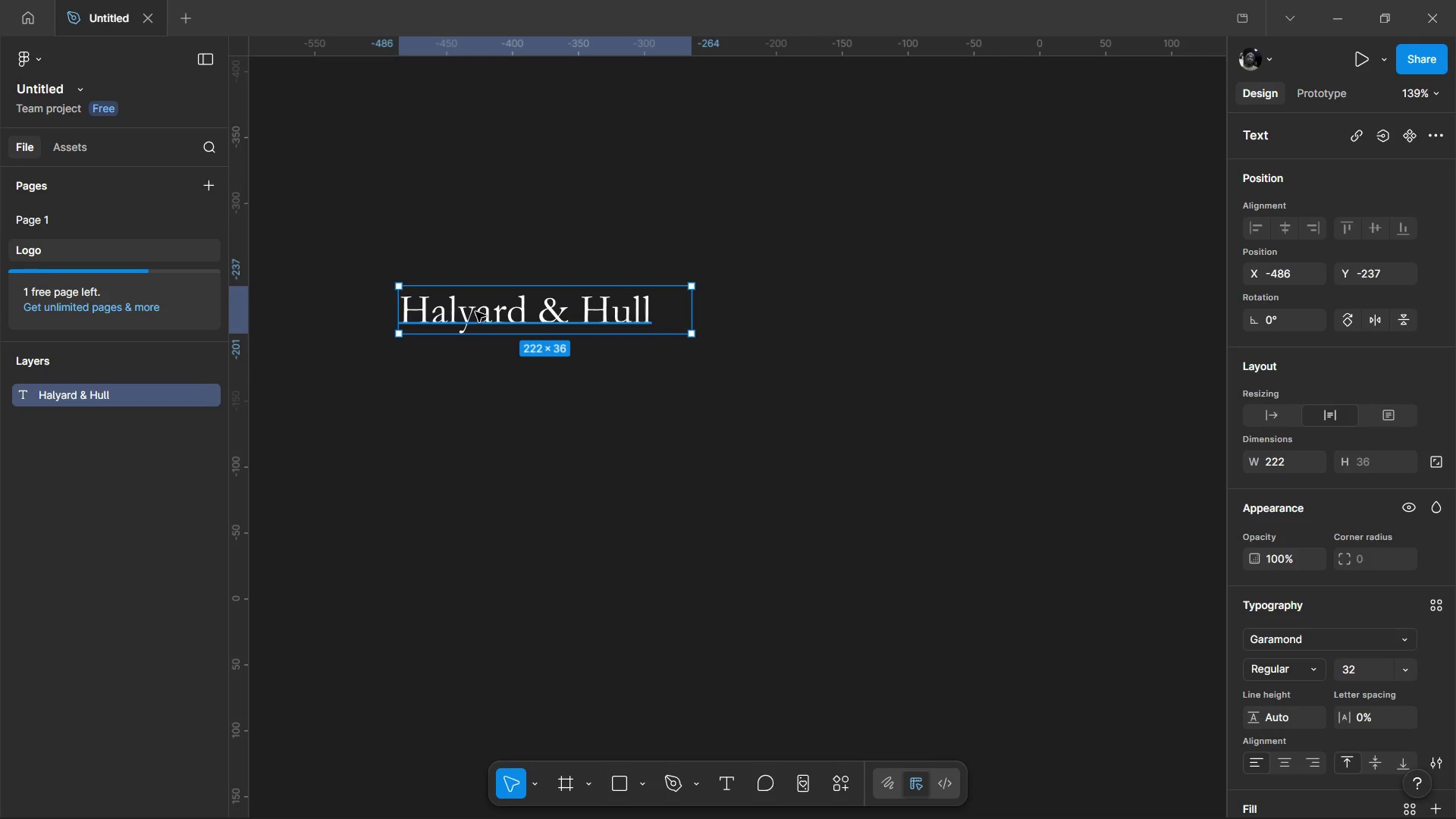 
hold_key(key=AltLeft, duration=1.53)
left_click_drag(start_coordinate=[475, 313], to_coordinate=[551, 475])
 